 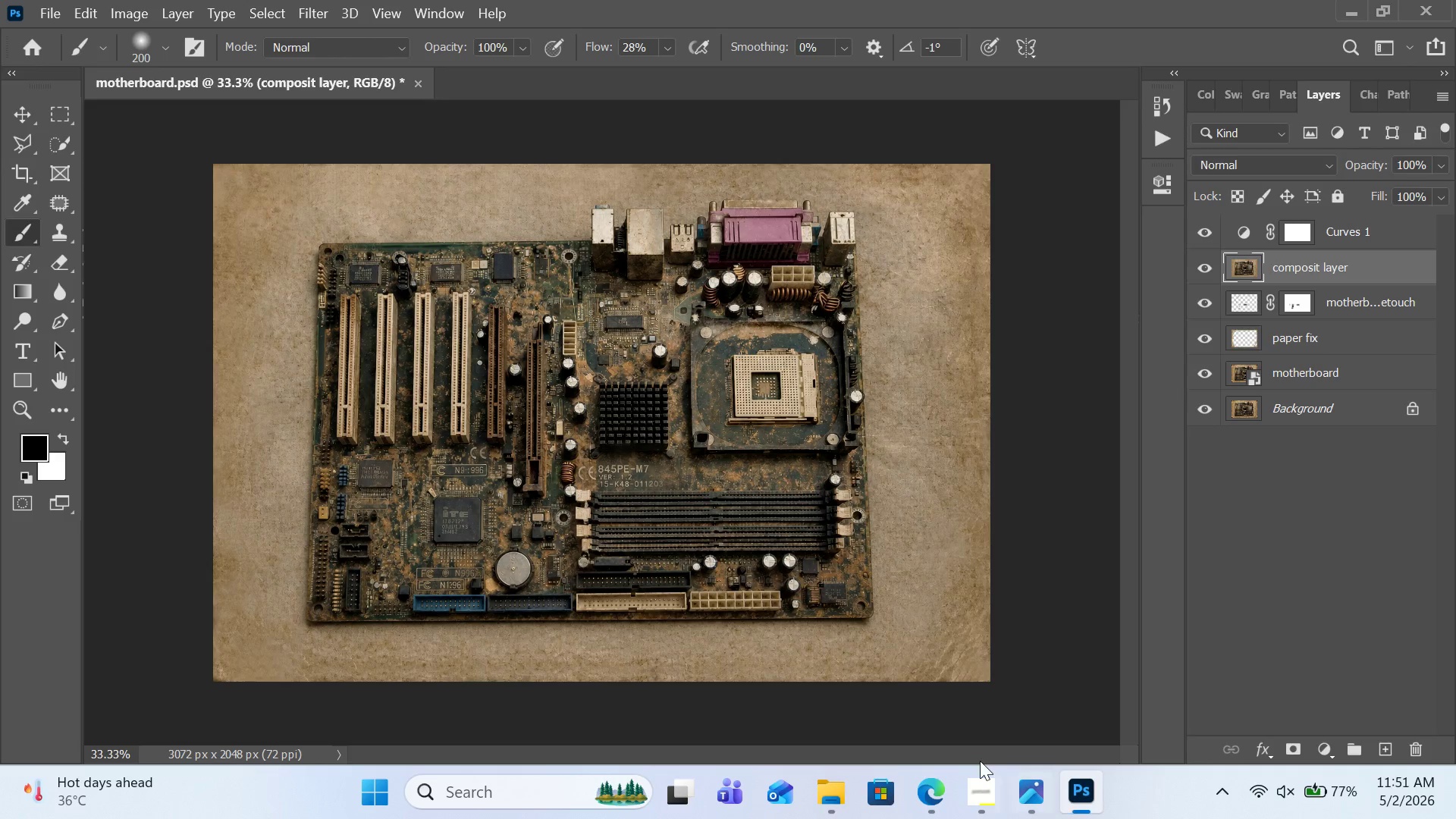 
left_click([307, 14])
 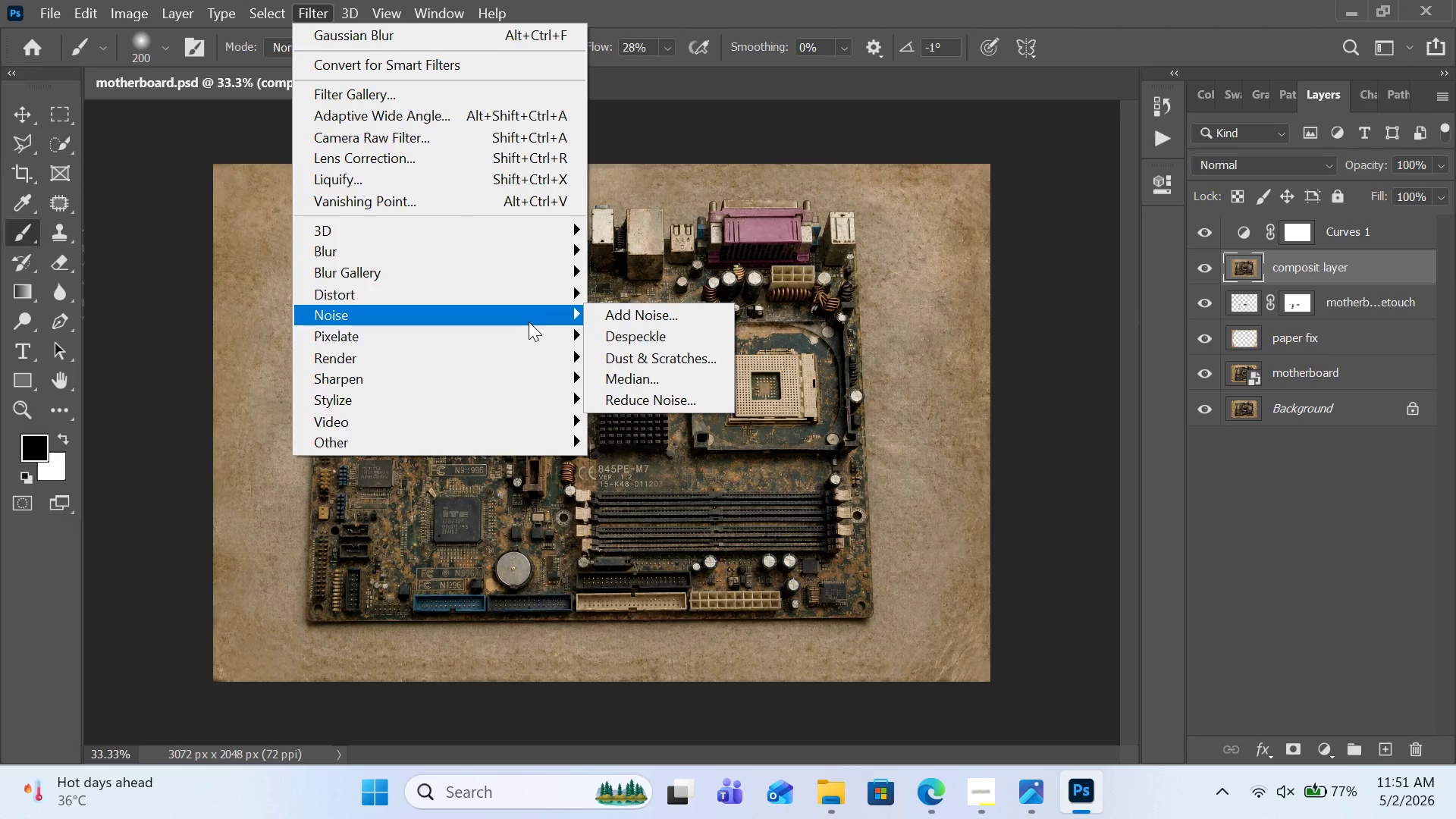 
left_click([613, 316])
 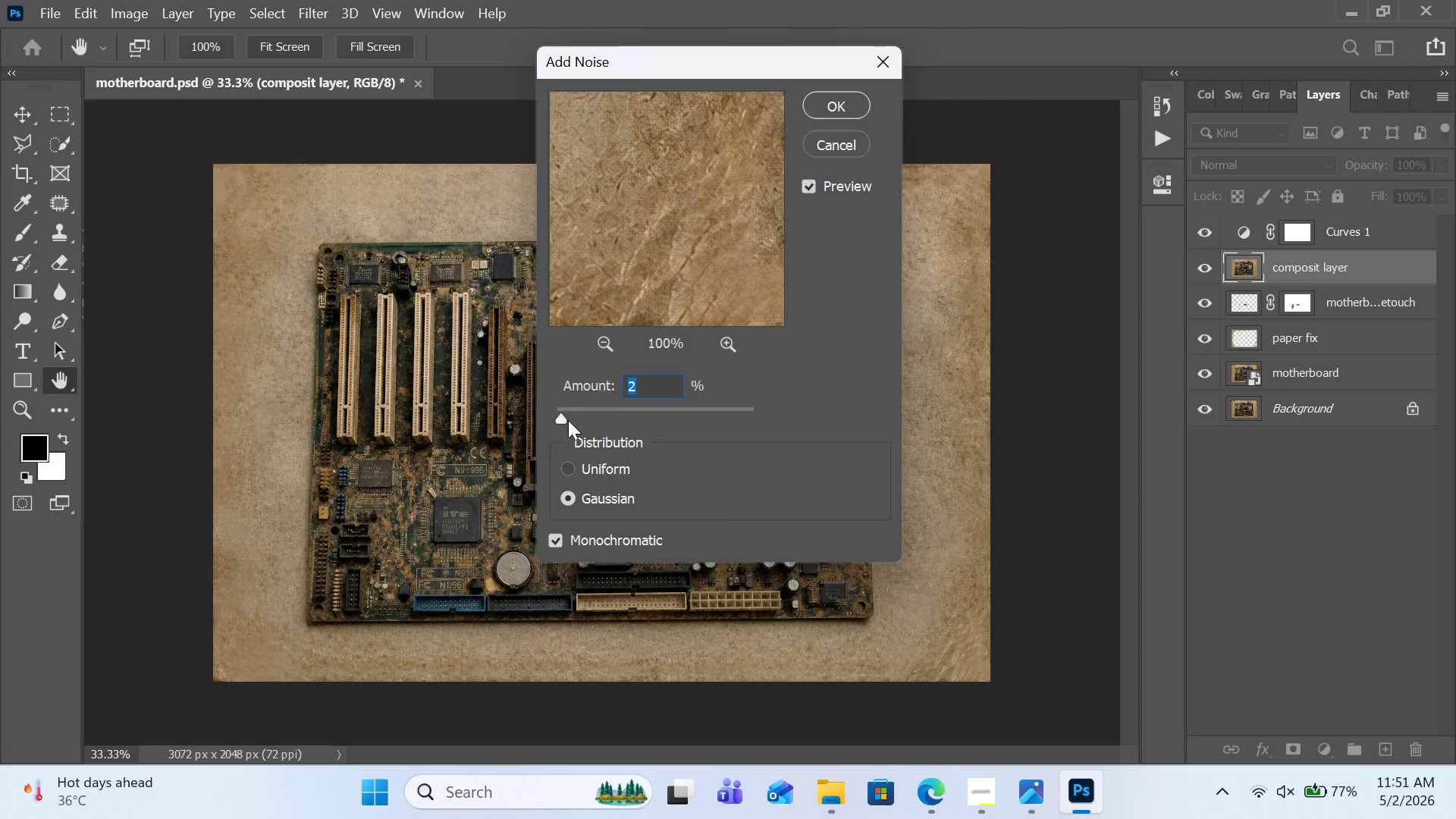 
left_click([576, 410])
 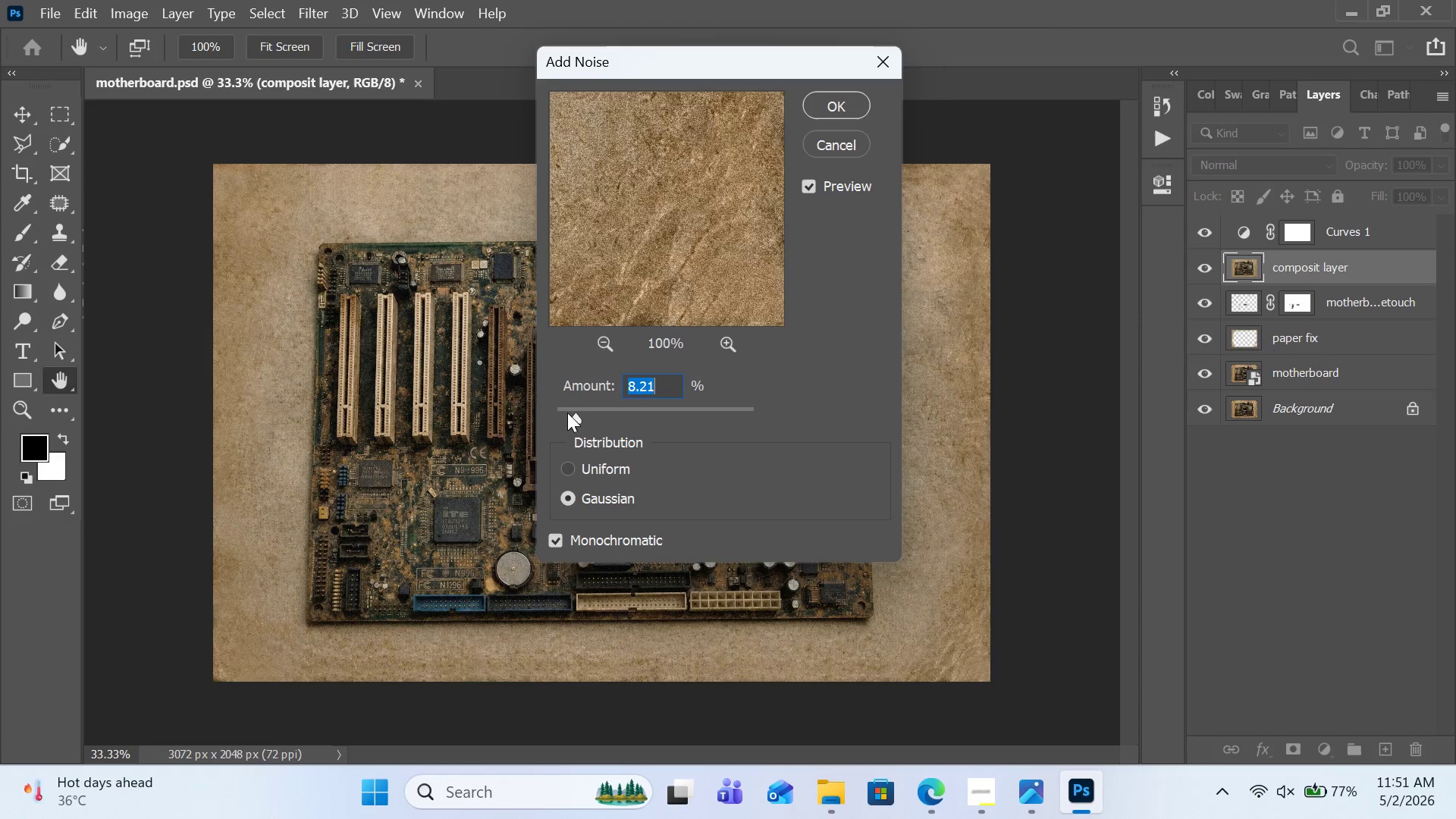 
left_click([567, 413])
 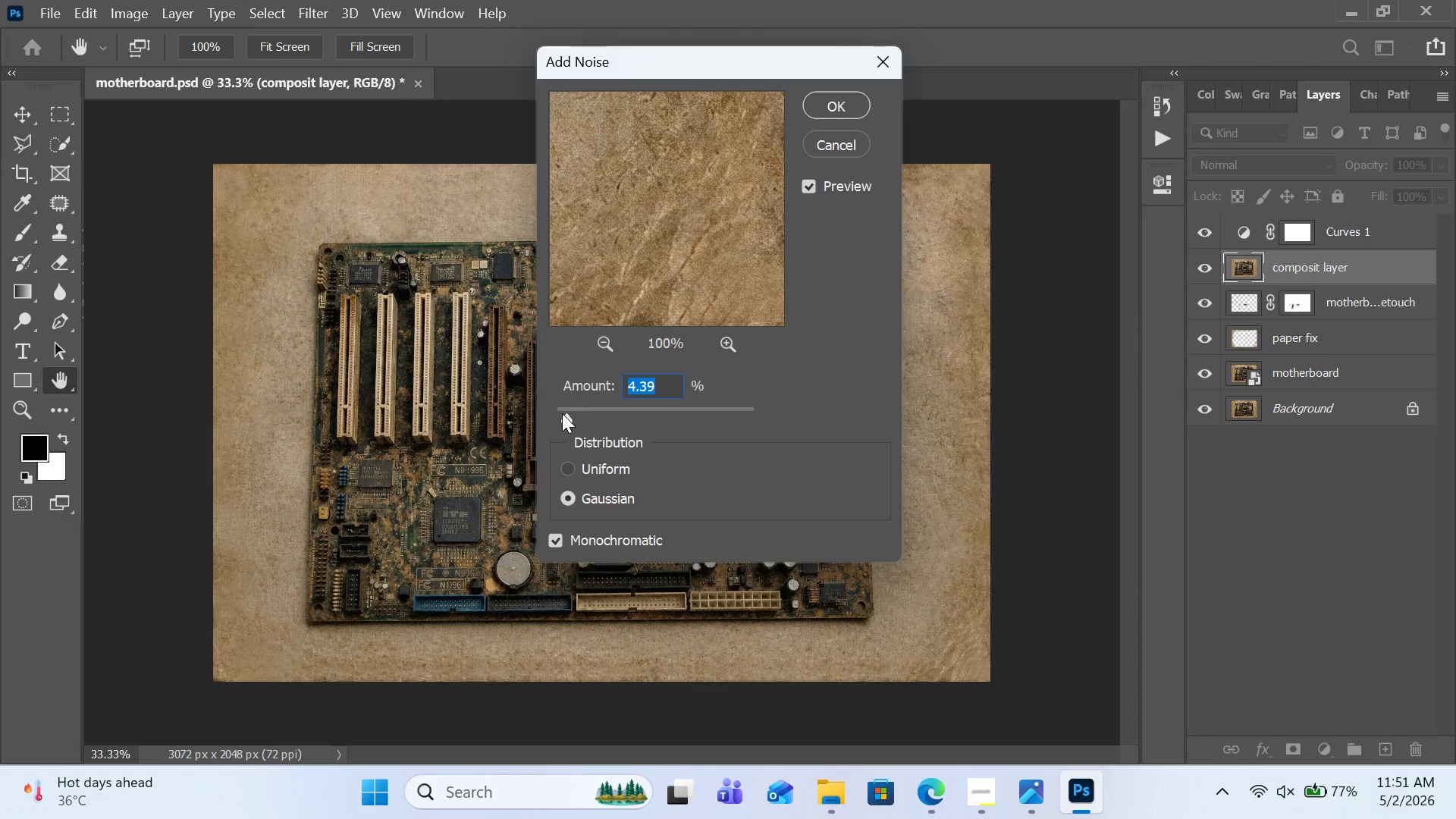 
left_click([562, 413])
 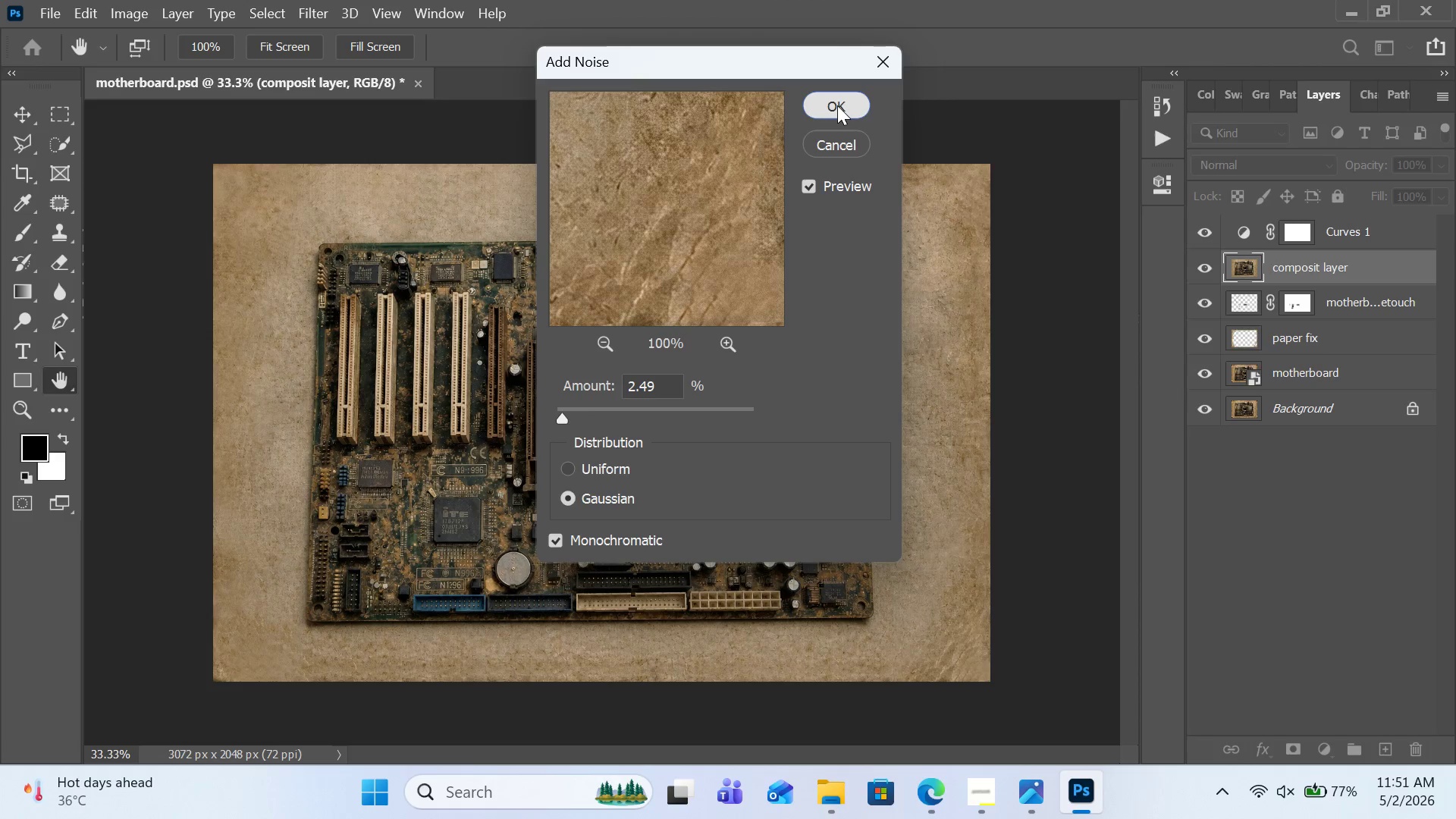 
left_click([837, 105])
 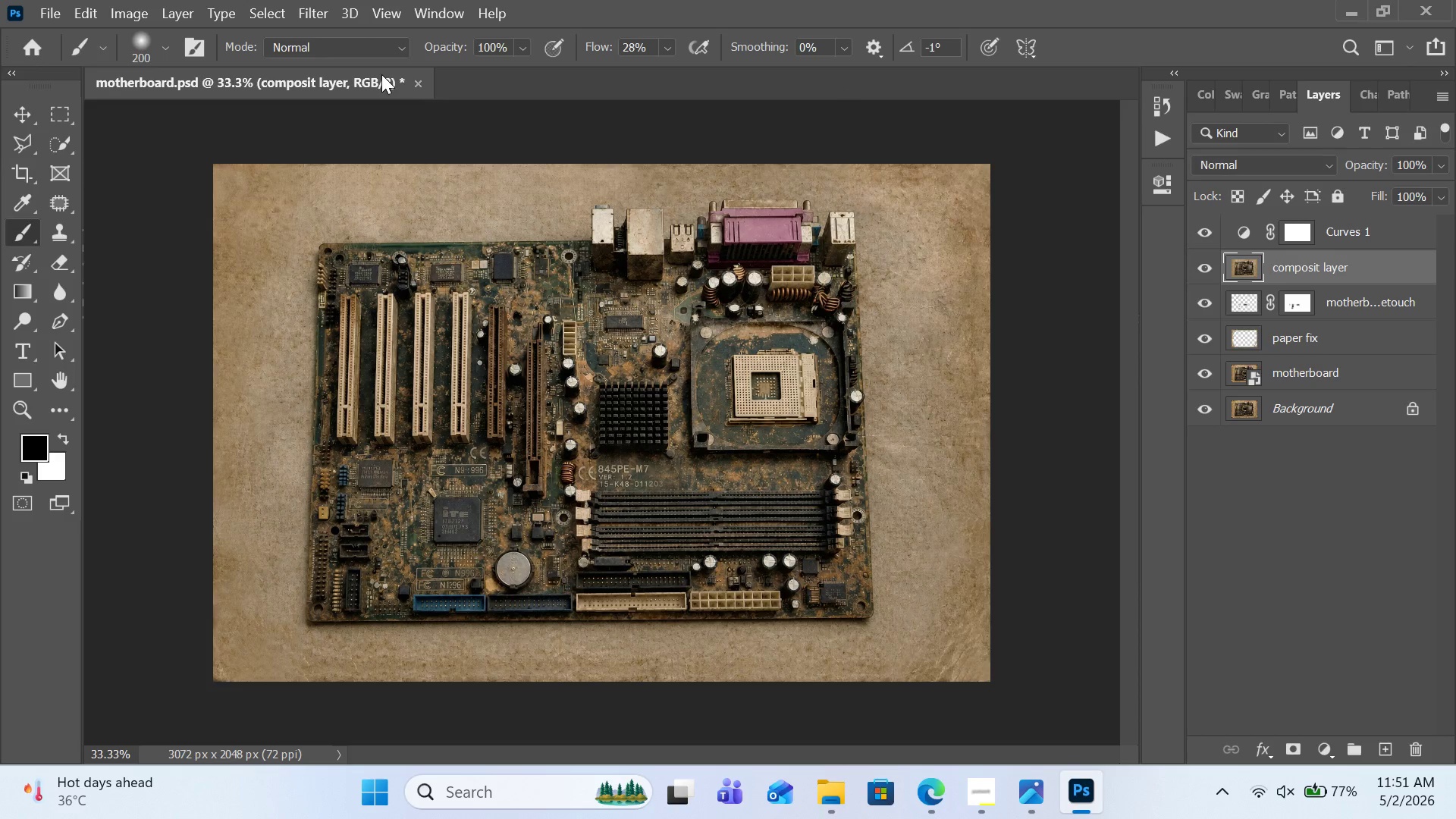 
wait(29.88)
 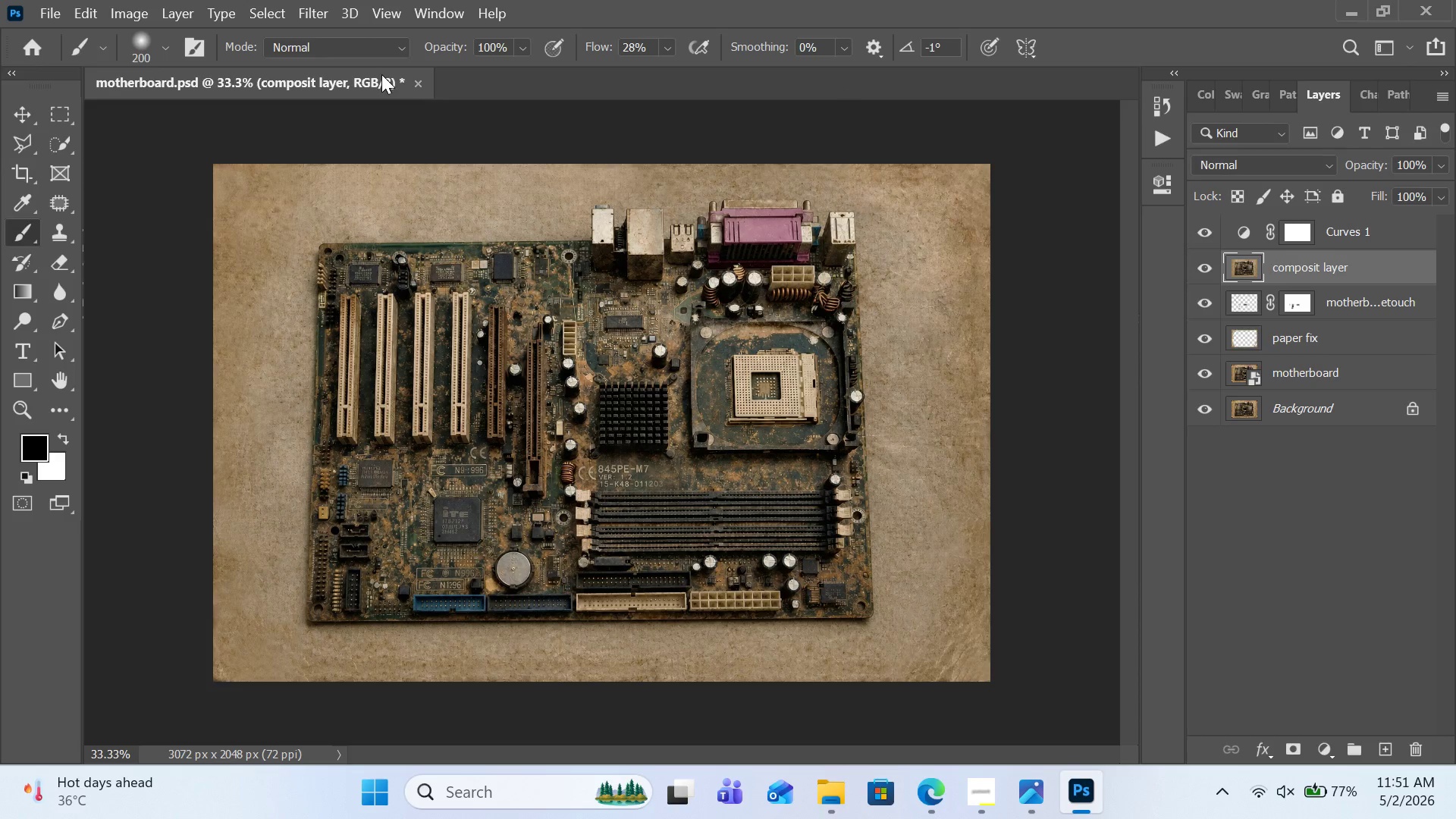 
hold_key(key=AltLeft, duration=0.69)
 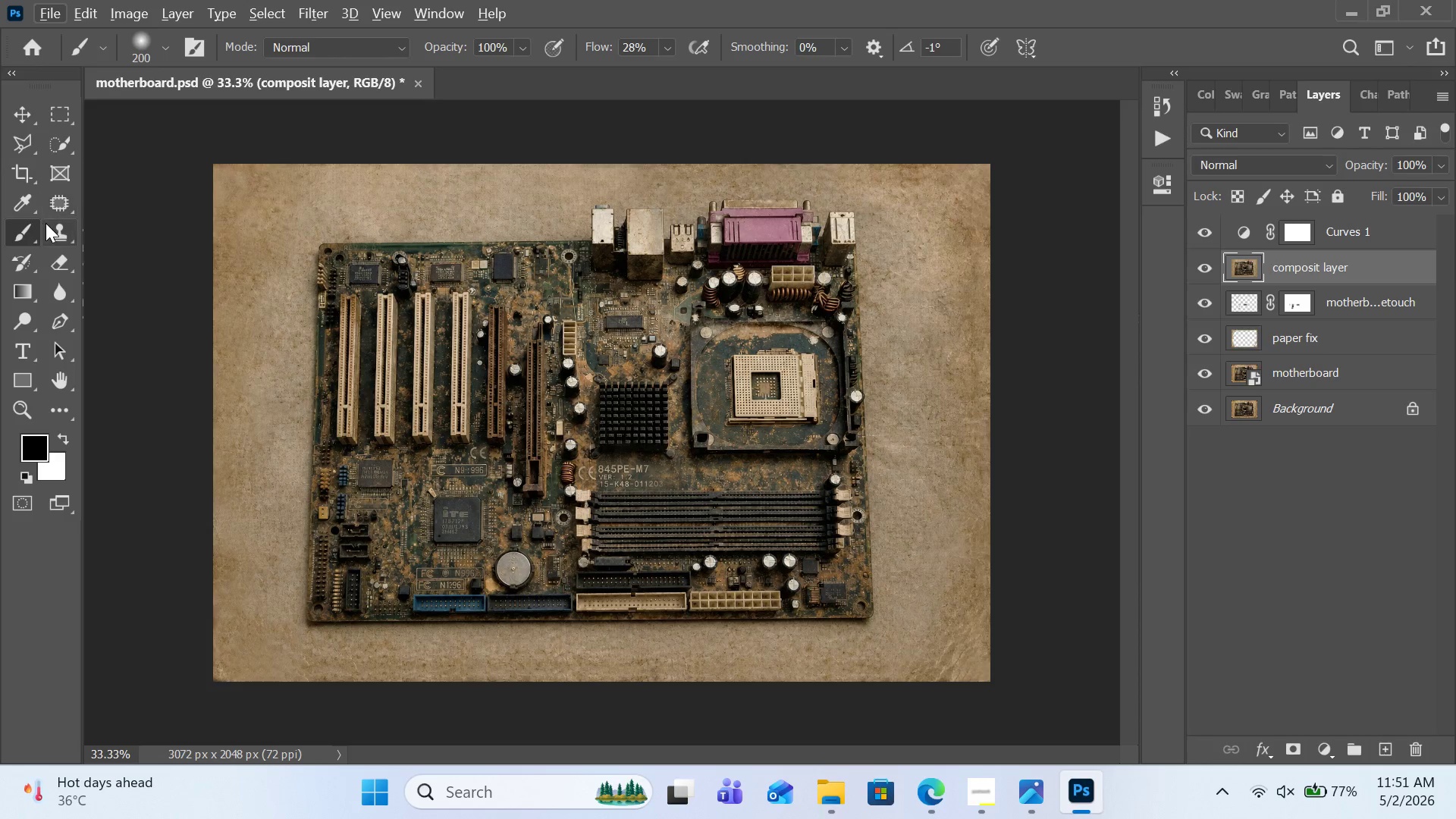 
left_click([49, 223])
 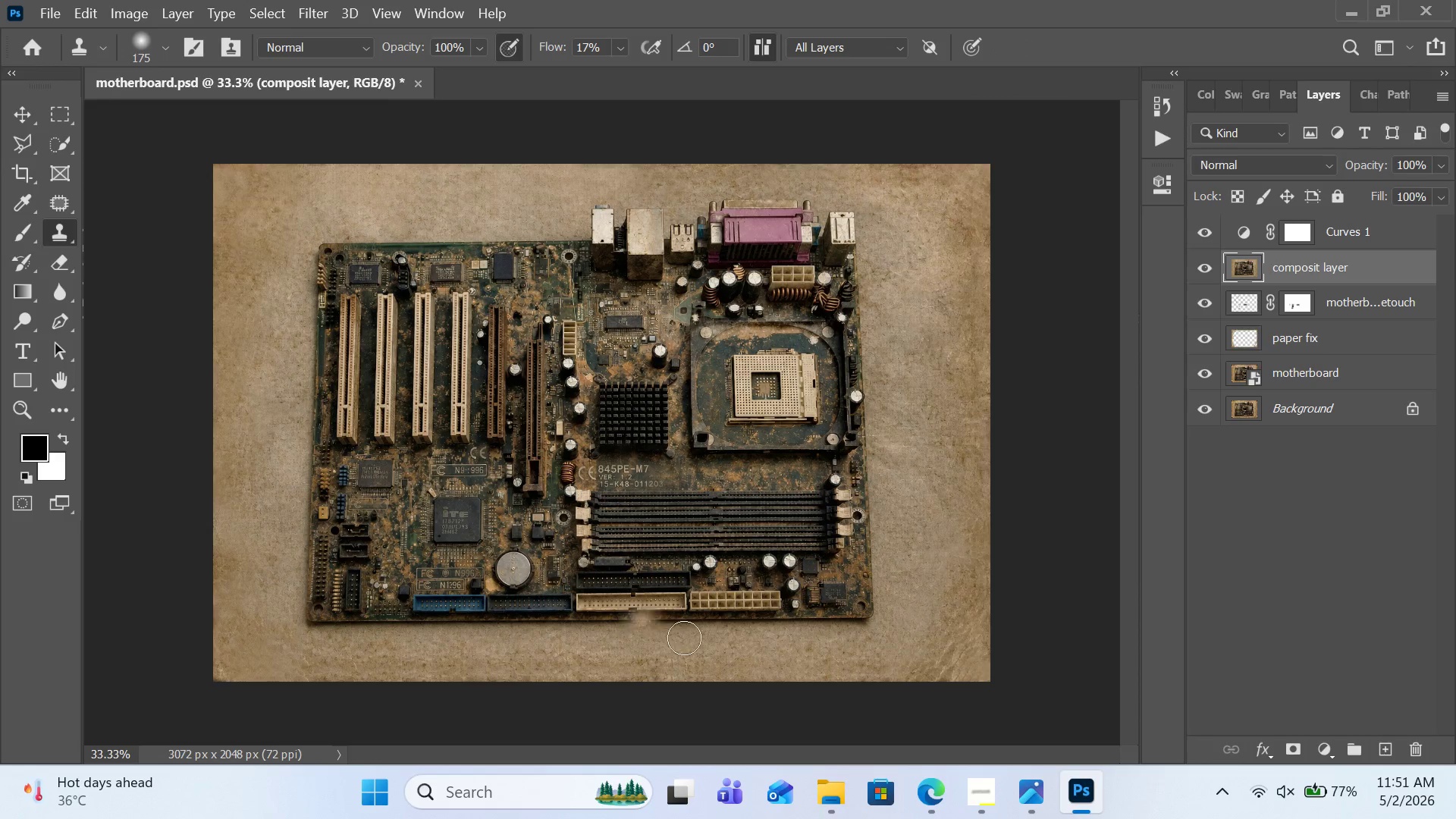 
hold_key(key=AltLeft, duration=0.91)
left_click([943, 627])
 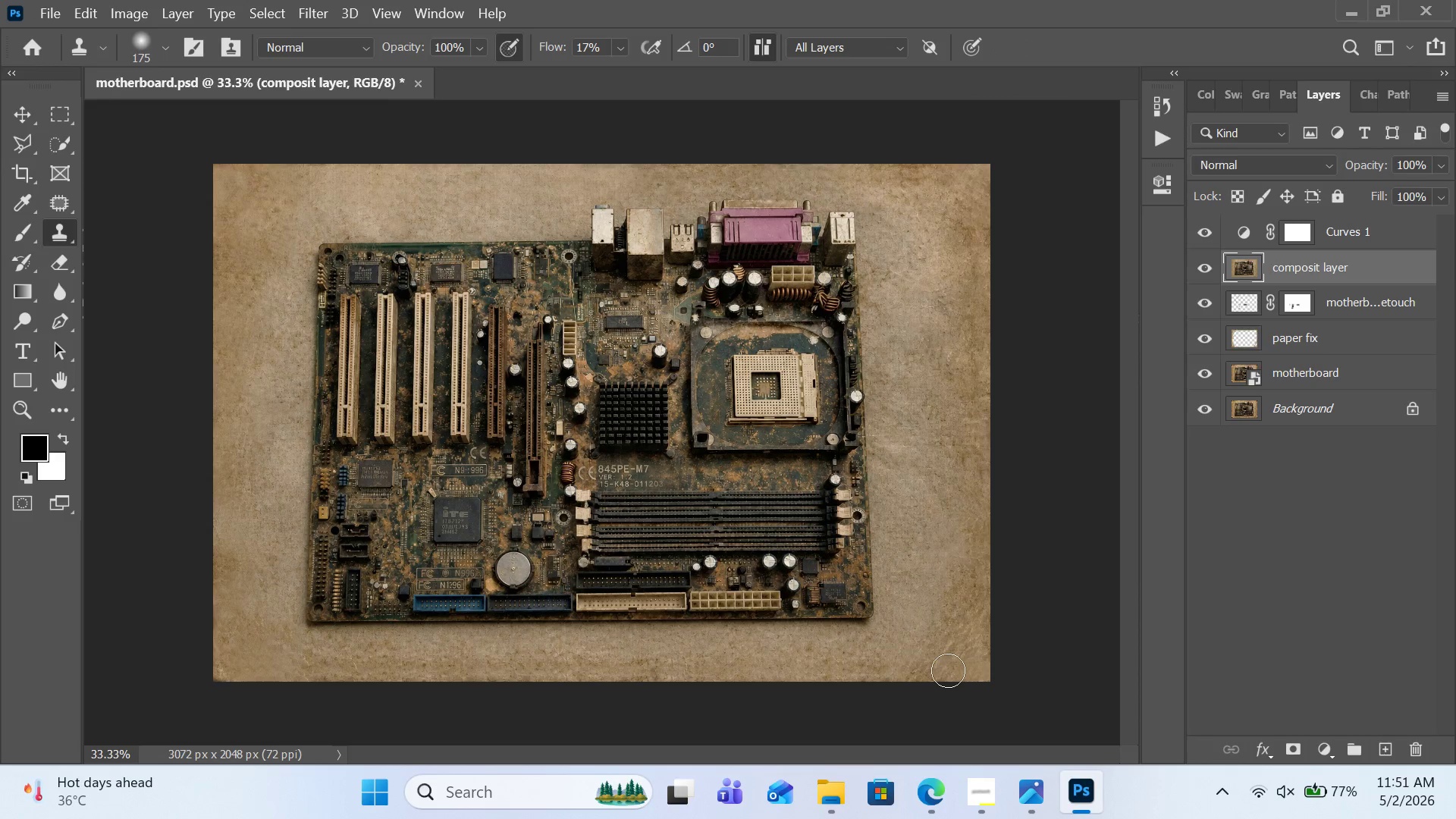 
left_click([948, 670])
 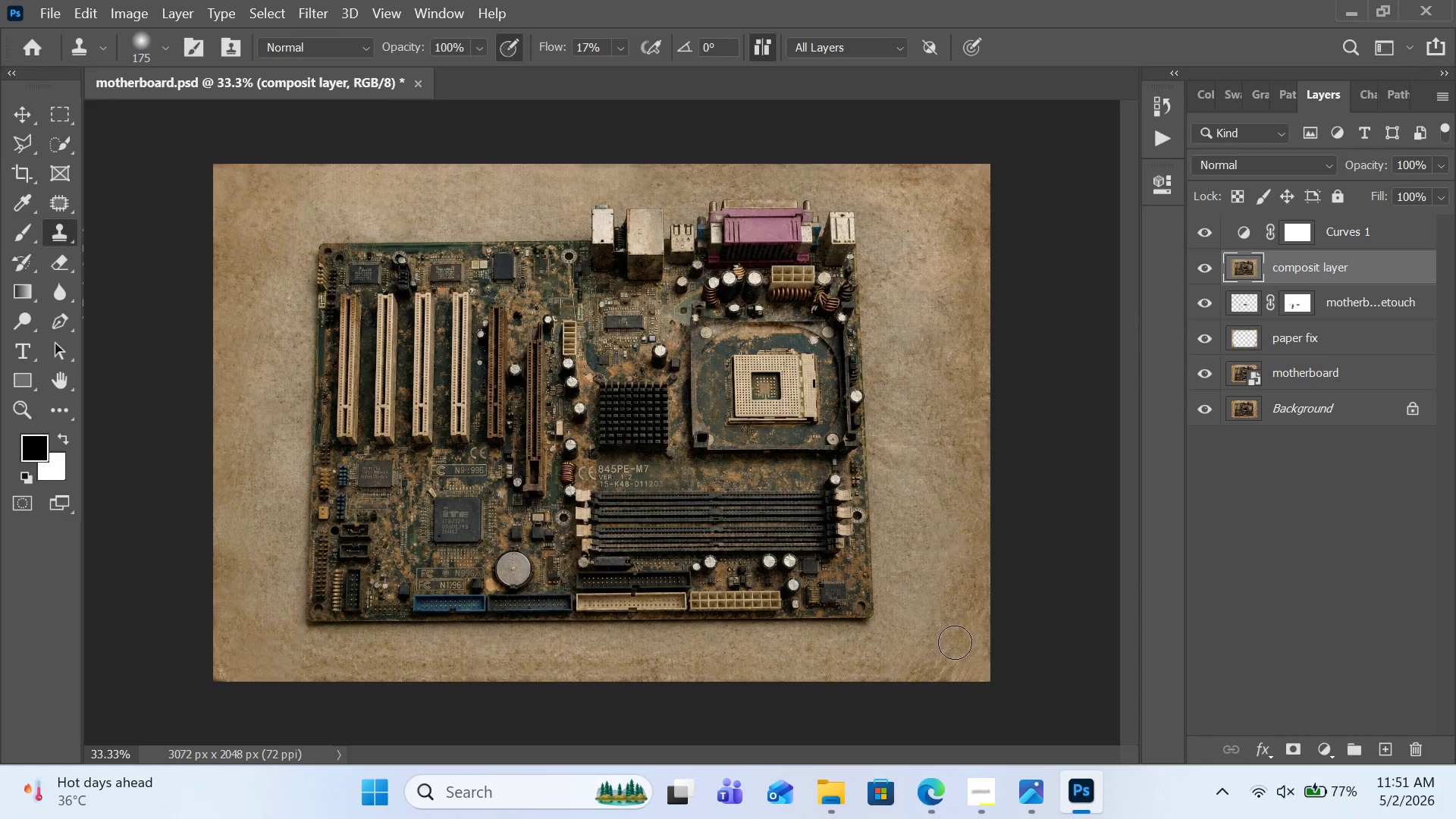 
left_click([955, 642])
 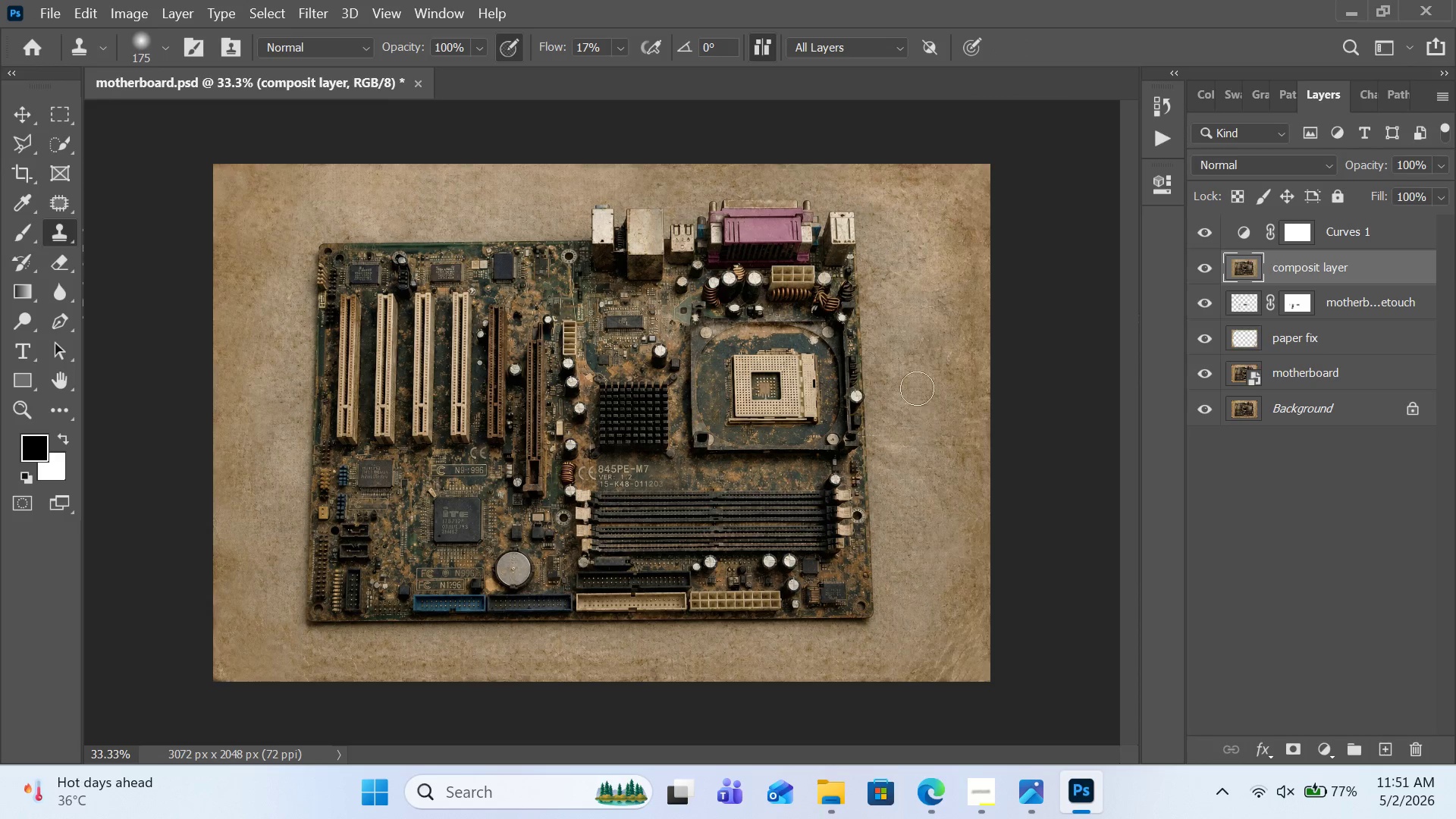 
hold_key(key=AltLeft, duration=0.55)
left_click([946, 297])
 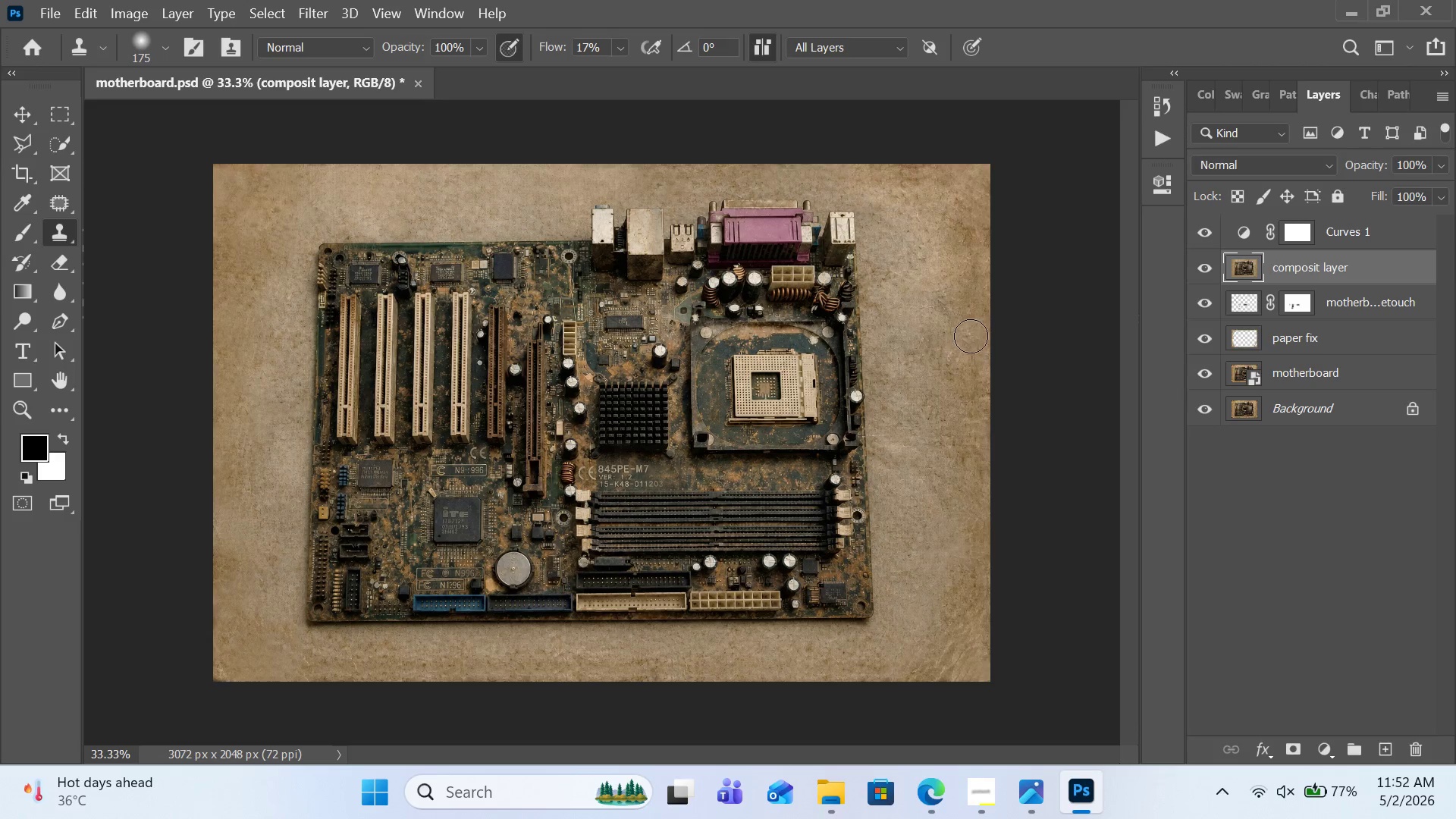 
left_click([971, 334])
 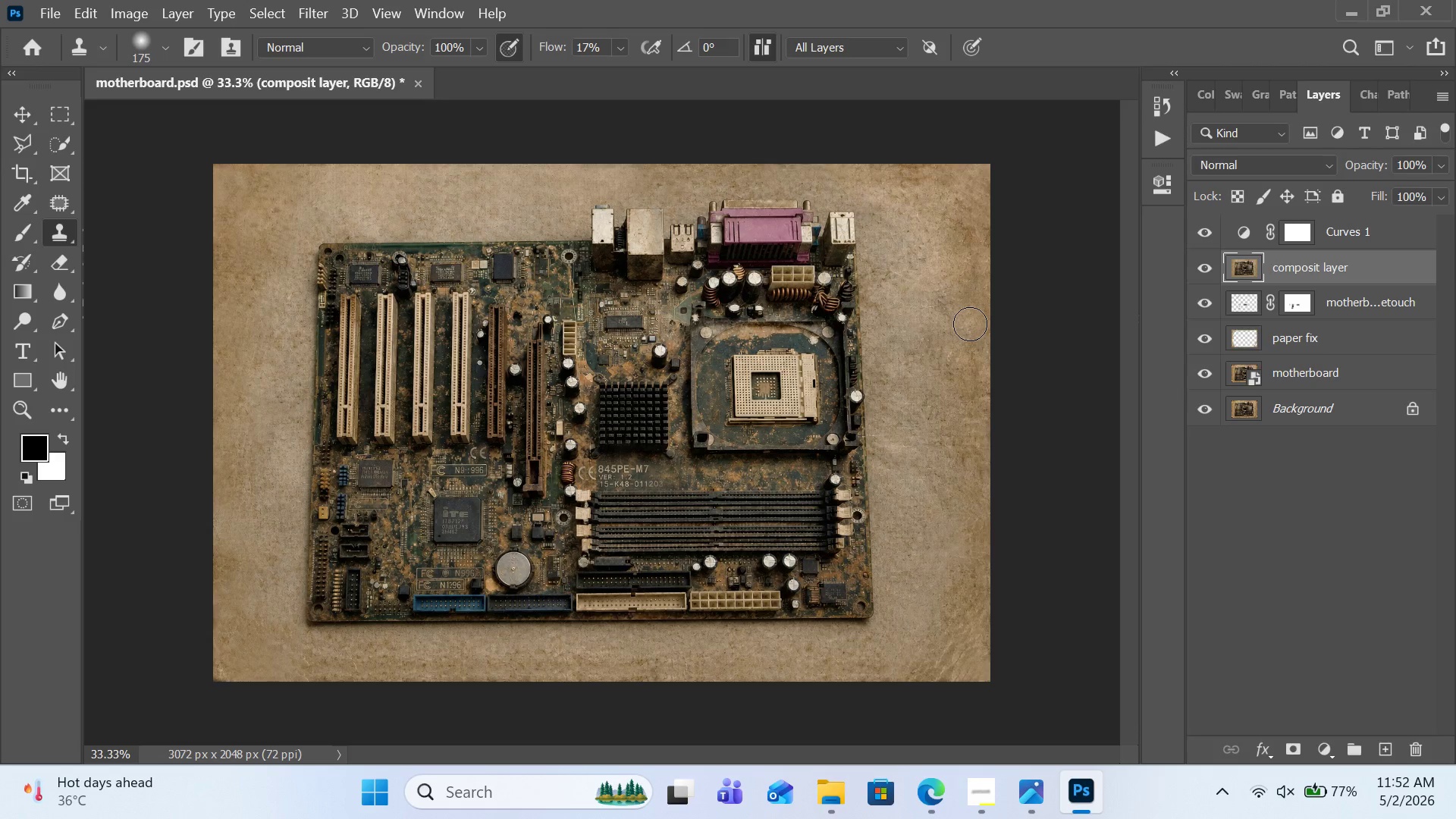 
left_click([970, 324])
 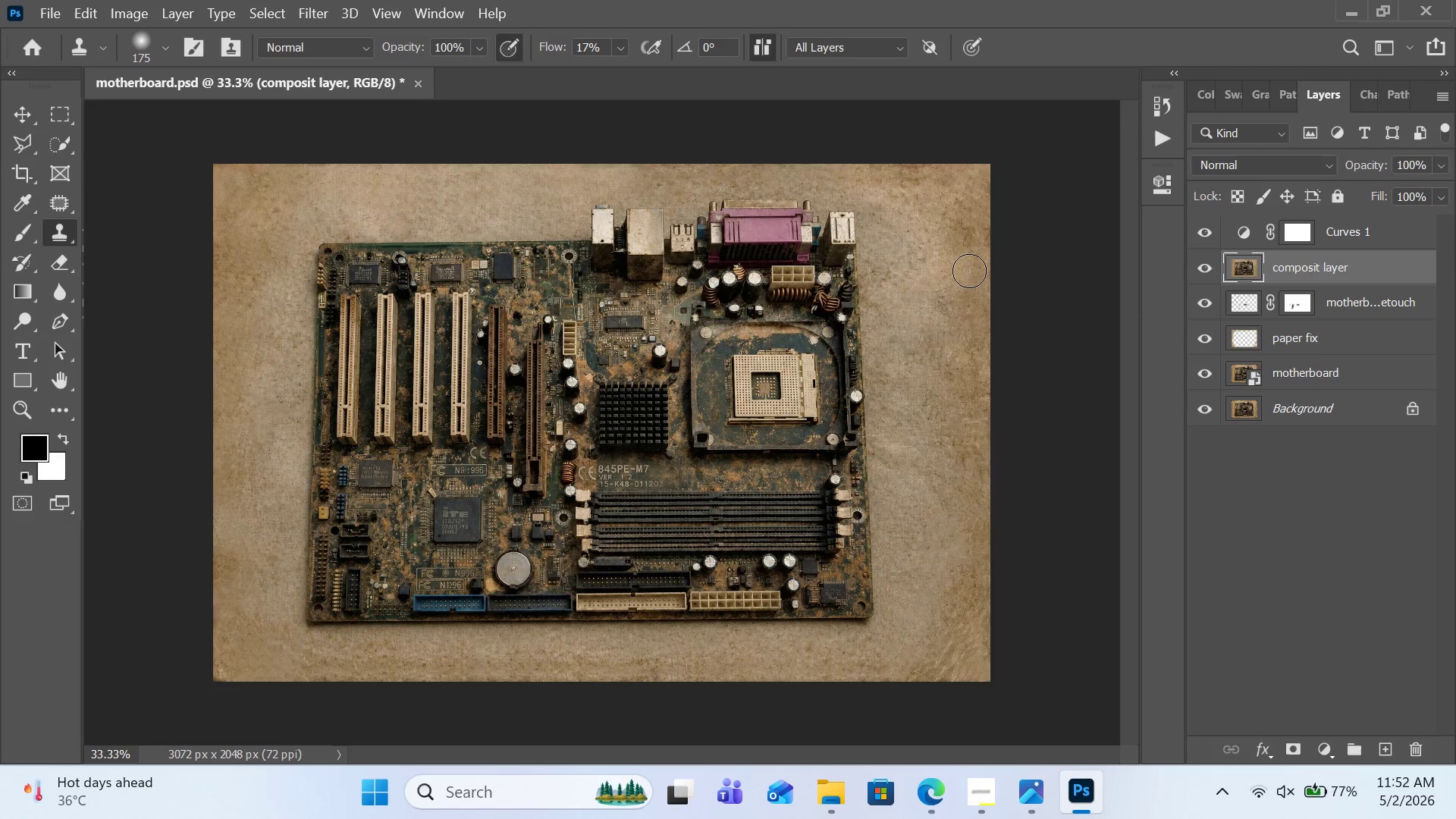 
left_click([969, 271])
 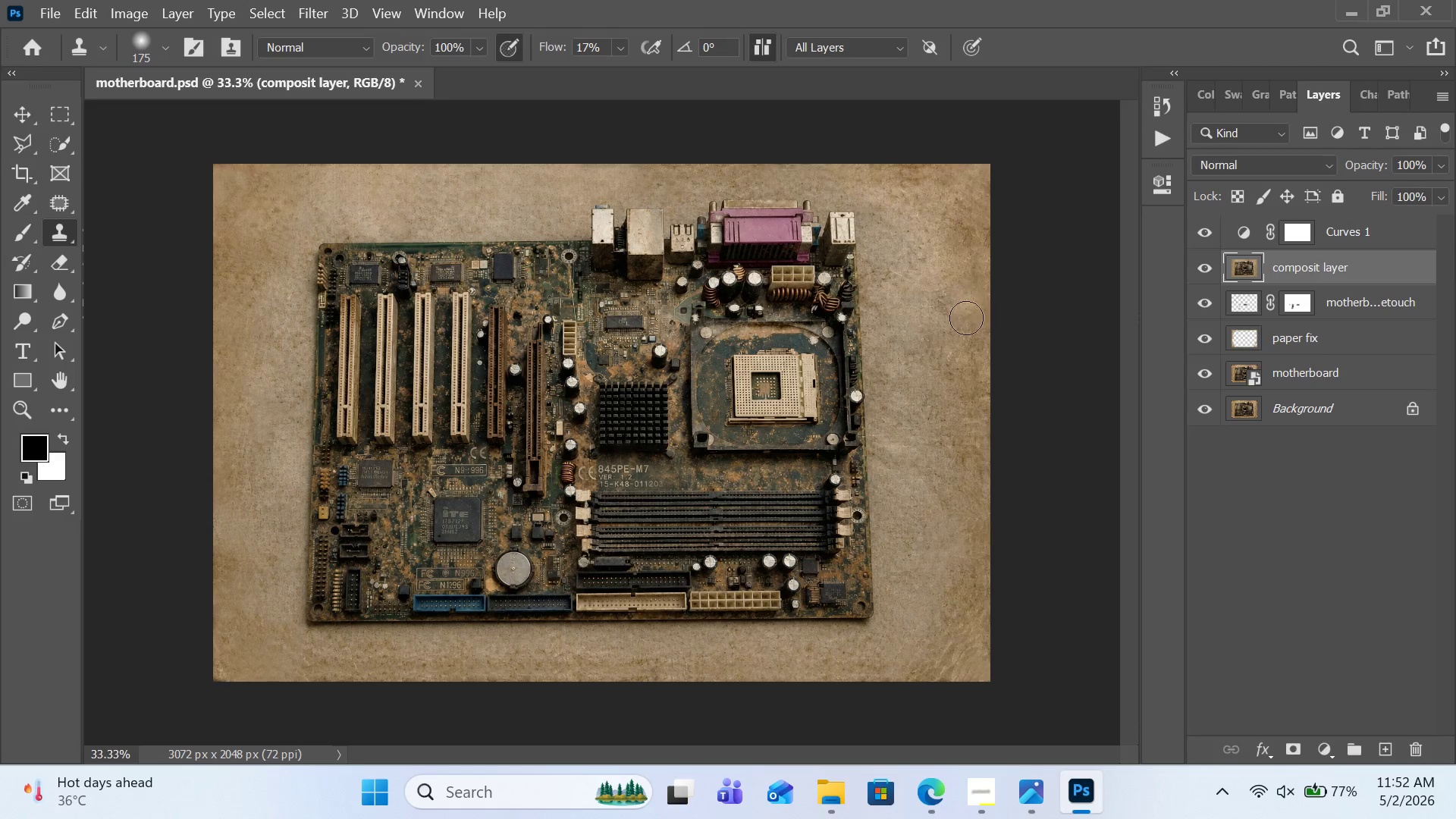 
hold_key(key=AltLeft, duration=1.26)
left_click([946, 385])
 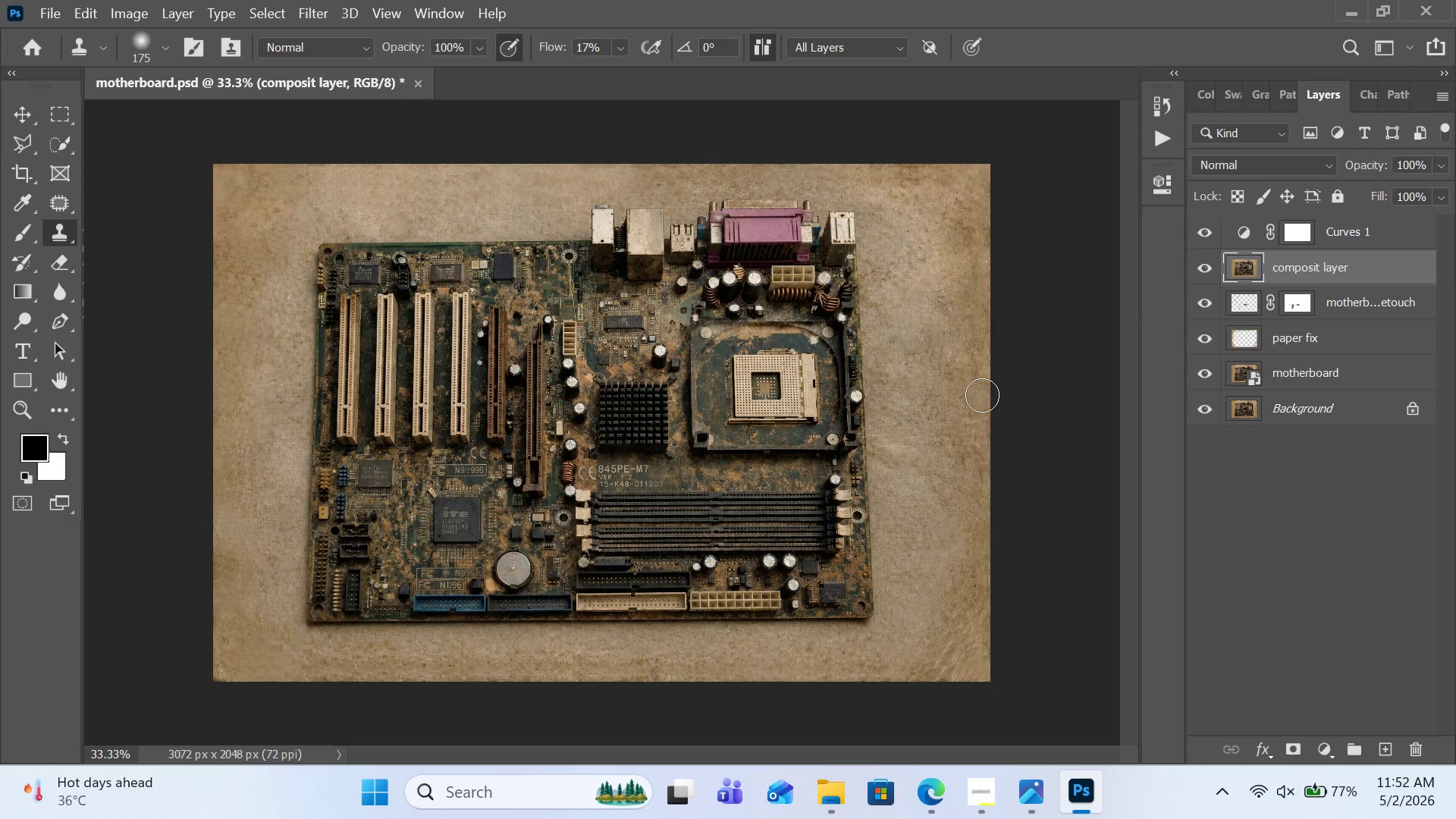 
left_click([982, 395])
 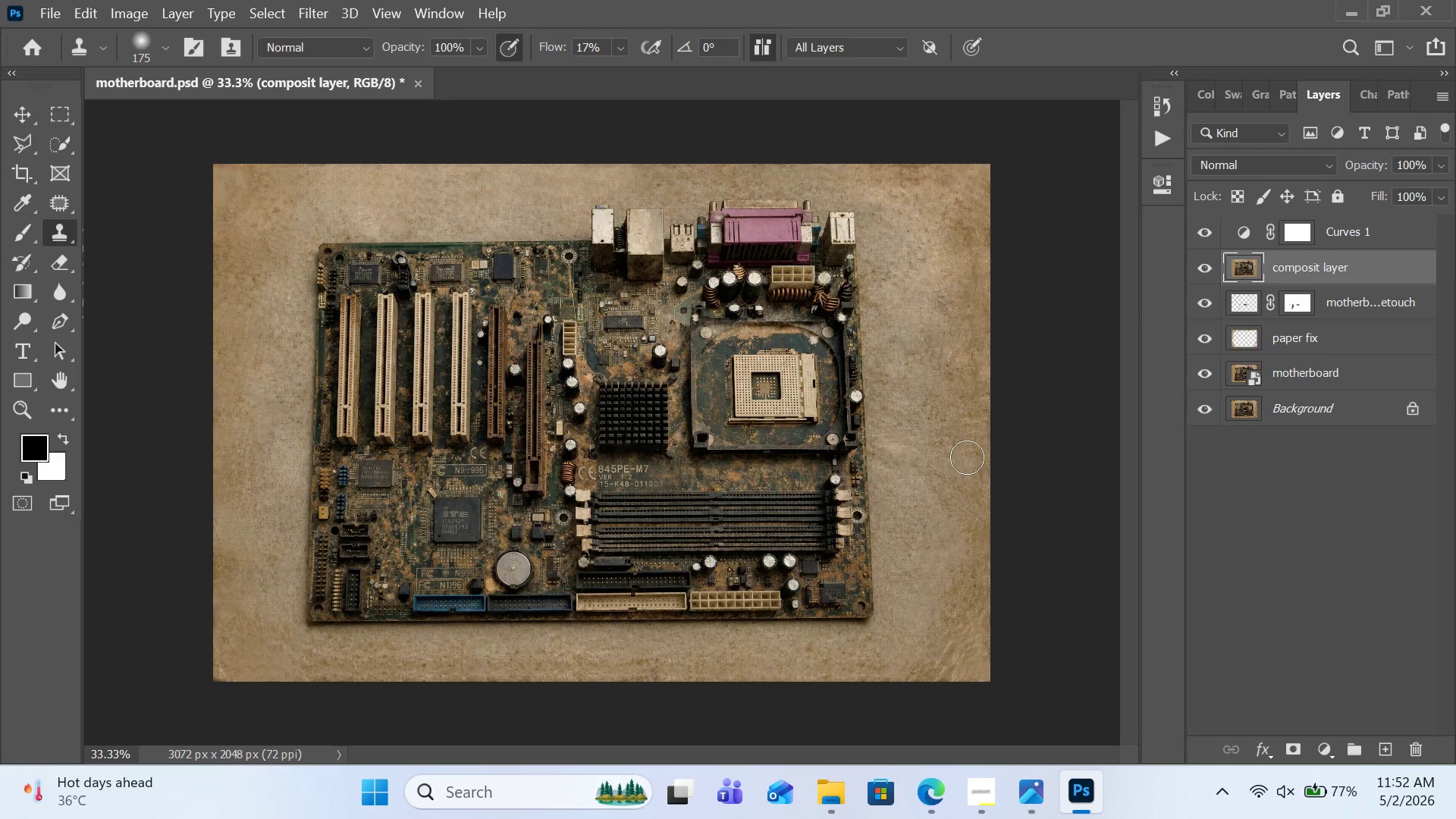 
left_click([967, 457])
 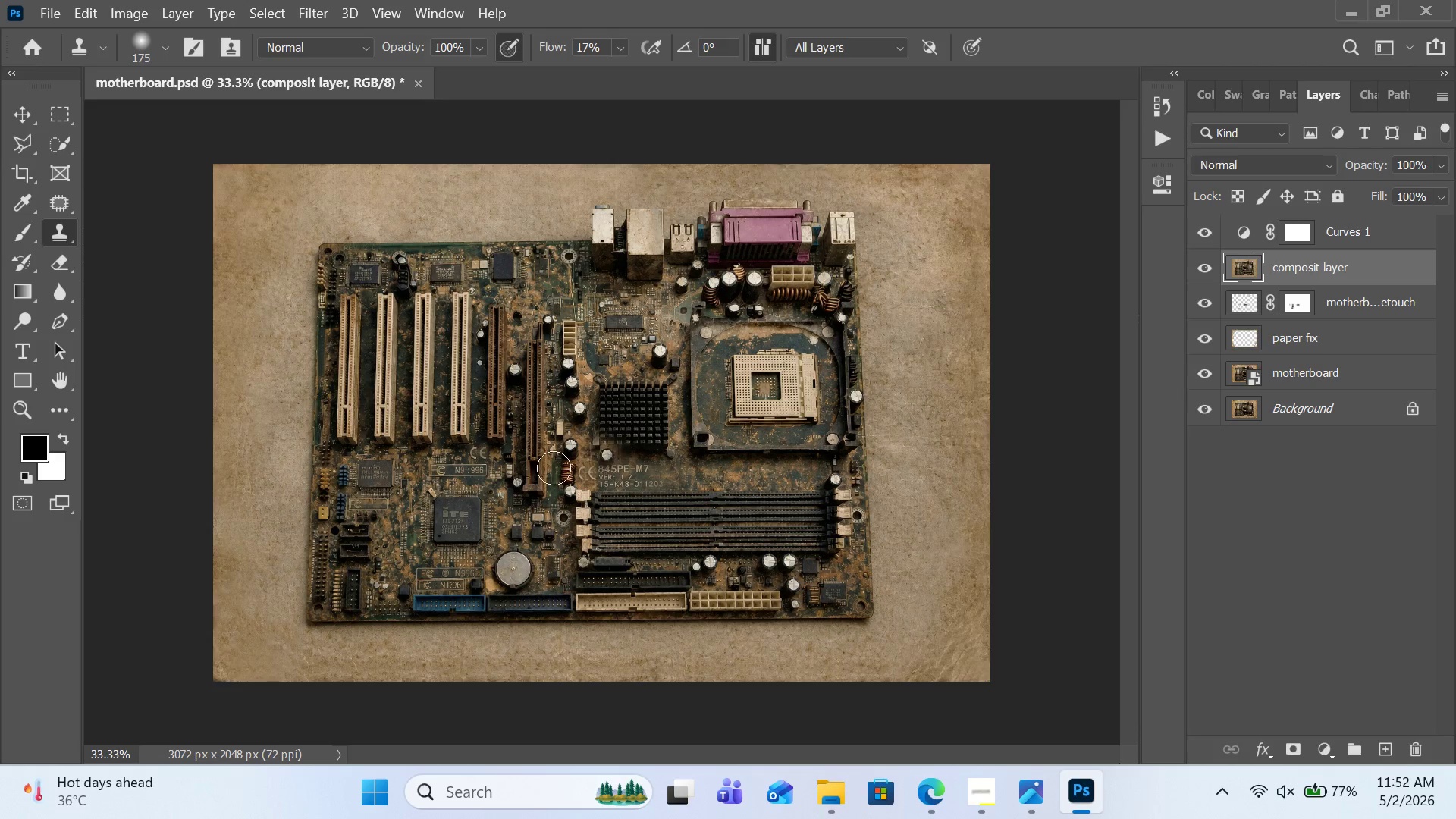 
hold_key(key=AltLeft, duration=0.67)
left_click([255, 532])
 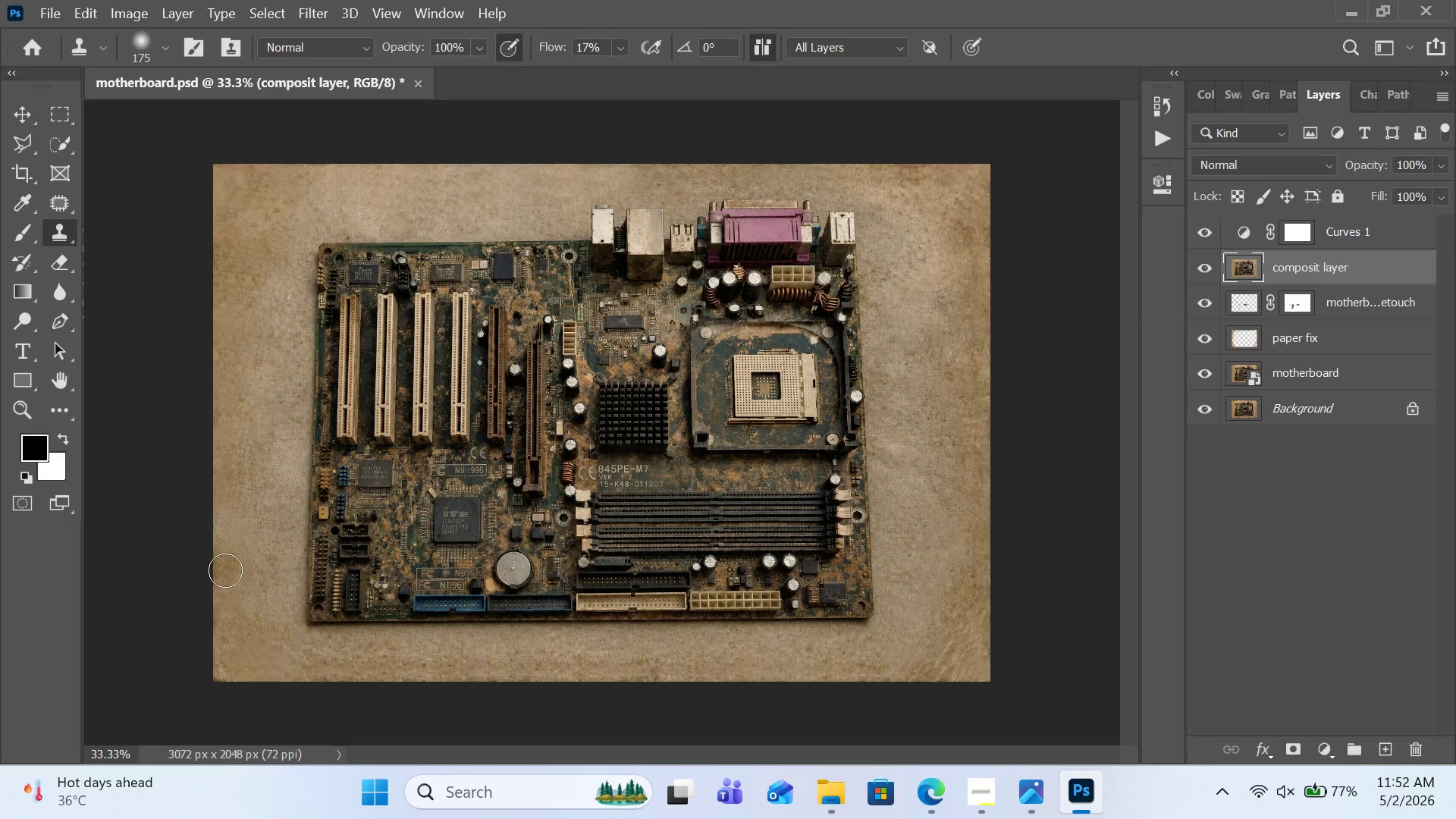 
left_click([232, 568])
 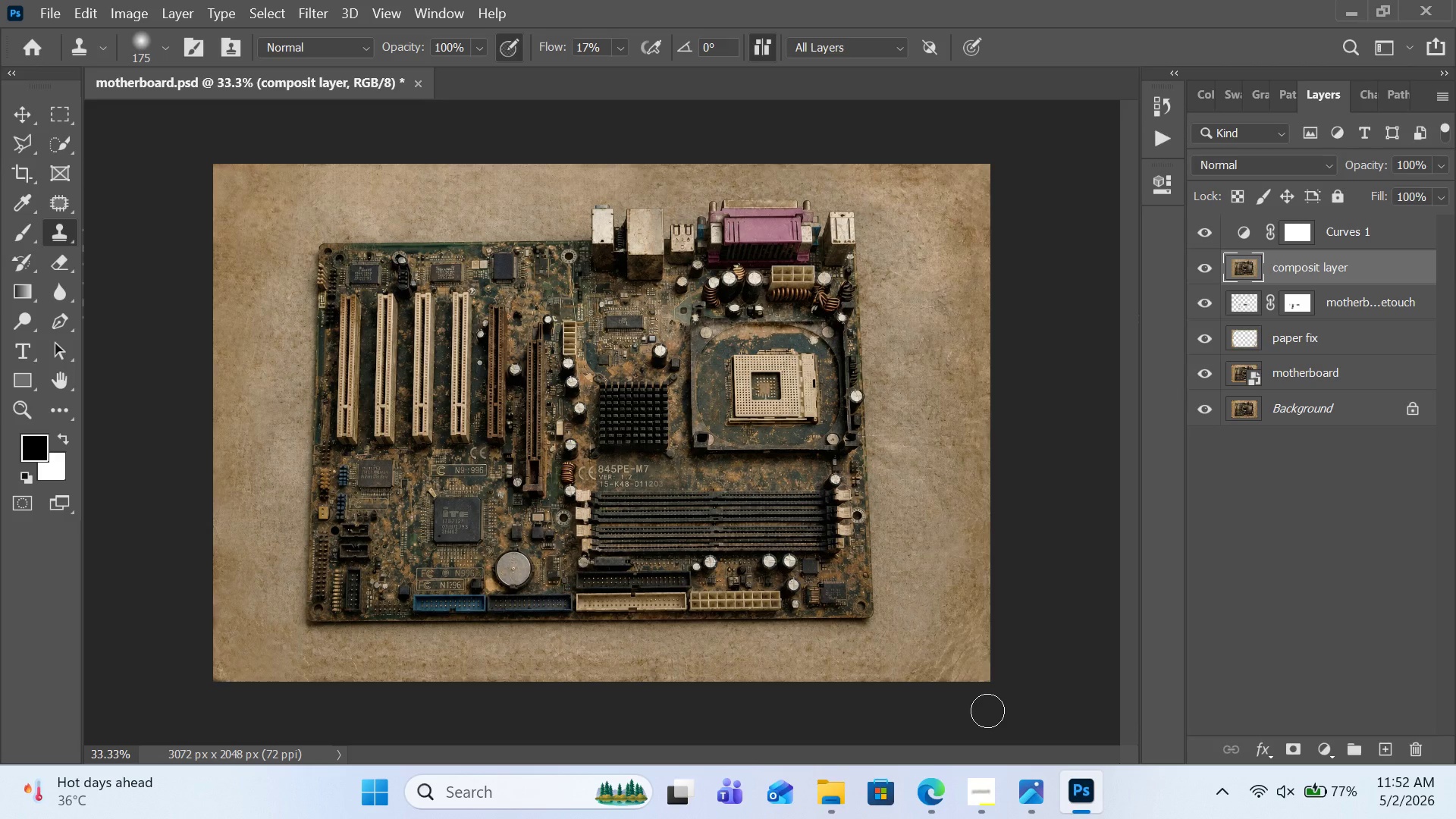 
wait(8.67)
 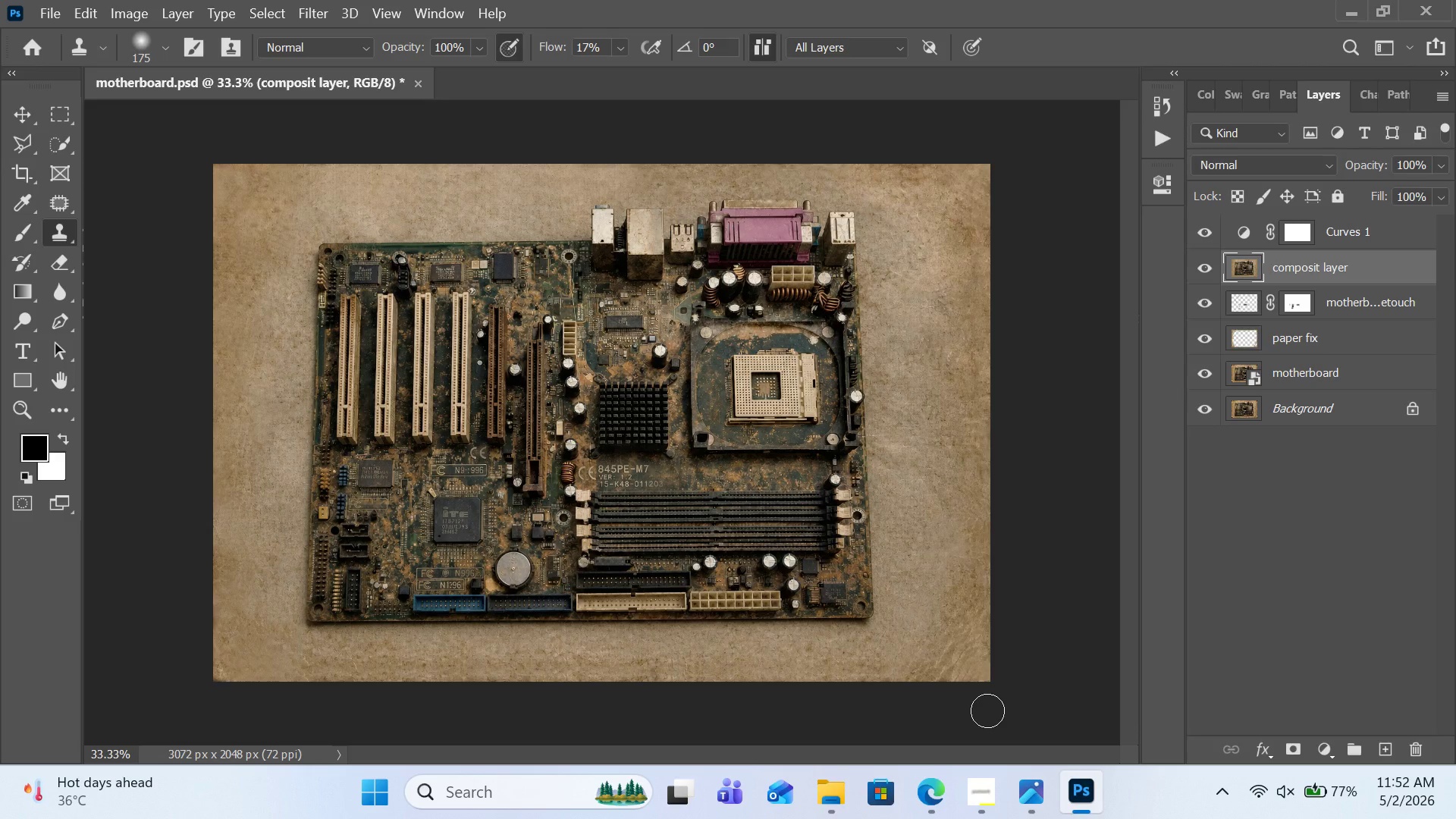 
left_click([1326, 754])
 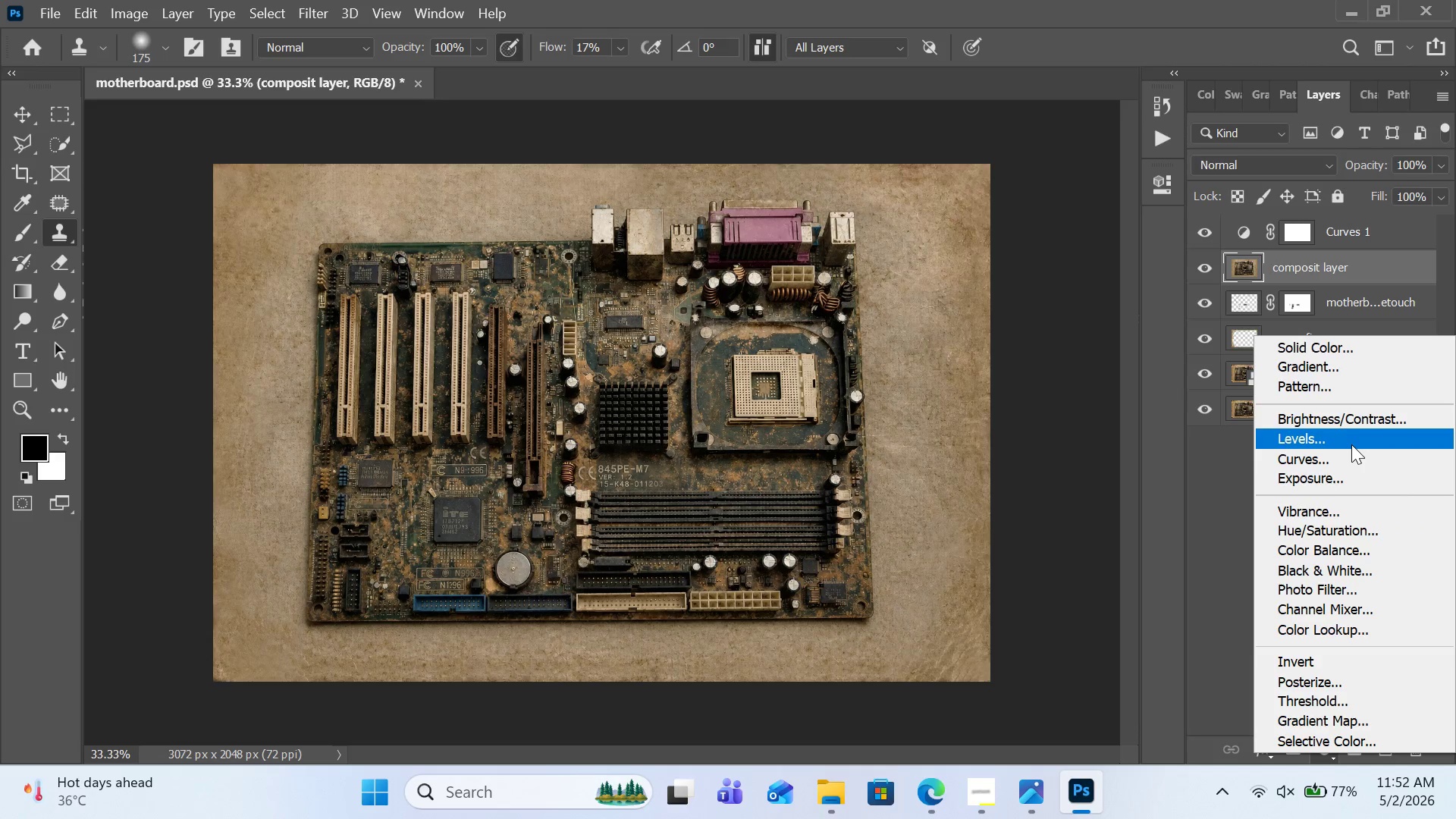 
left_click([1359, 549])
 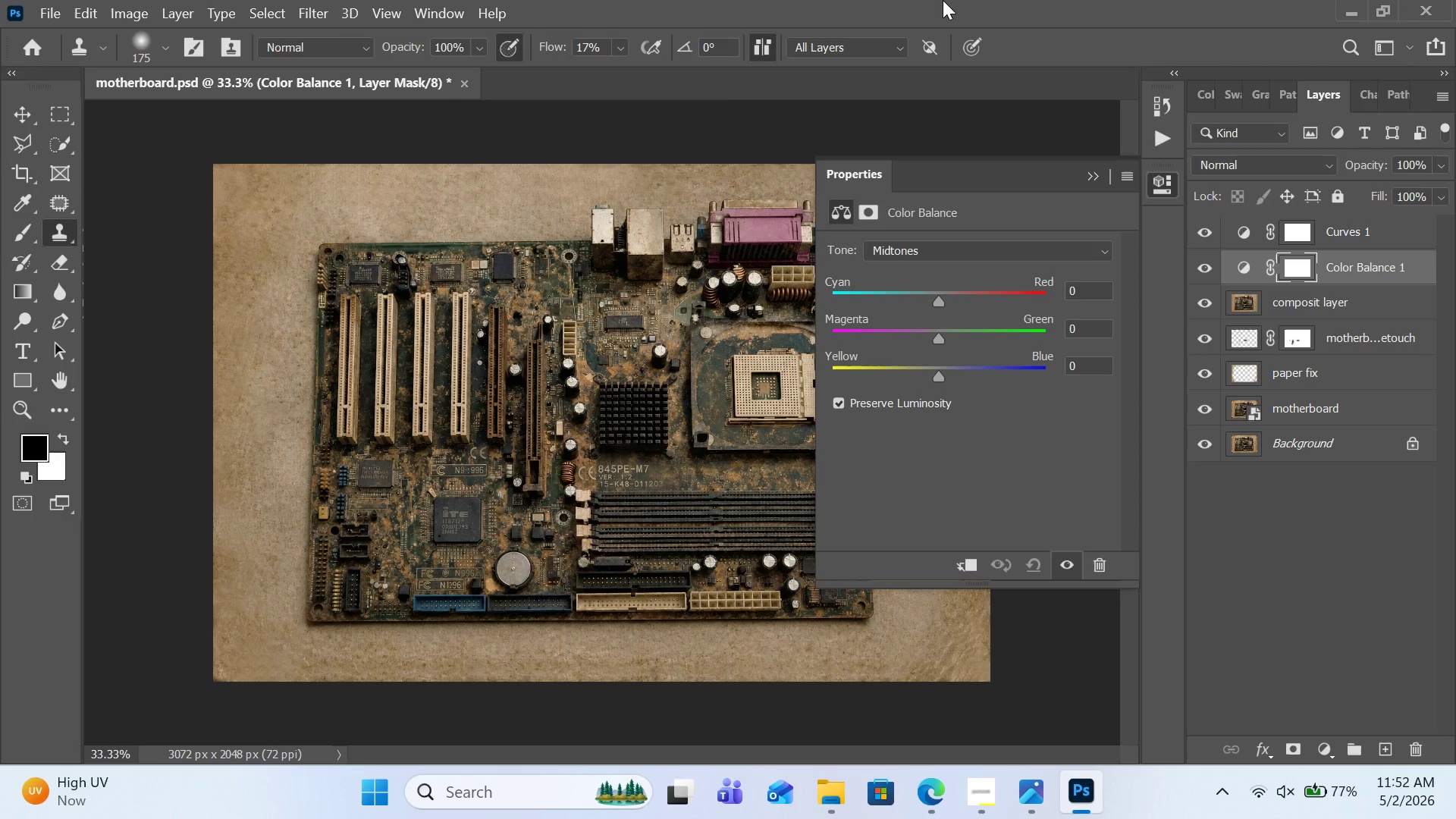 
wait(18.5)
 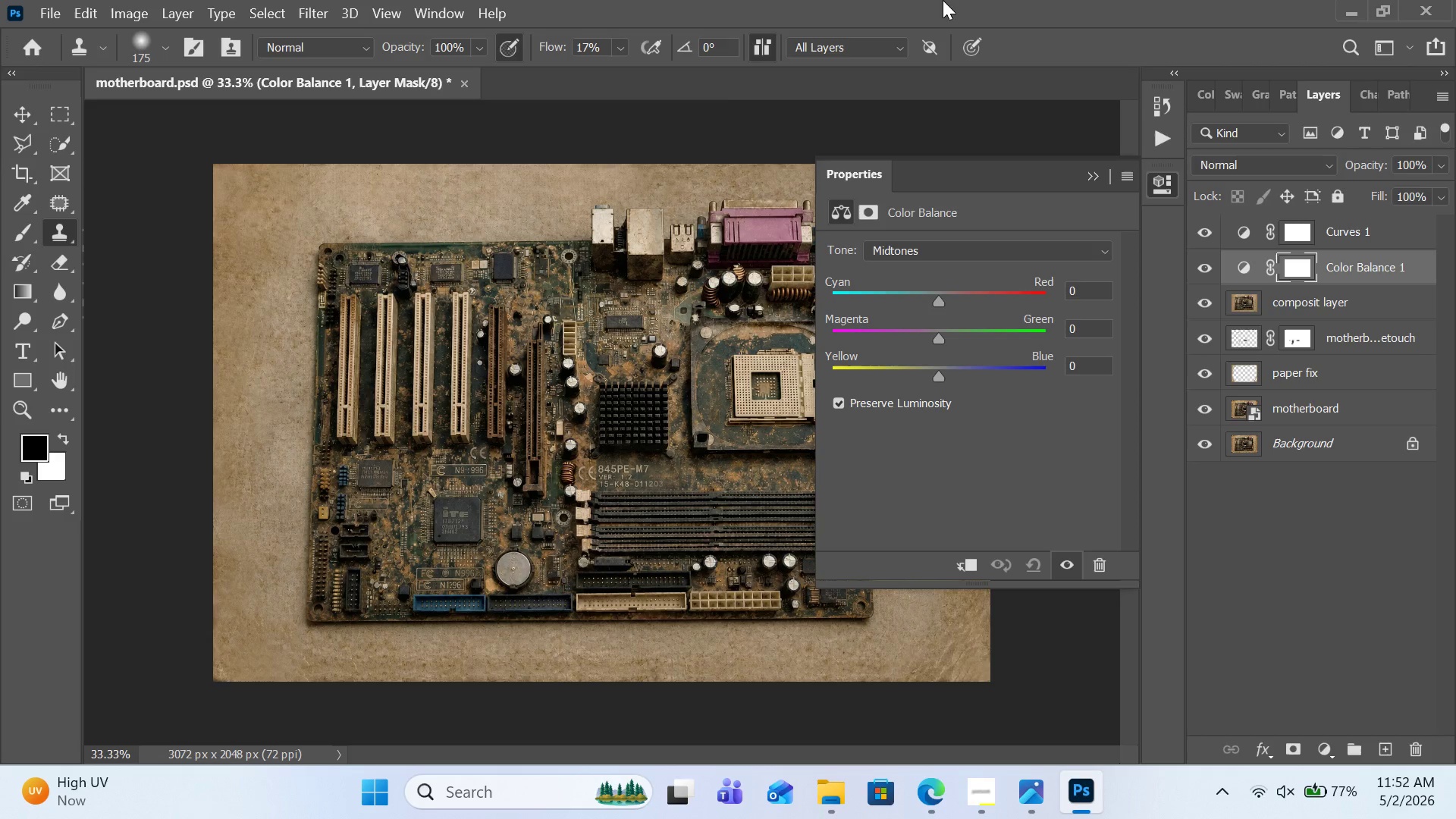 
left_click_drag(start_coordinate=[936, 300], to_coordinate=[945, 300])
 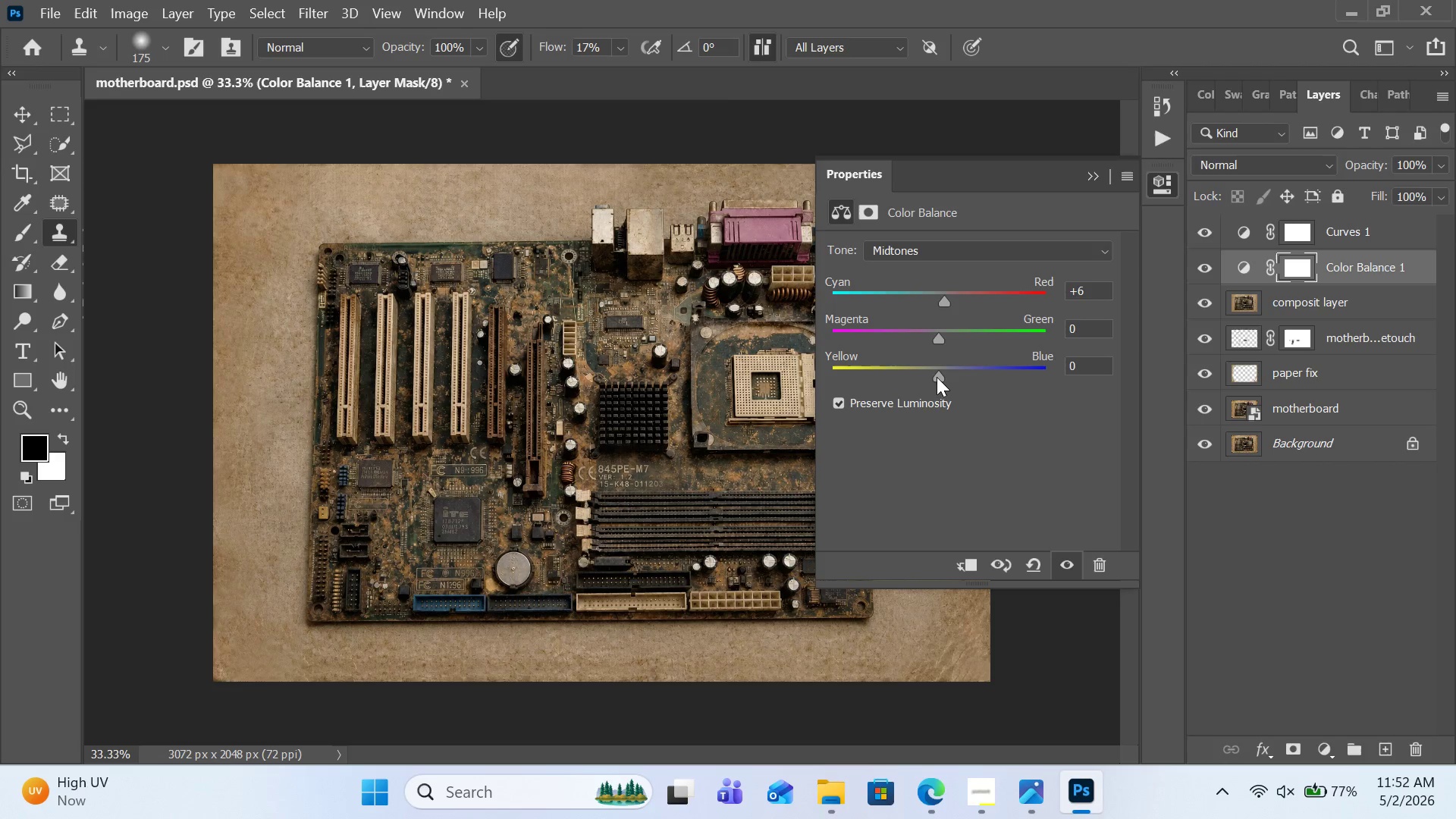 
left_click([937, 377])
 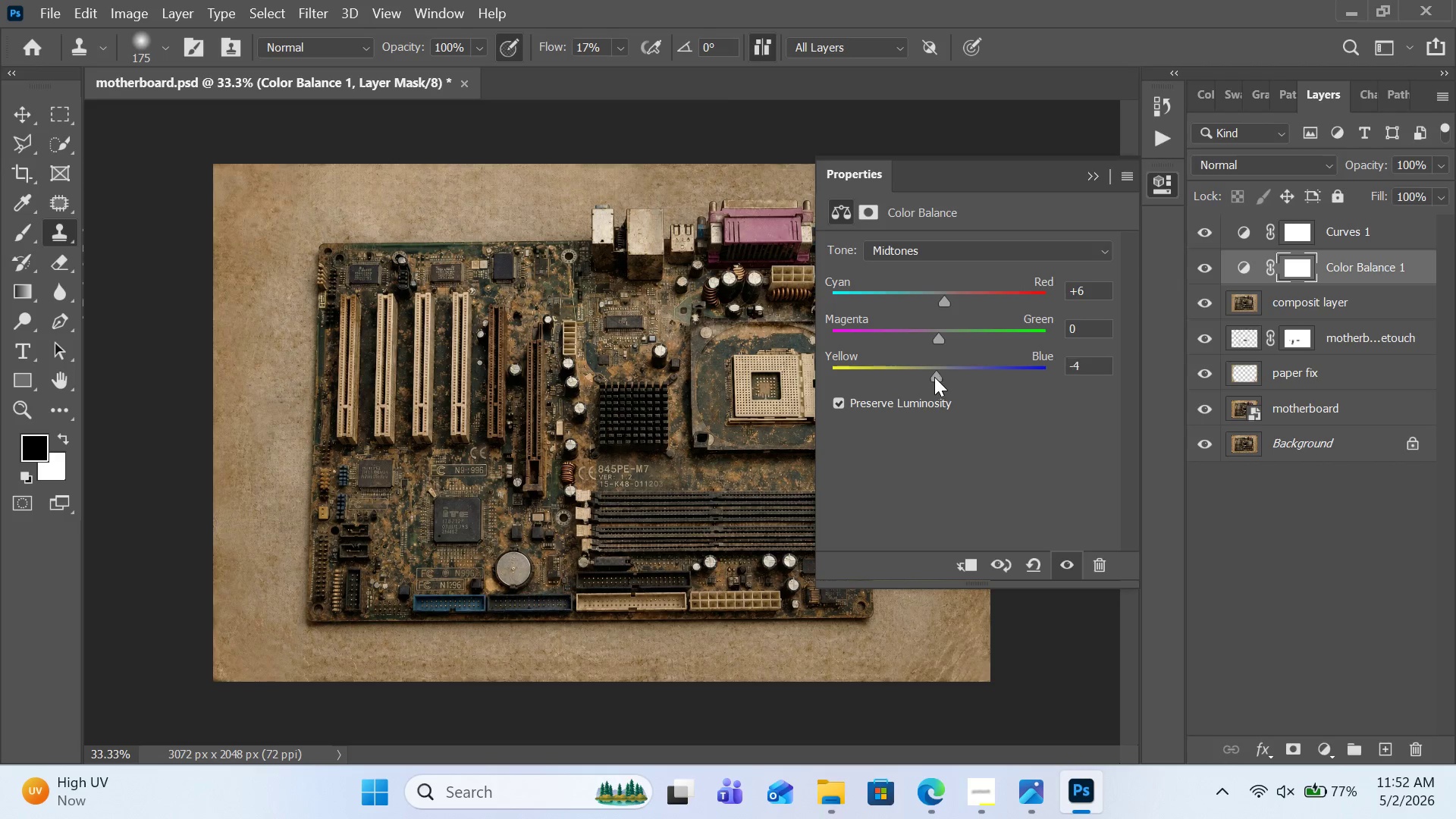 
left_click_drag(start_coordinate=[937, 377], to_coordinate=[926, 377])
 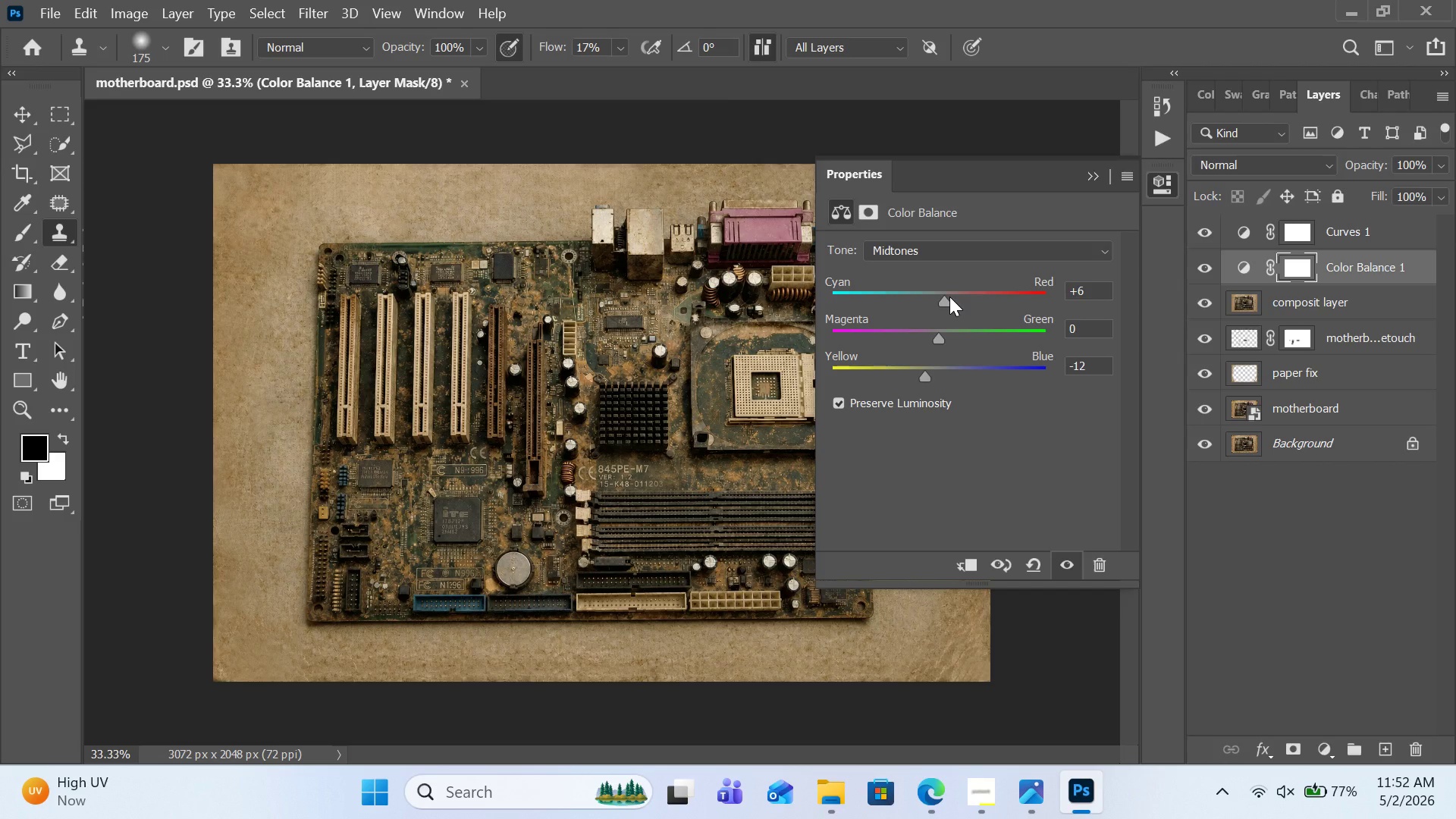 
left_click([949, 297])
 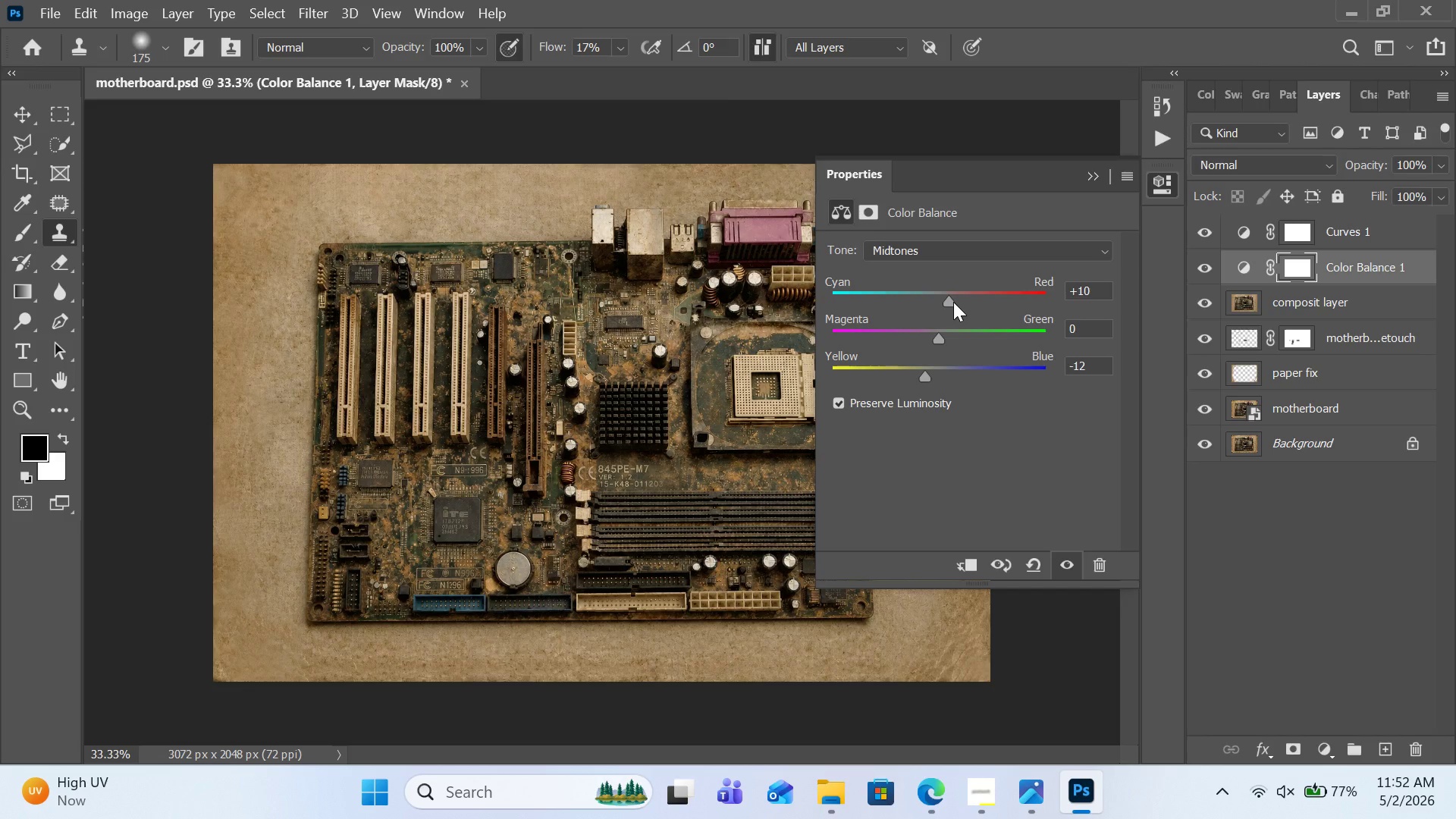 
wait(8.86)
 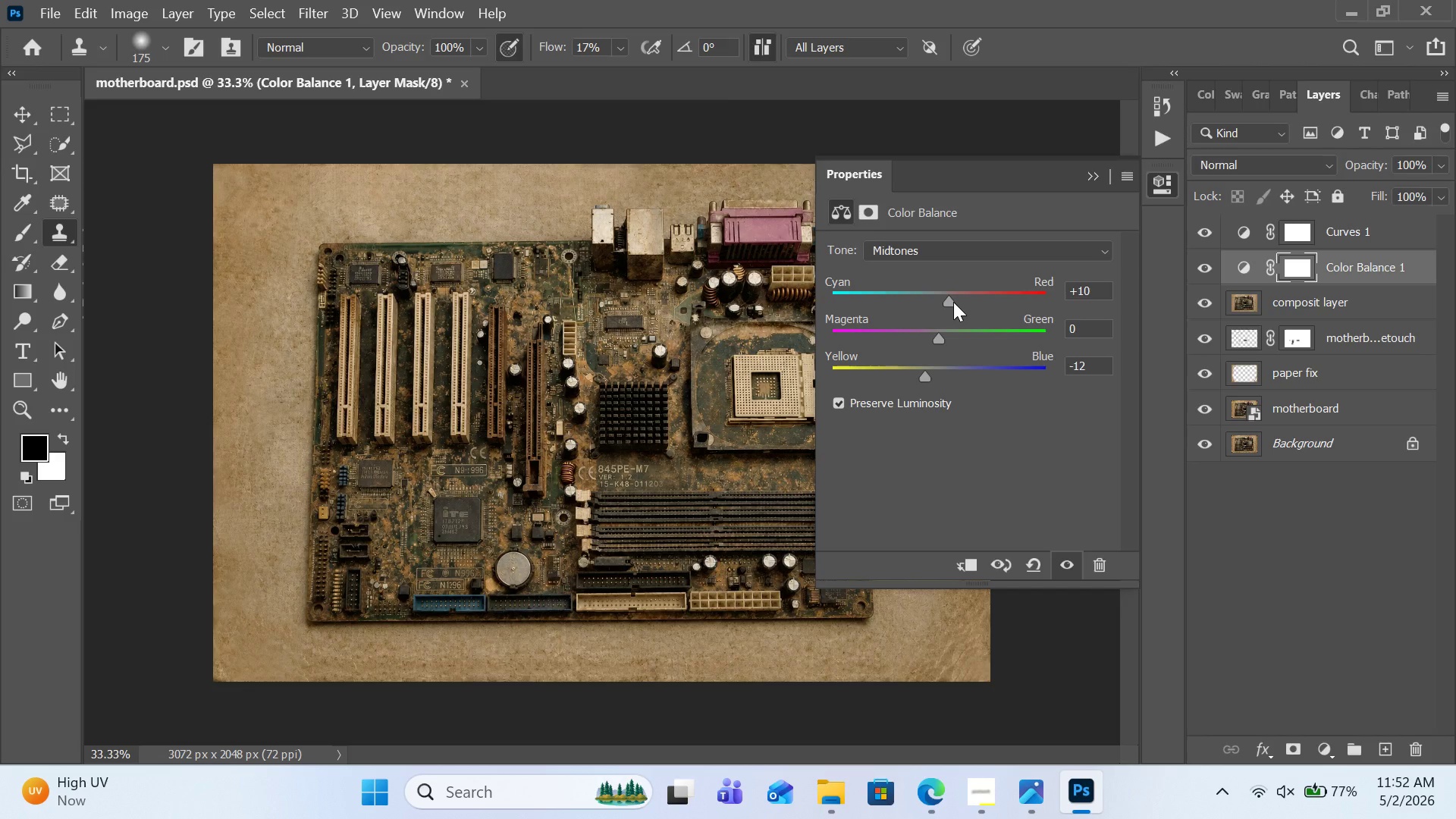 
left_click([931, 372])
 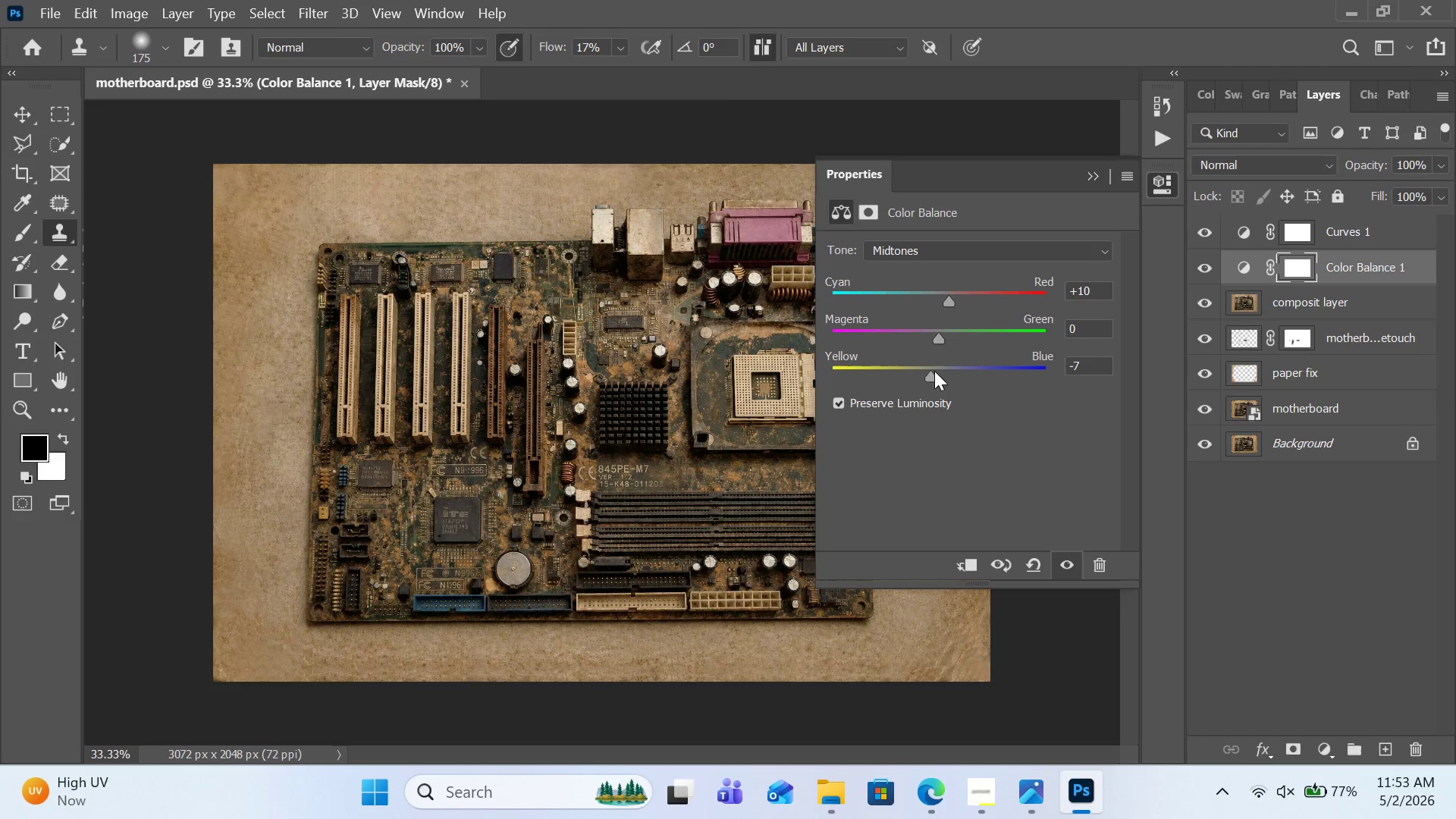 
left_click_drag(start_coordinate=[934, 371], to_coordinate=[943, 372])
 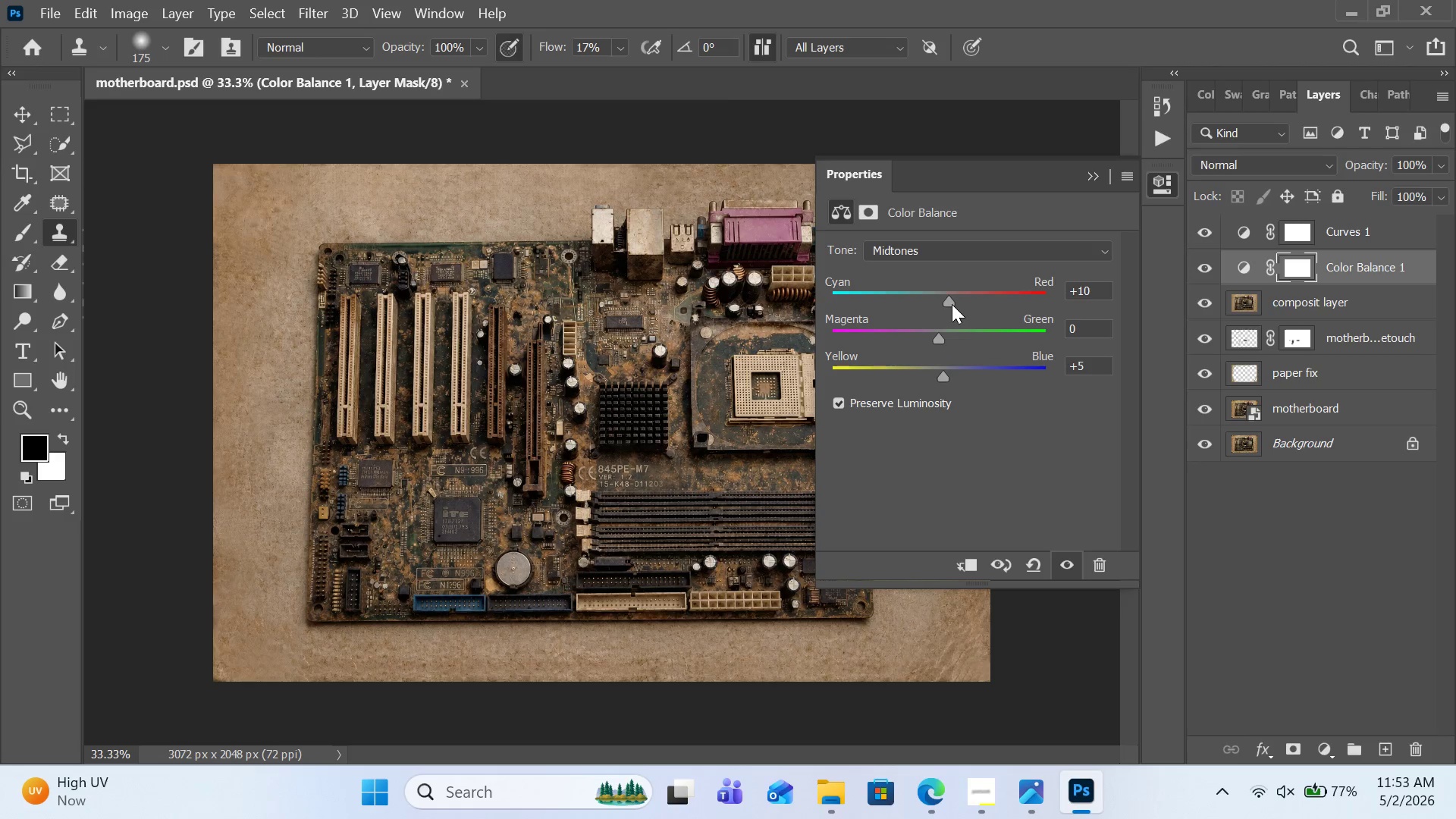 
left_click_drag(start_coordinate=[952, 301], to_coordinate=[936, 316])
 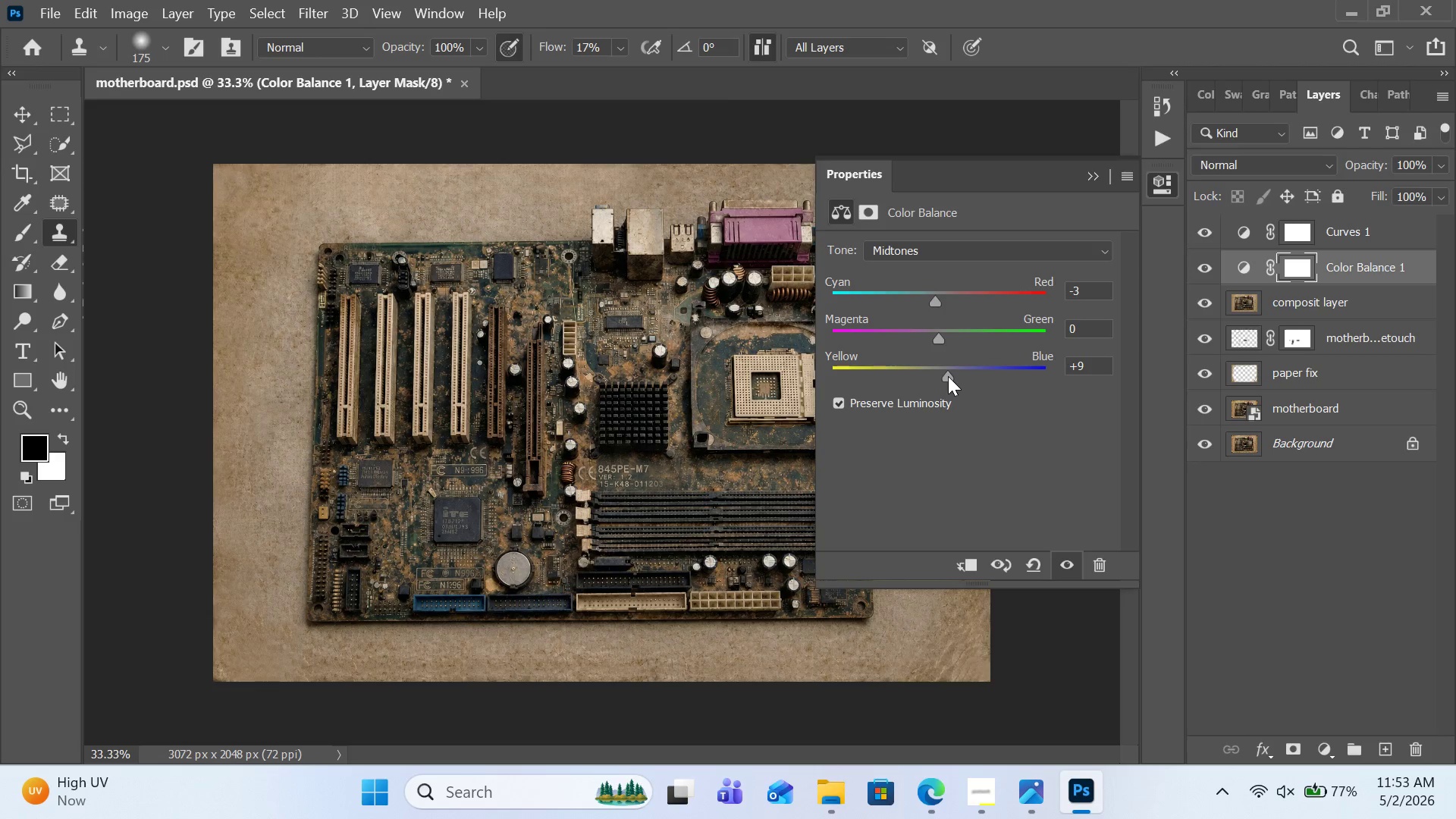 
left_click([948, 376])
 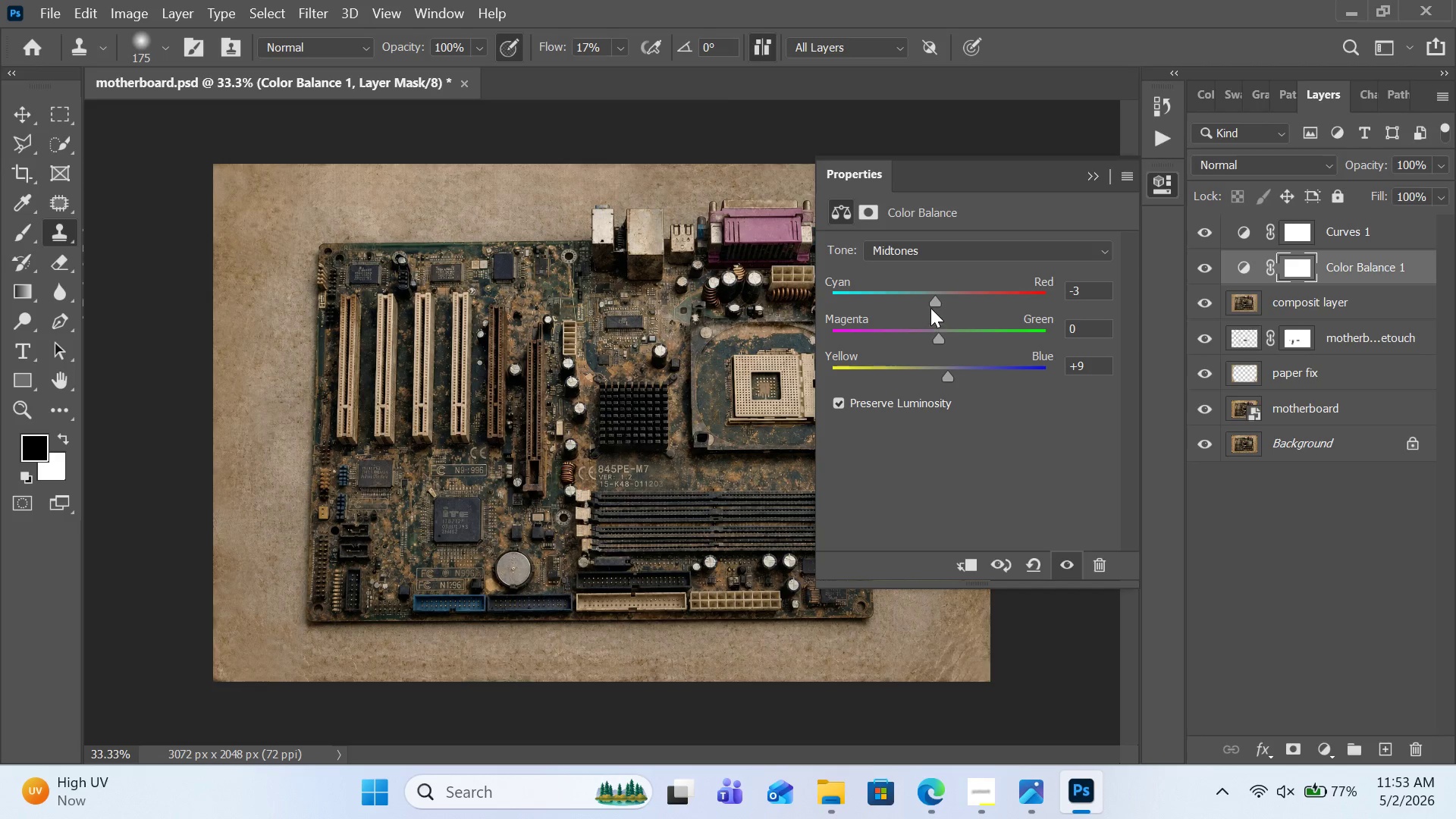 
left_click([928, 300])
 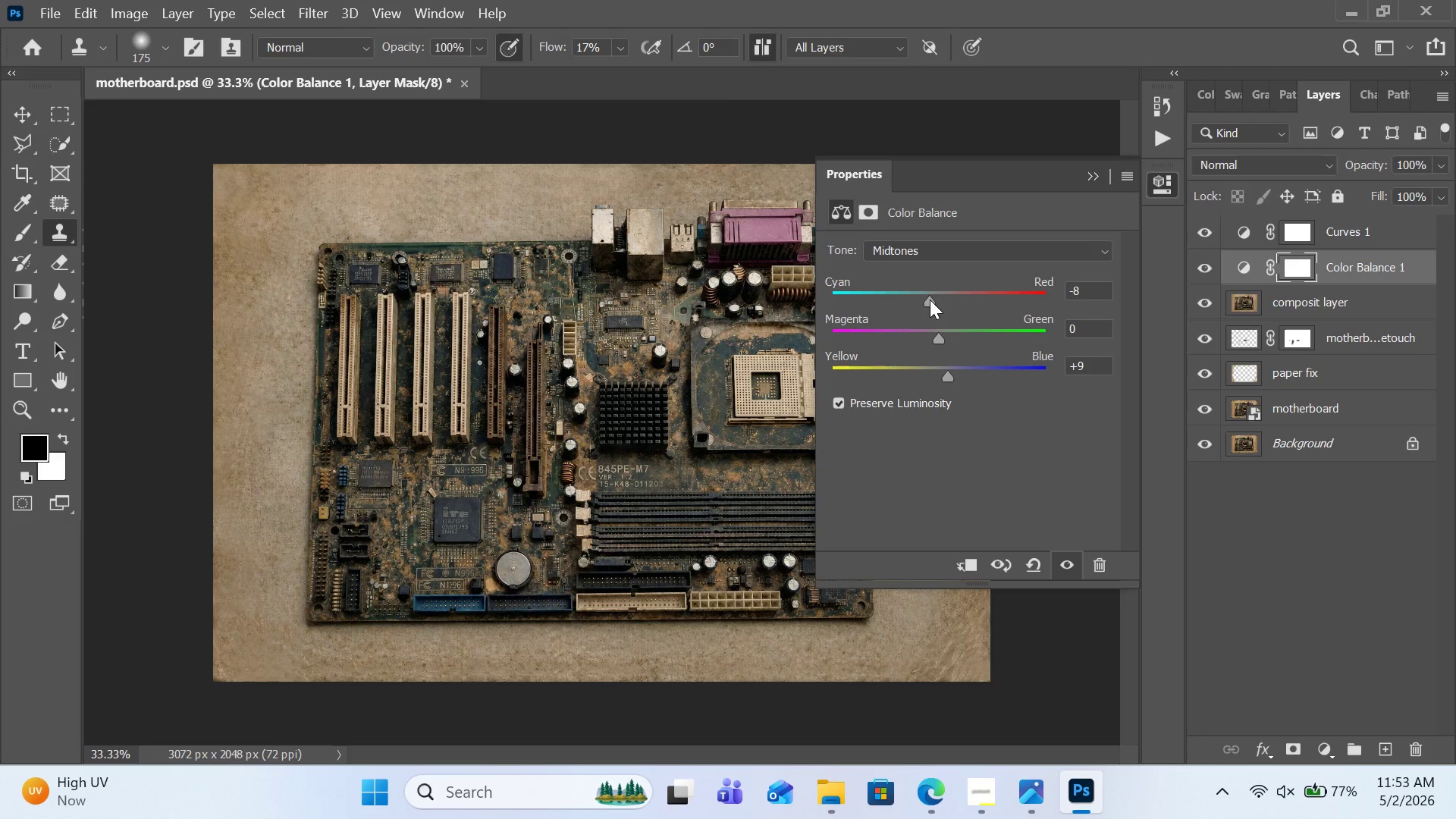 
double_click([932, 300])
 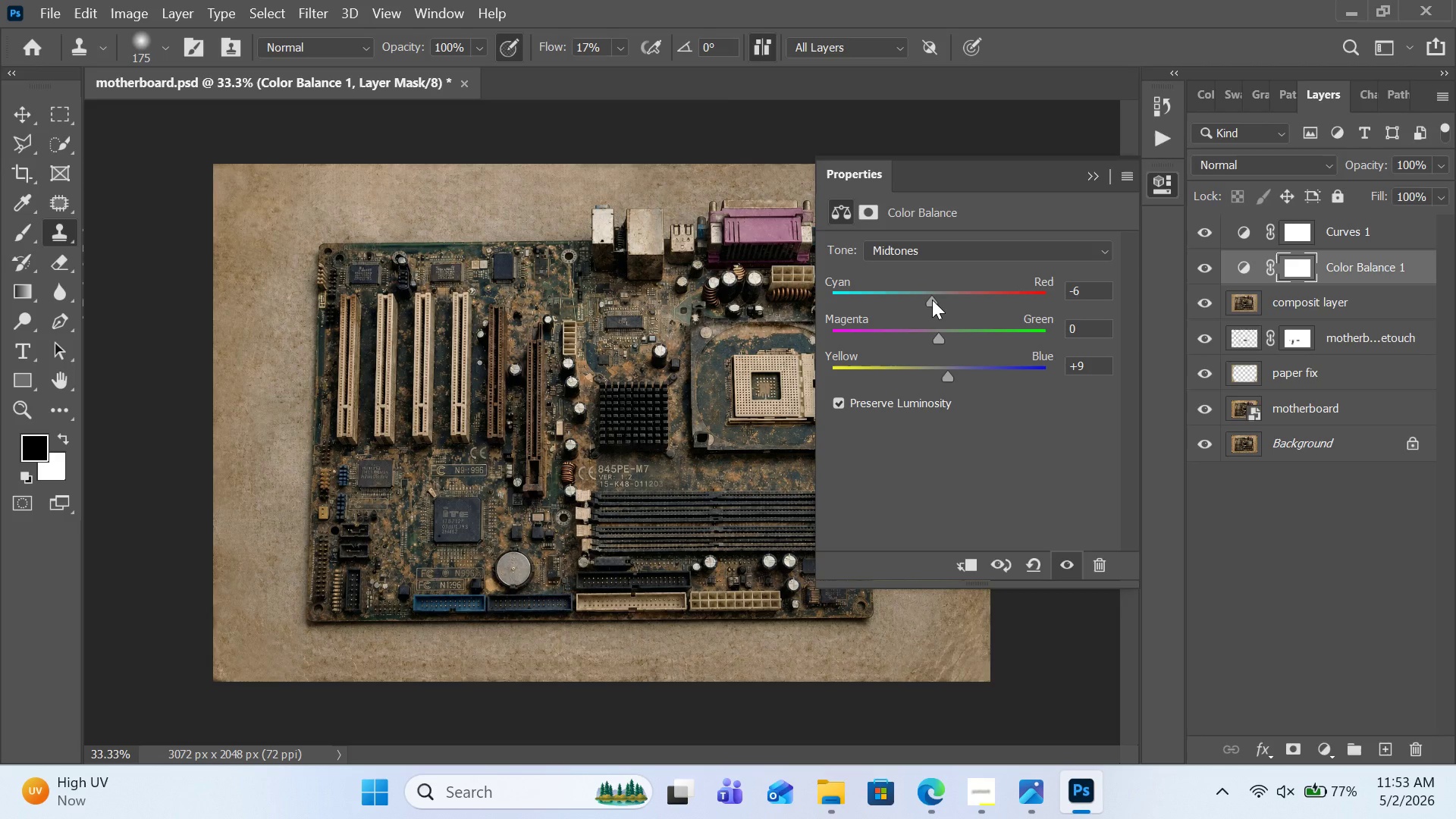 
wait(13.5)
 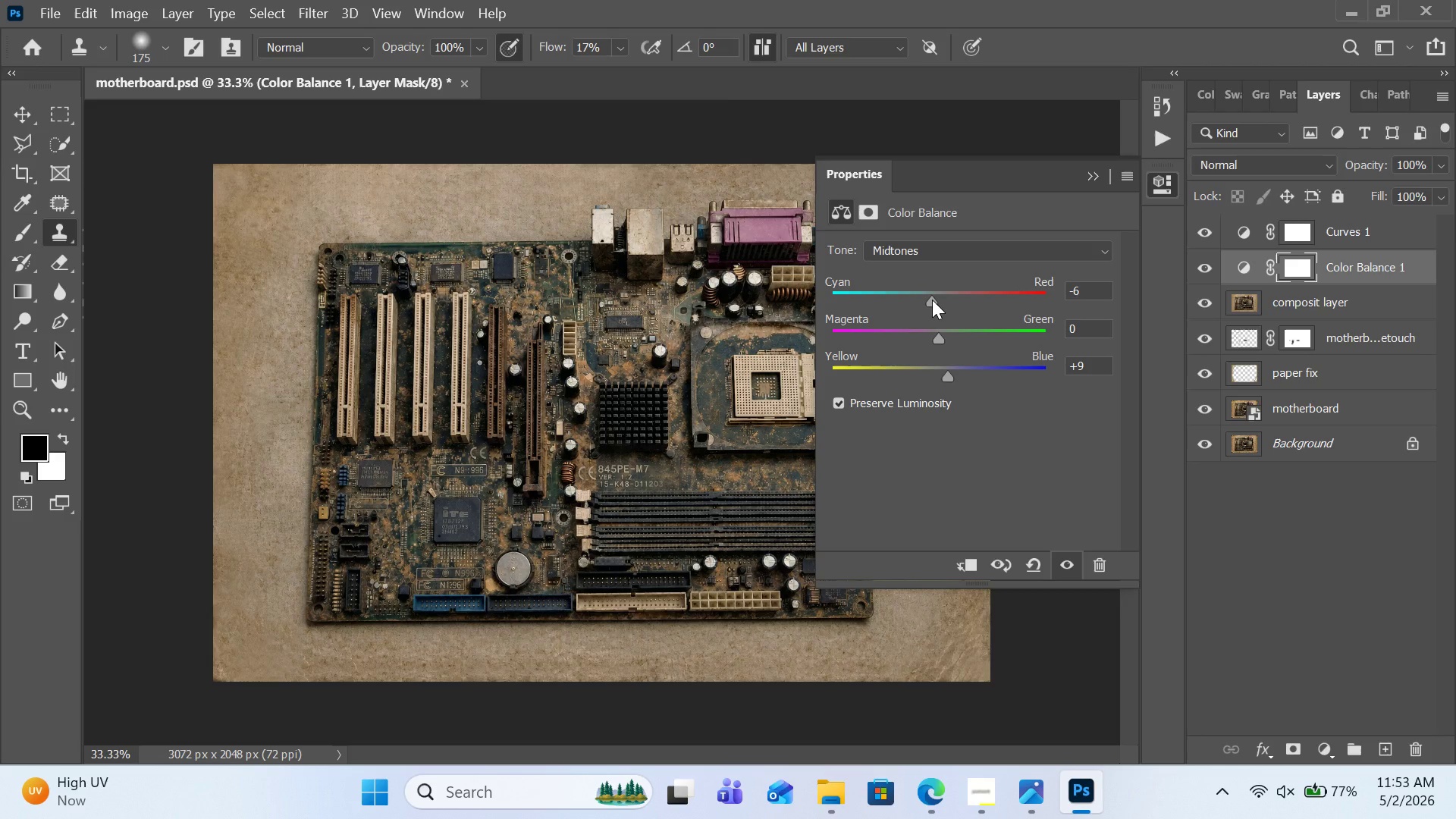 
left_click([1103, 177])
 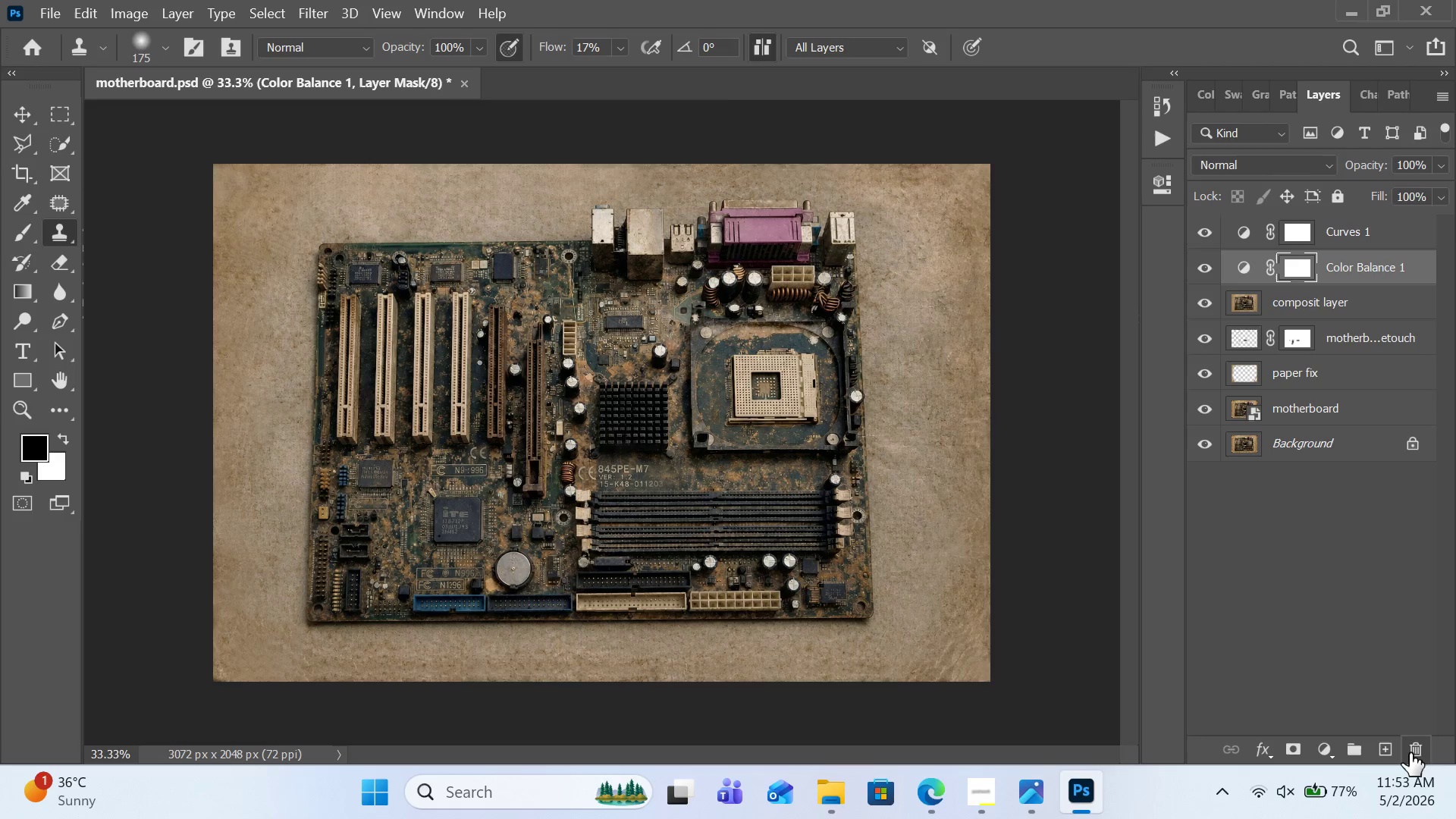 
left_click([1394, 749])
 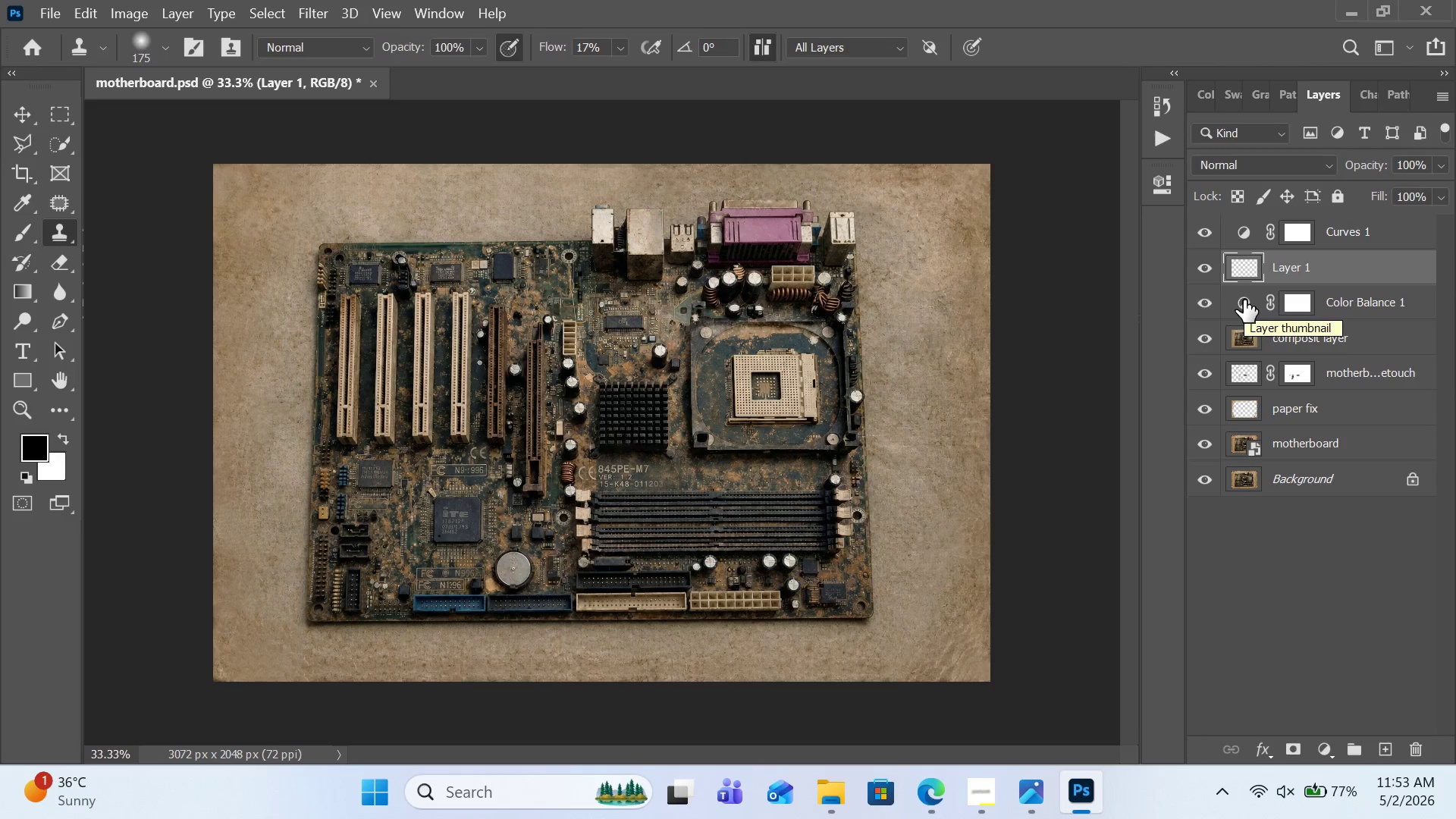 
wait(5.19)
 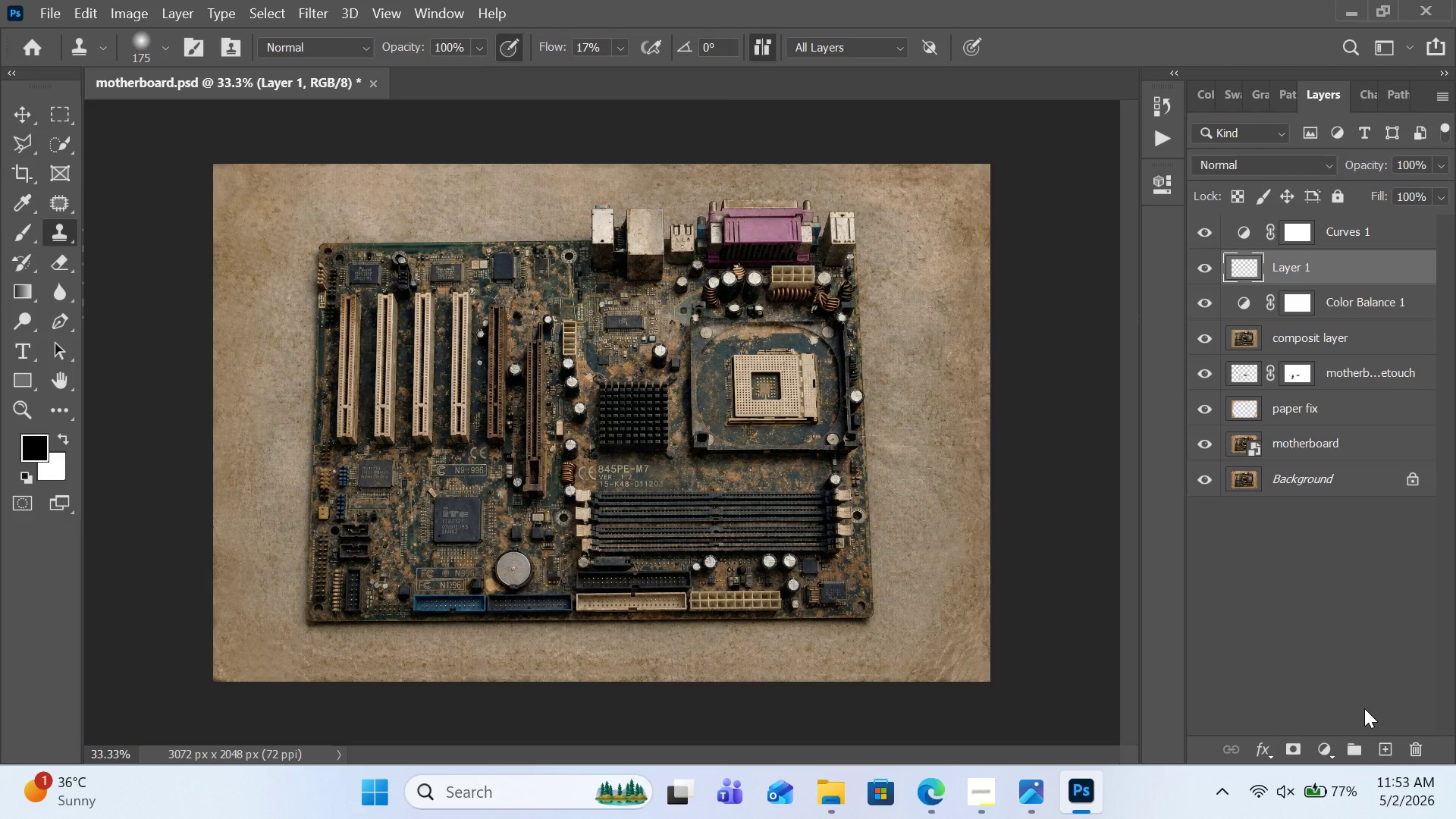 
key(Shift+Backspace)
 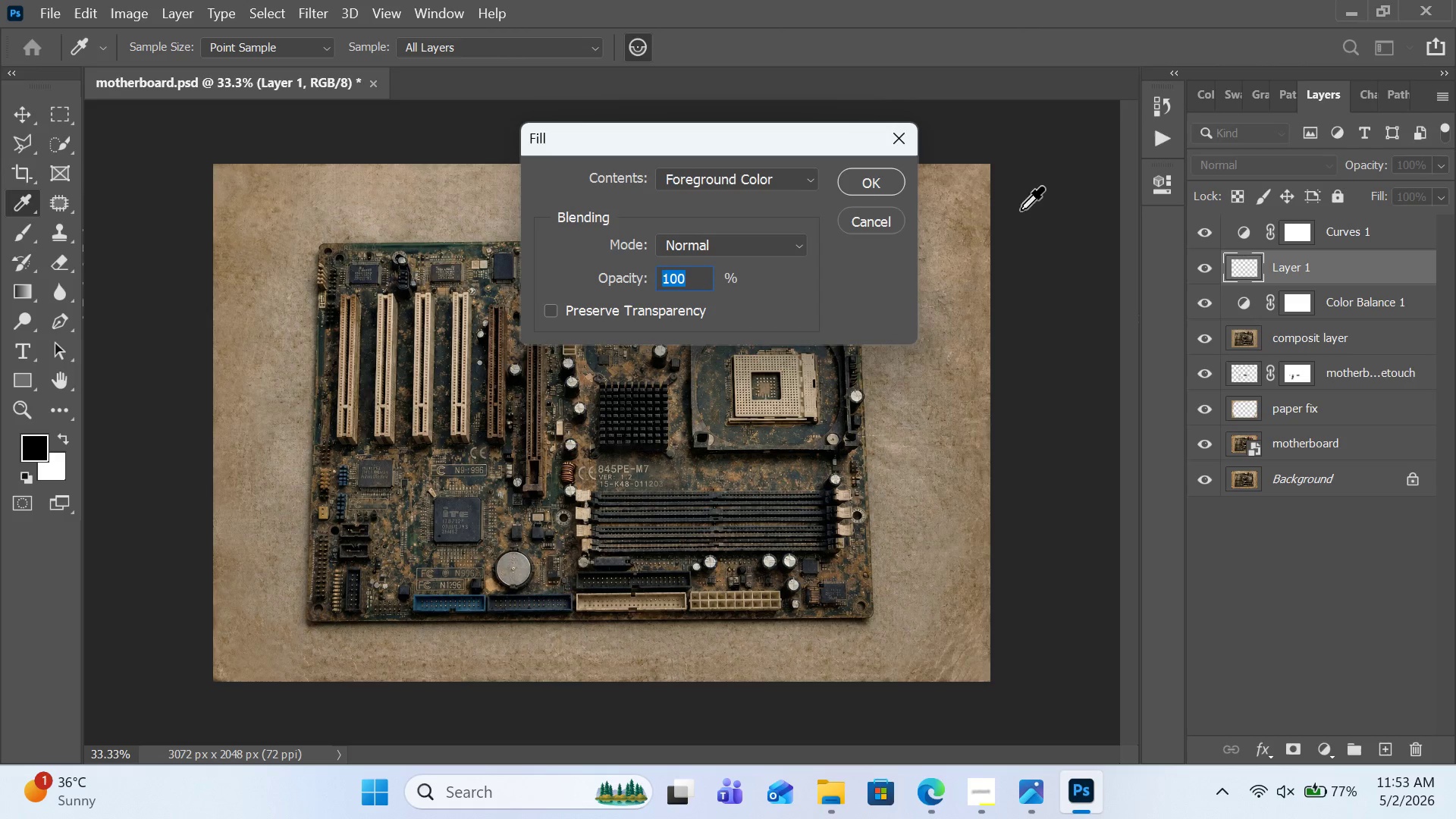 
left_click([765, 184])
 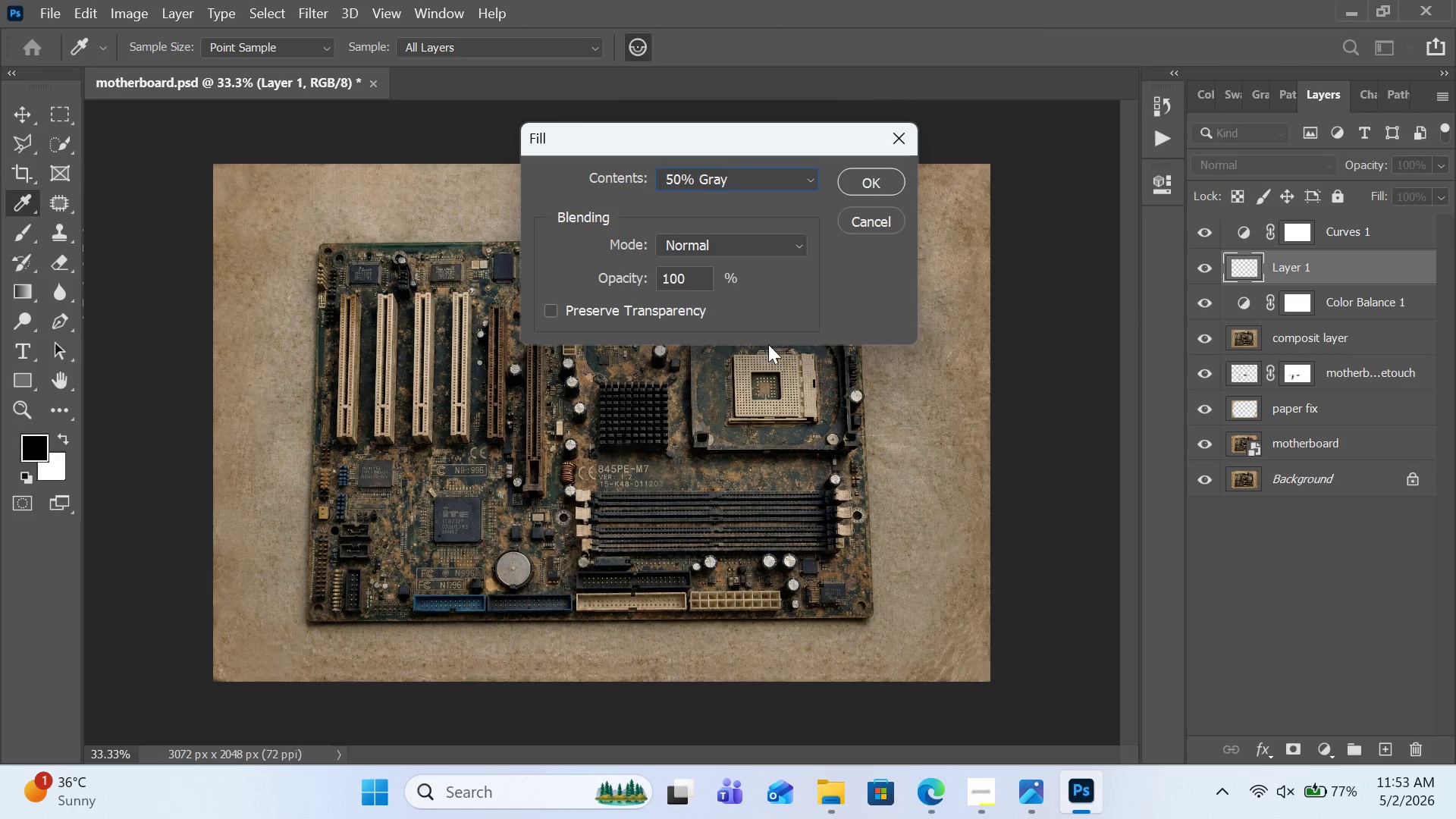 
double_click([877, 188])
 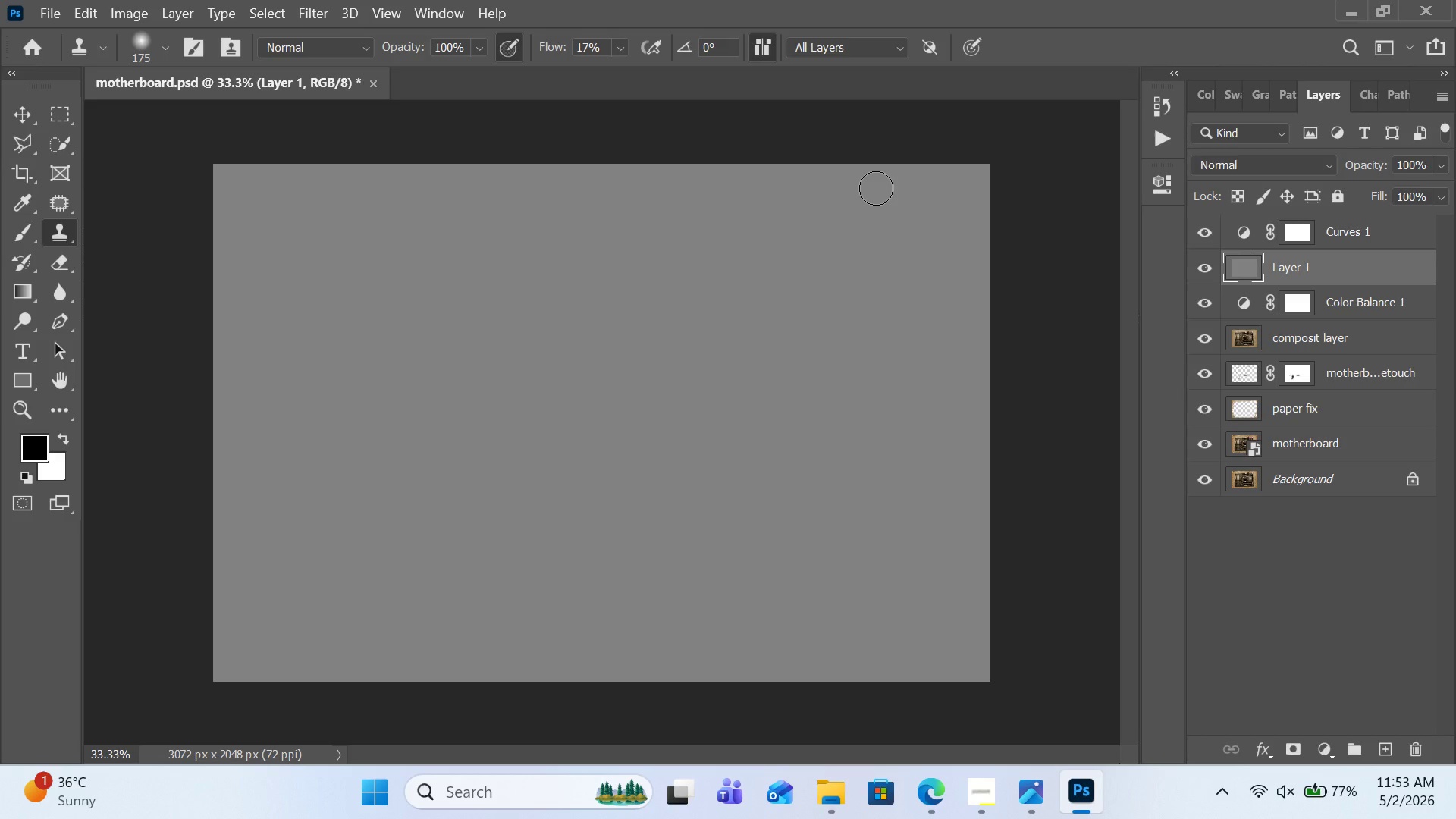 
wait(12.24)
 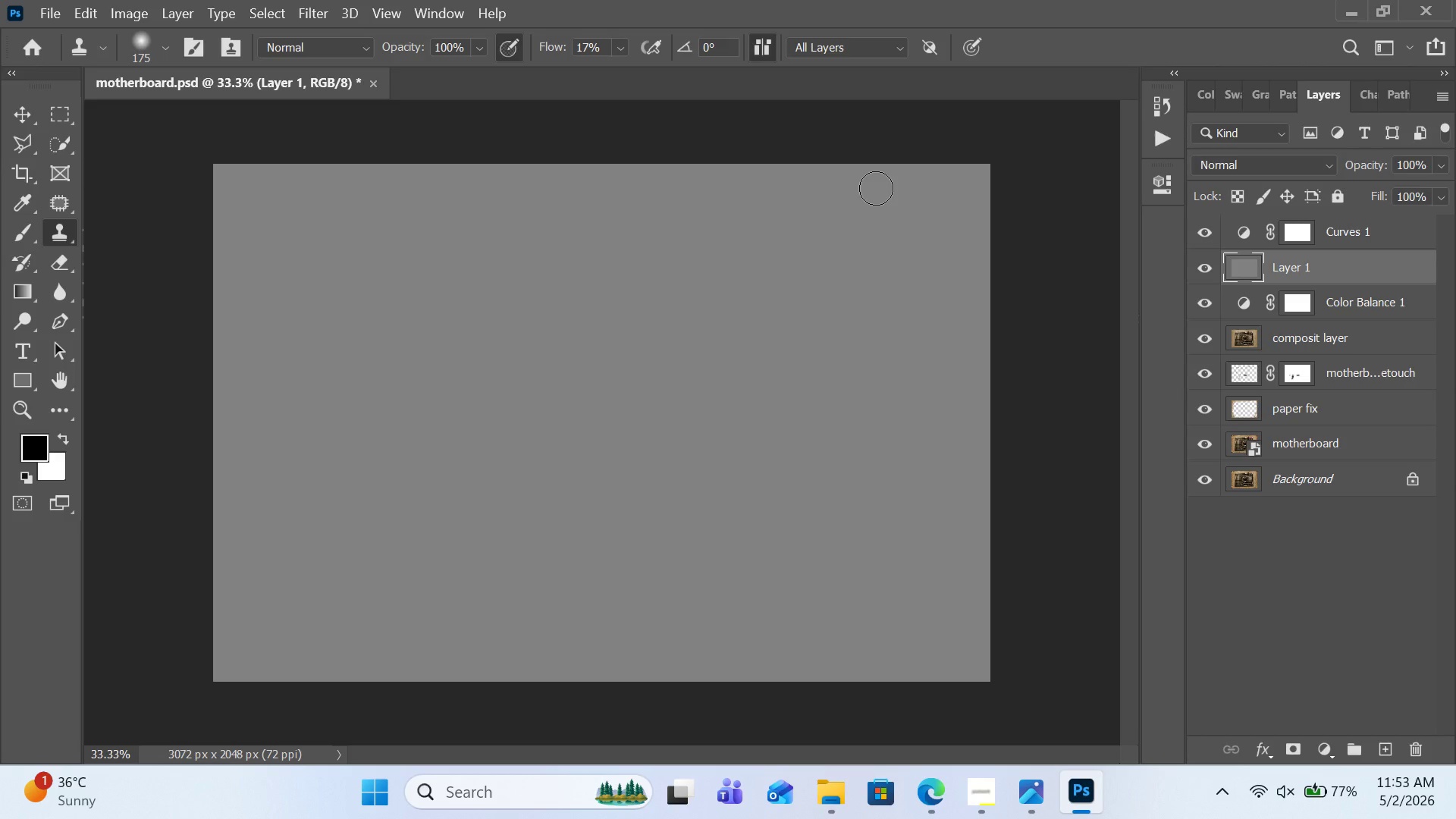 
left_click([312, 14])
 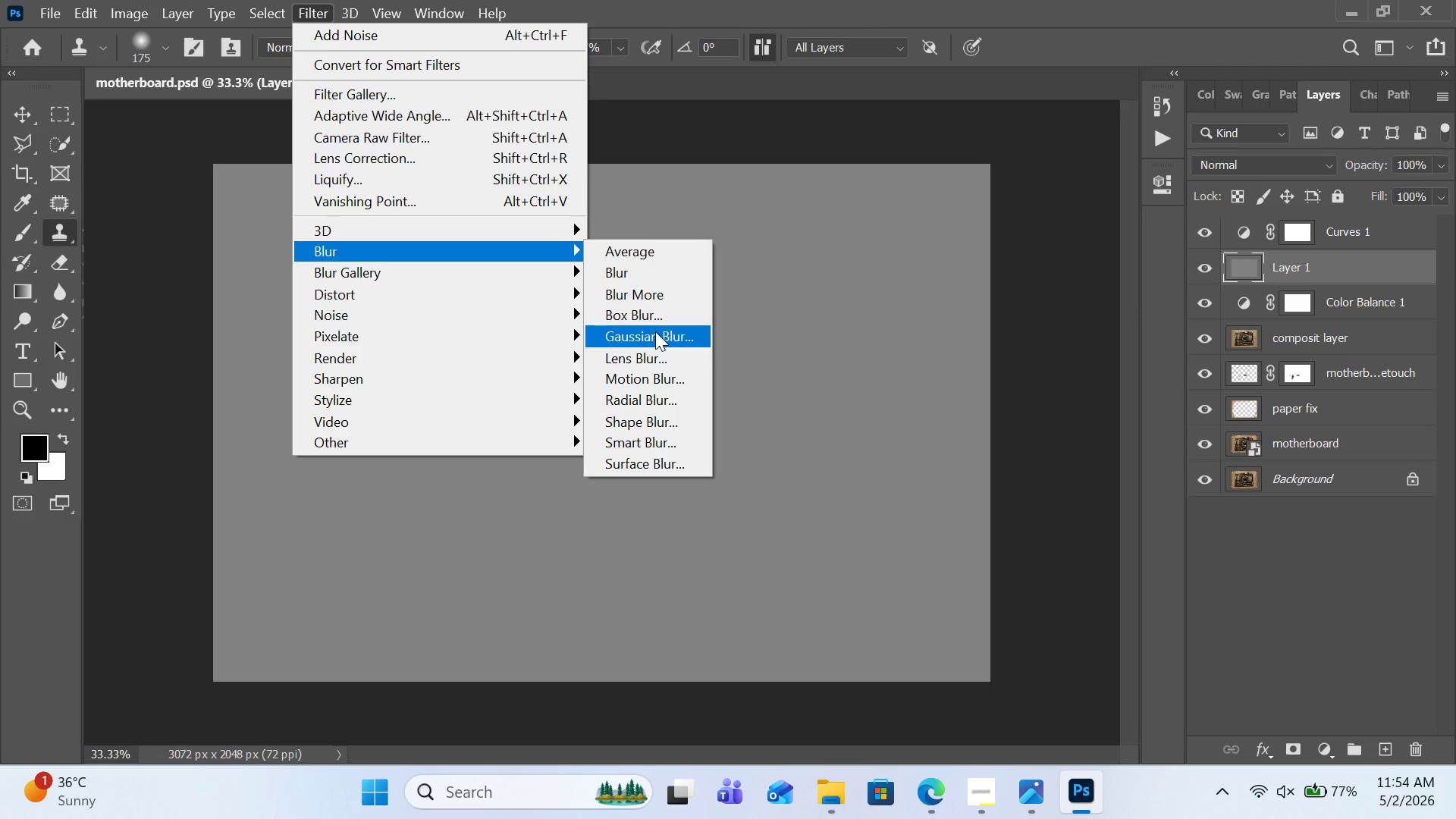 
wait(12.01)
 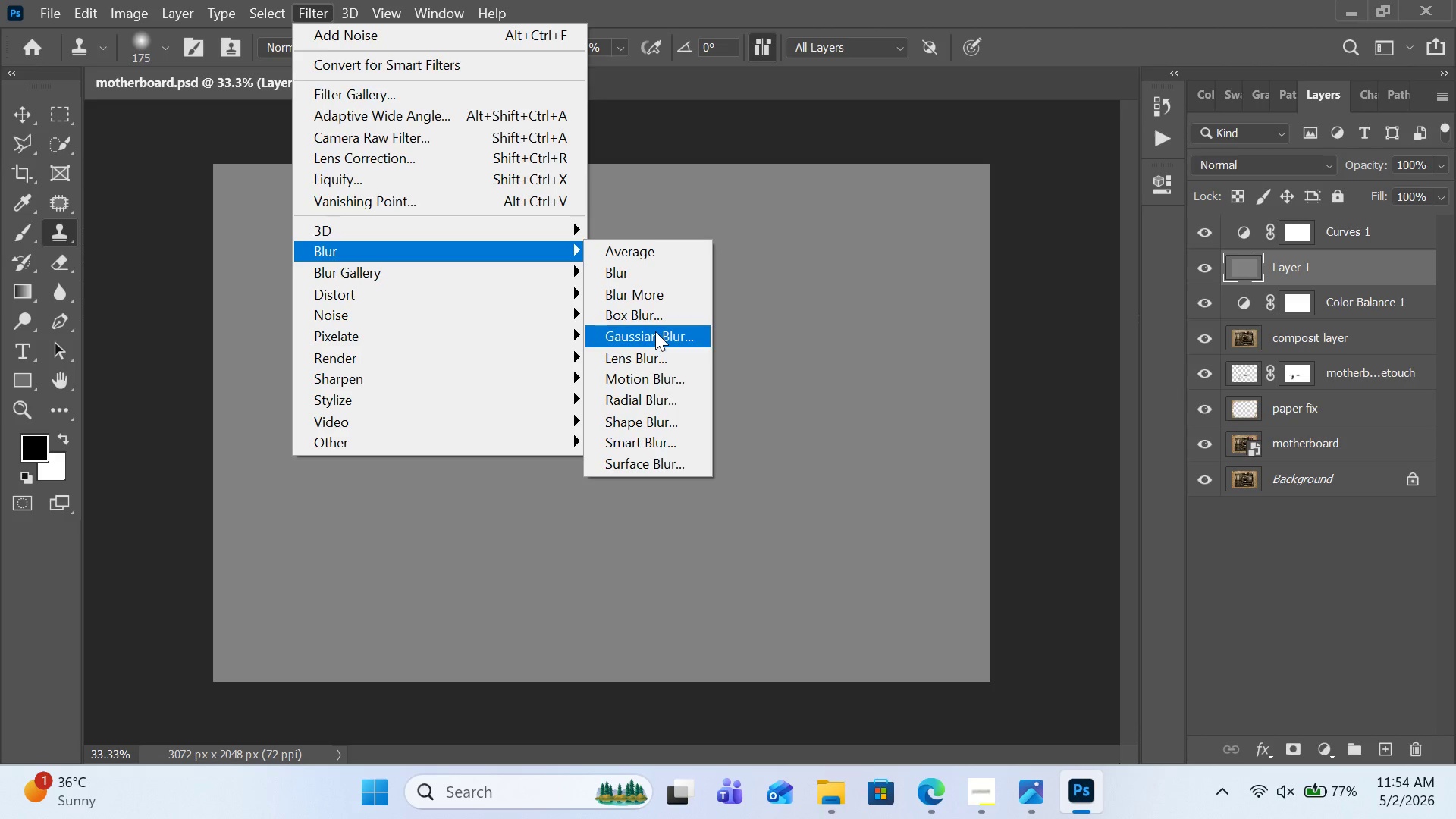 
left_click([639, 320])
 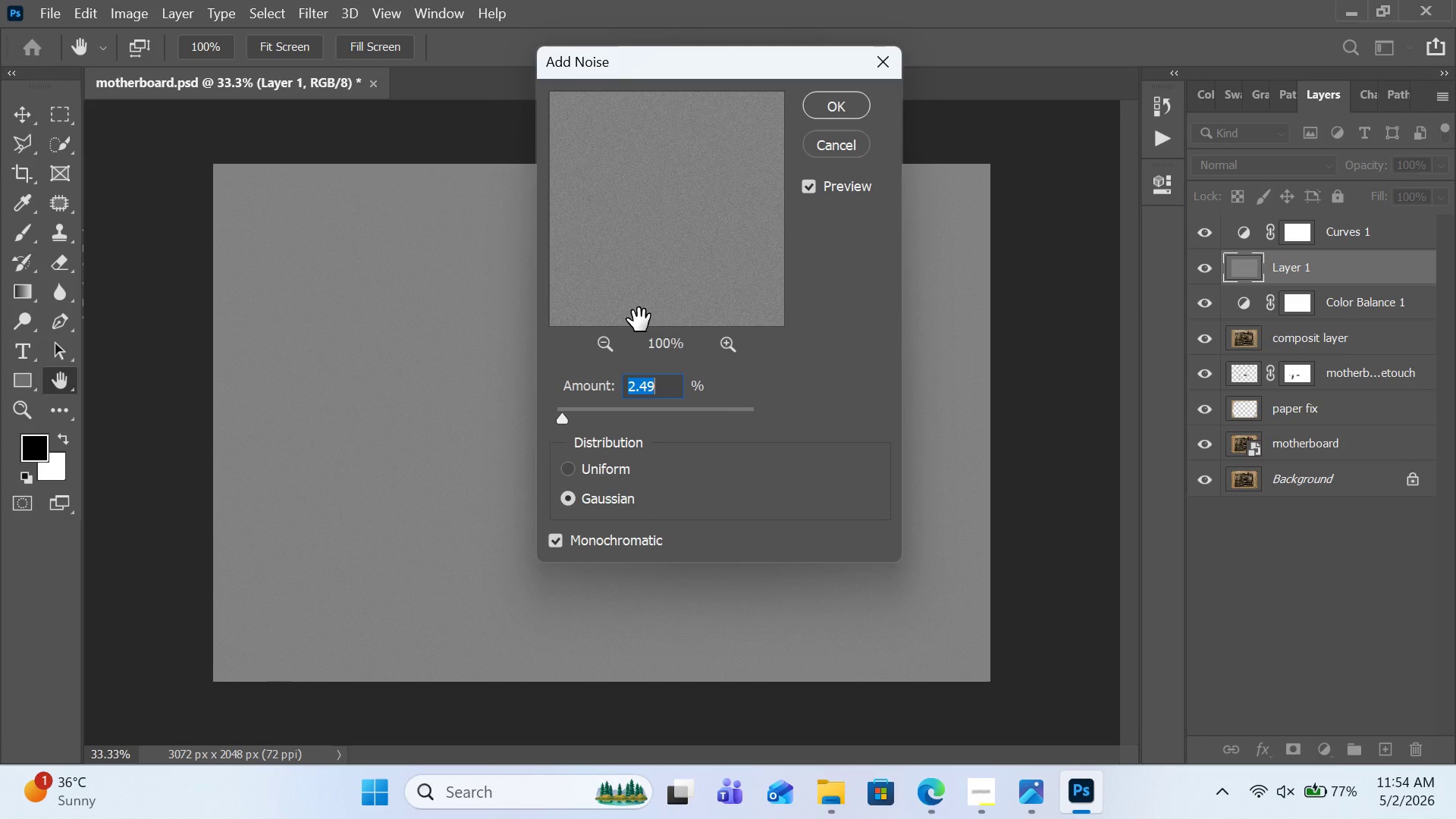 
left_click([635, 391])
 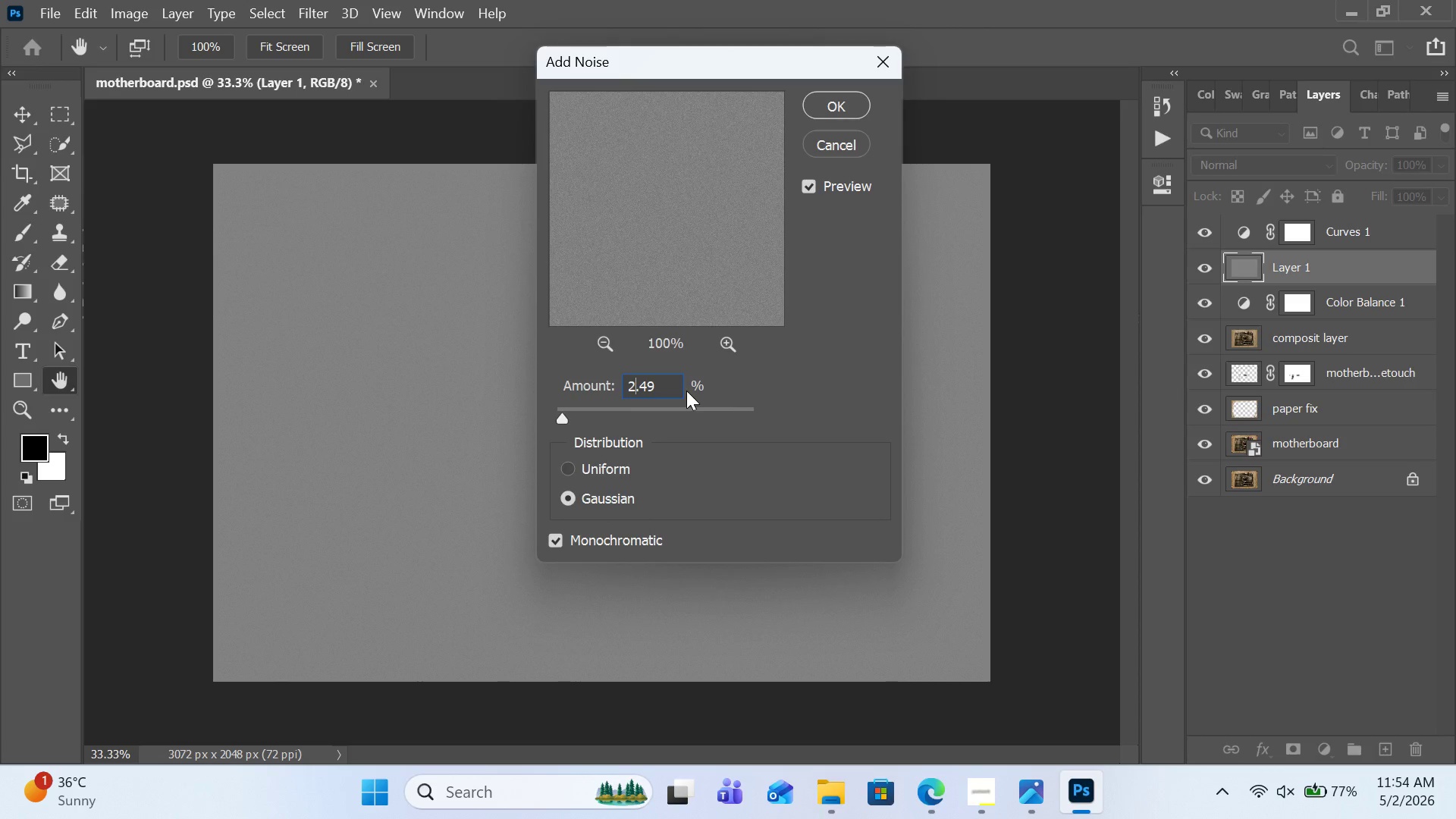 
key(ArrowRight)
 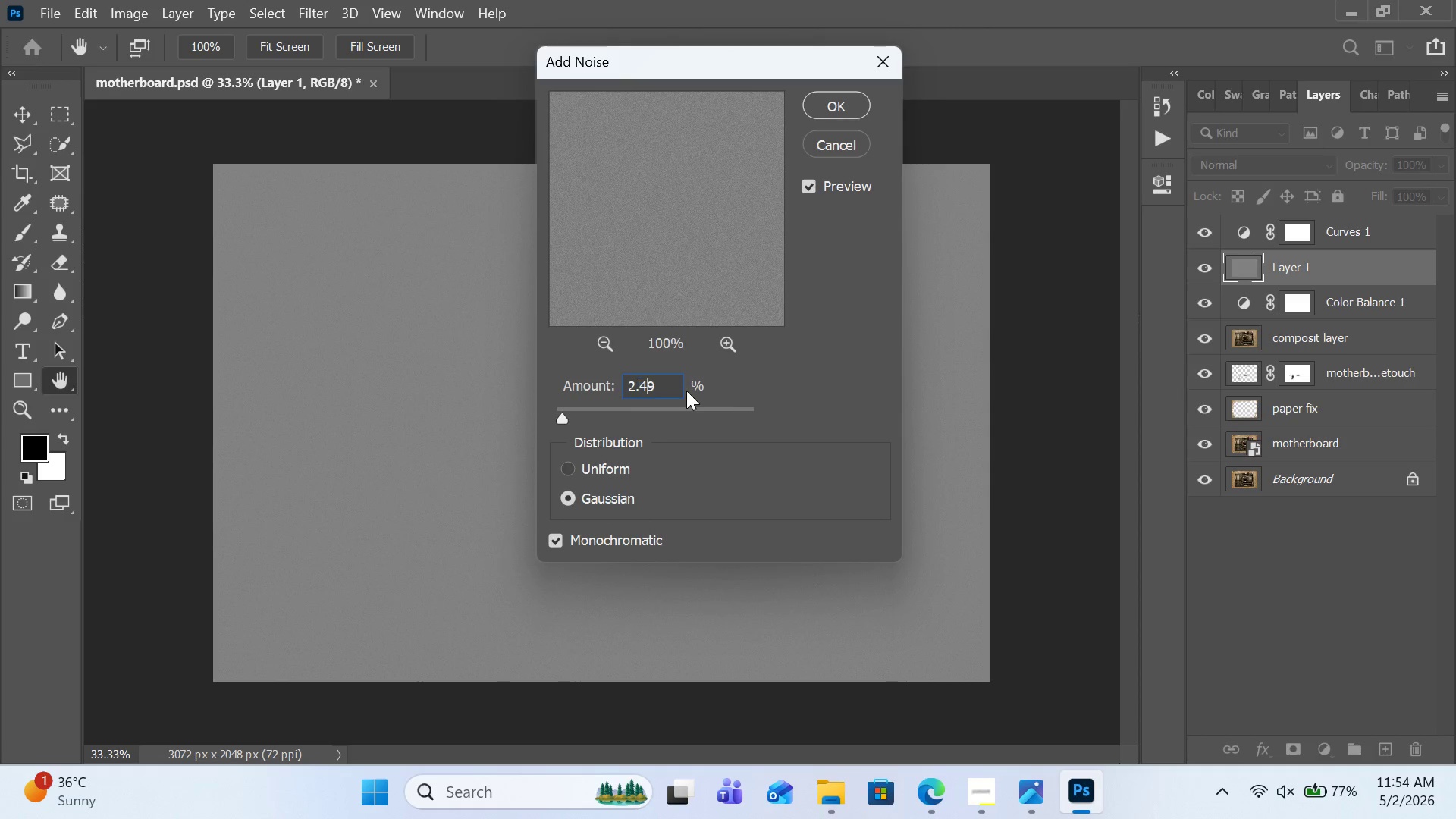 
key(ArrowRight)
 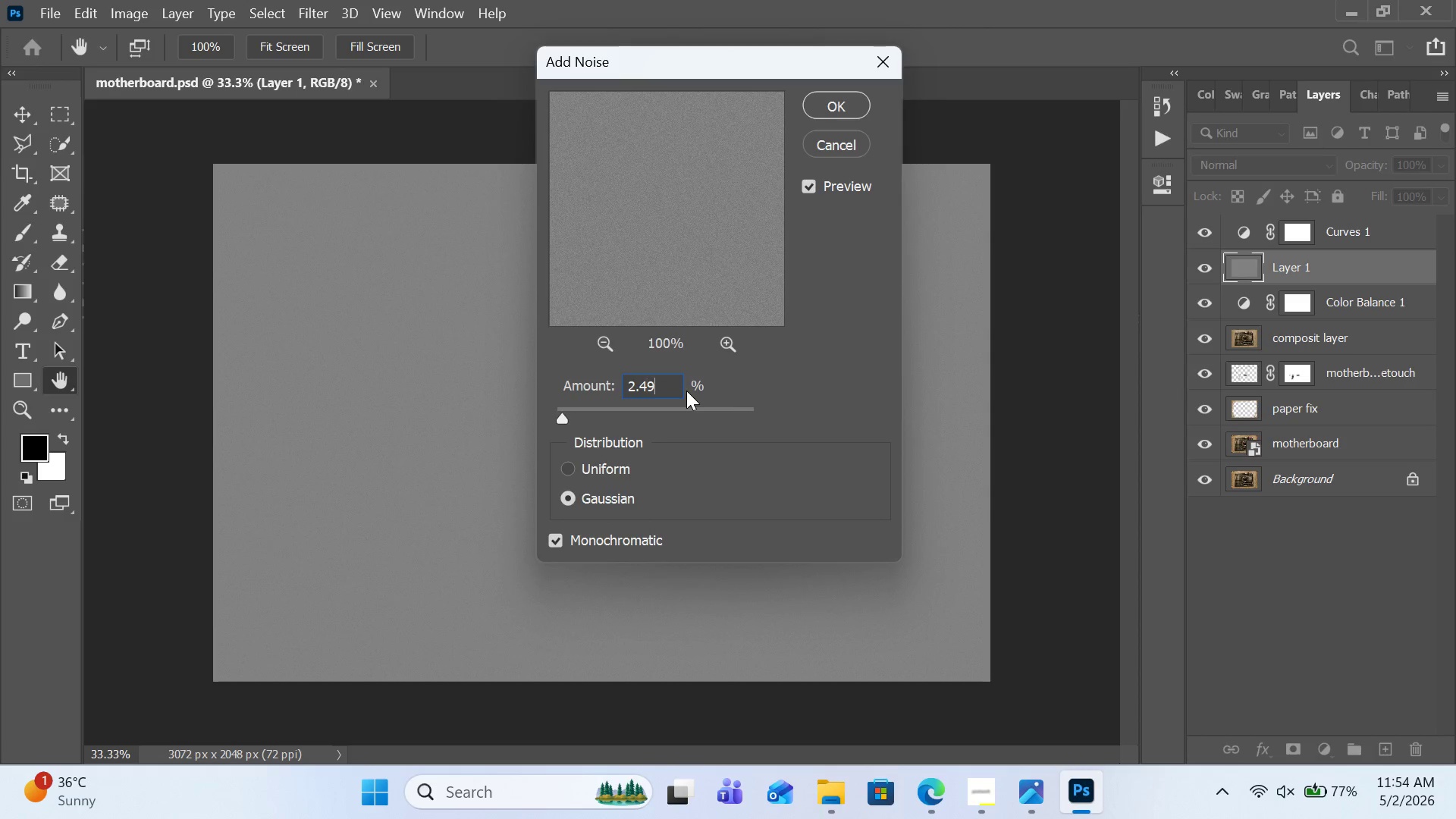 
key(ArrowRight)
 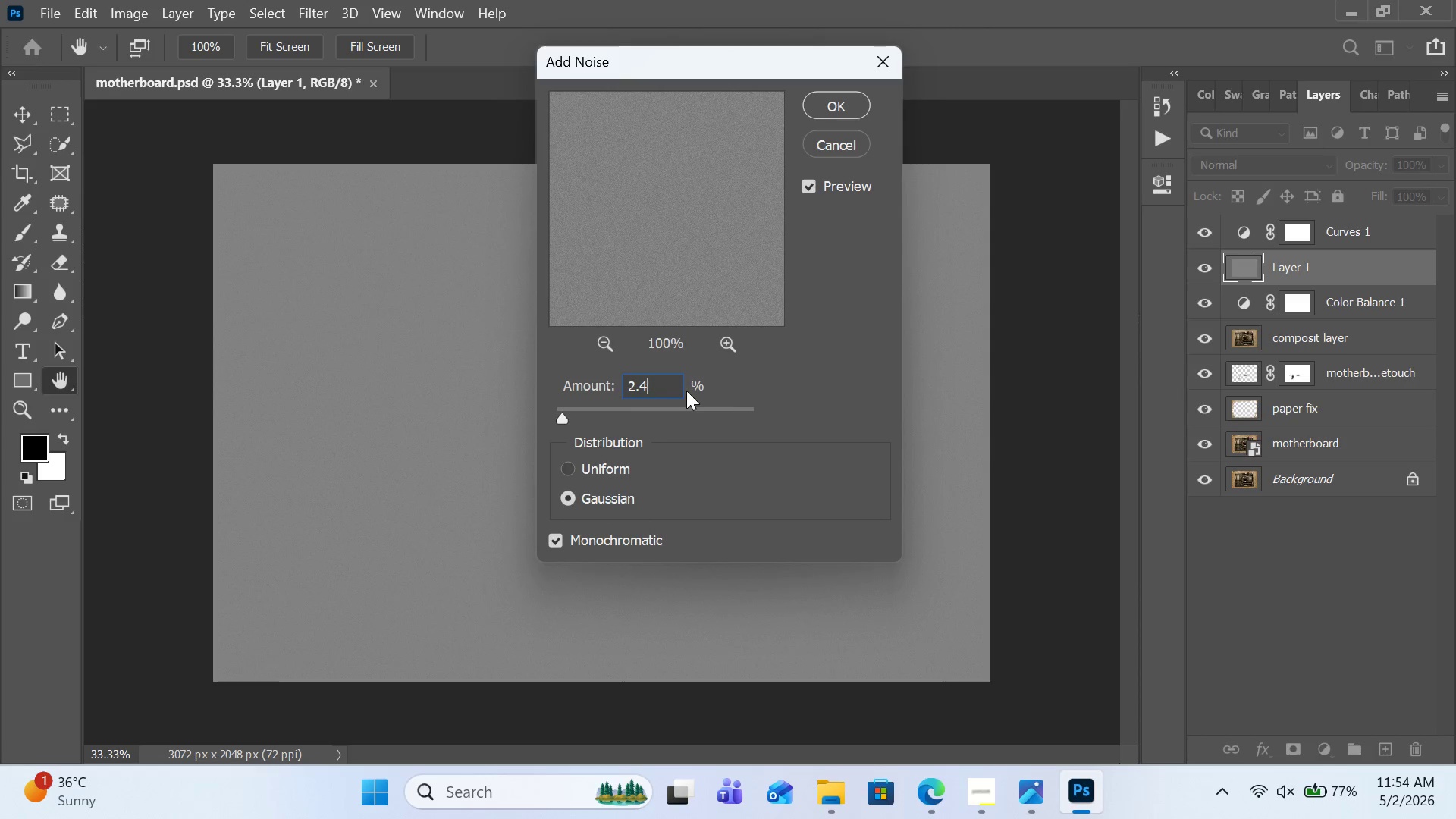 
key(Backspace)
key(Backspace)
key(Backspace)
key(Backspace)
key(Backspace)
type(10)
 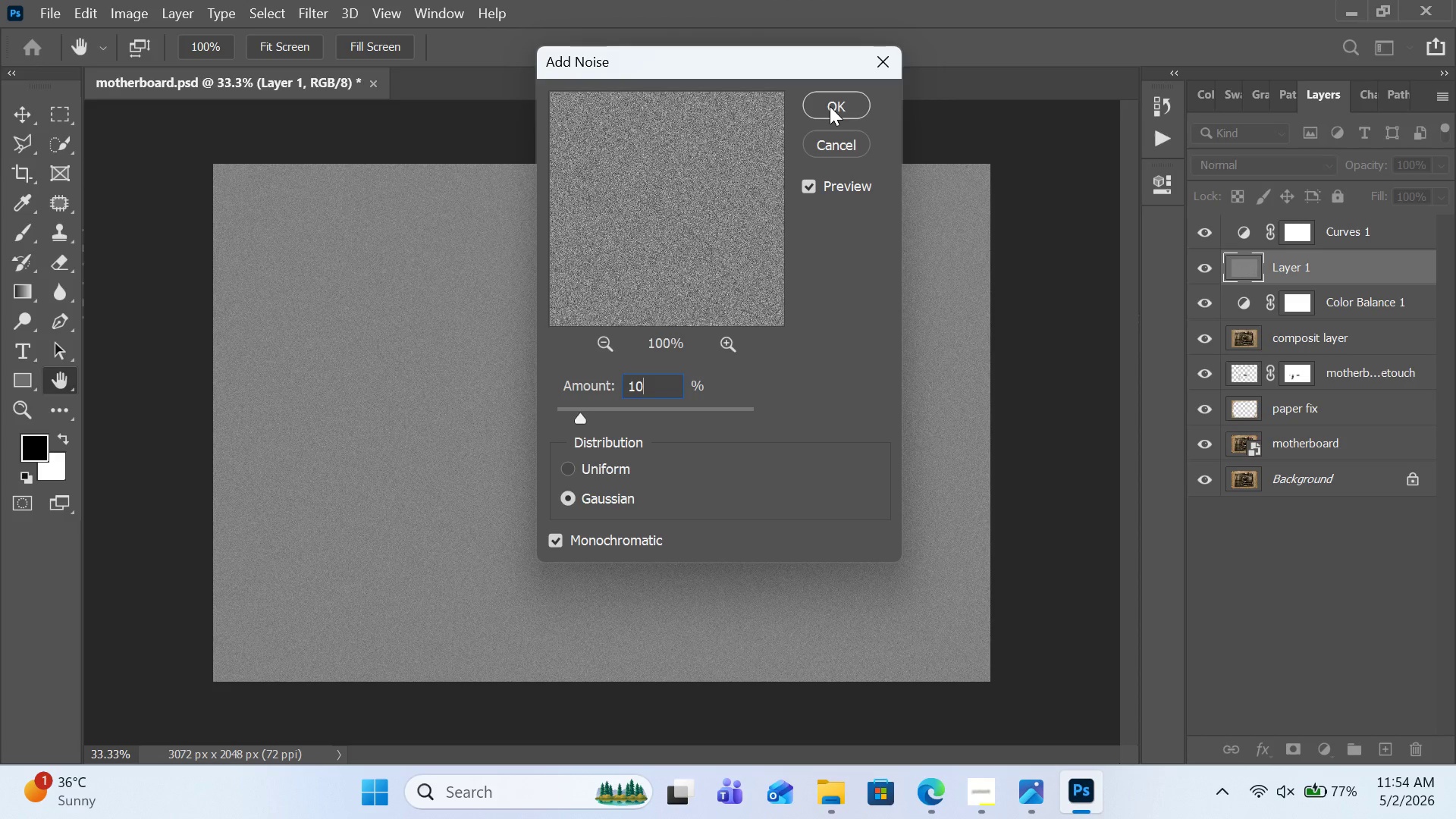 
left_click([830, 106])
 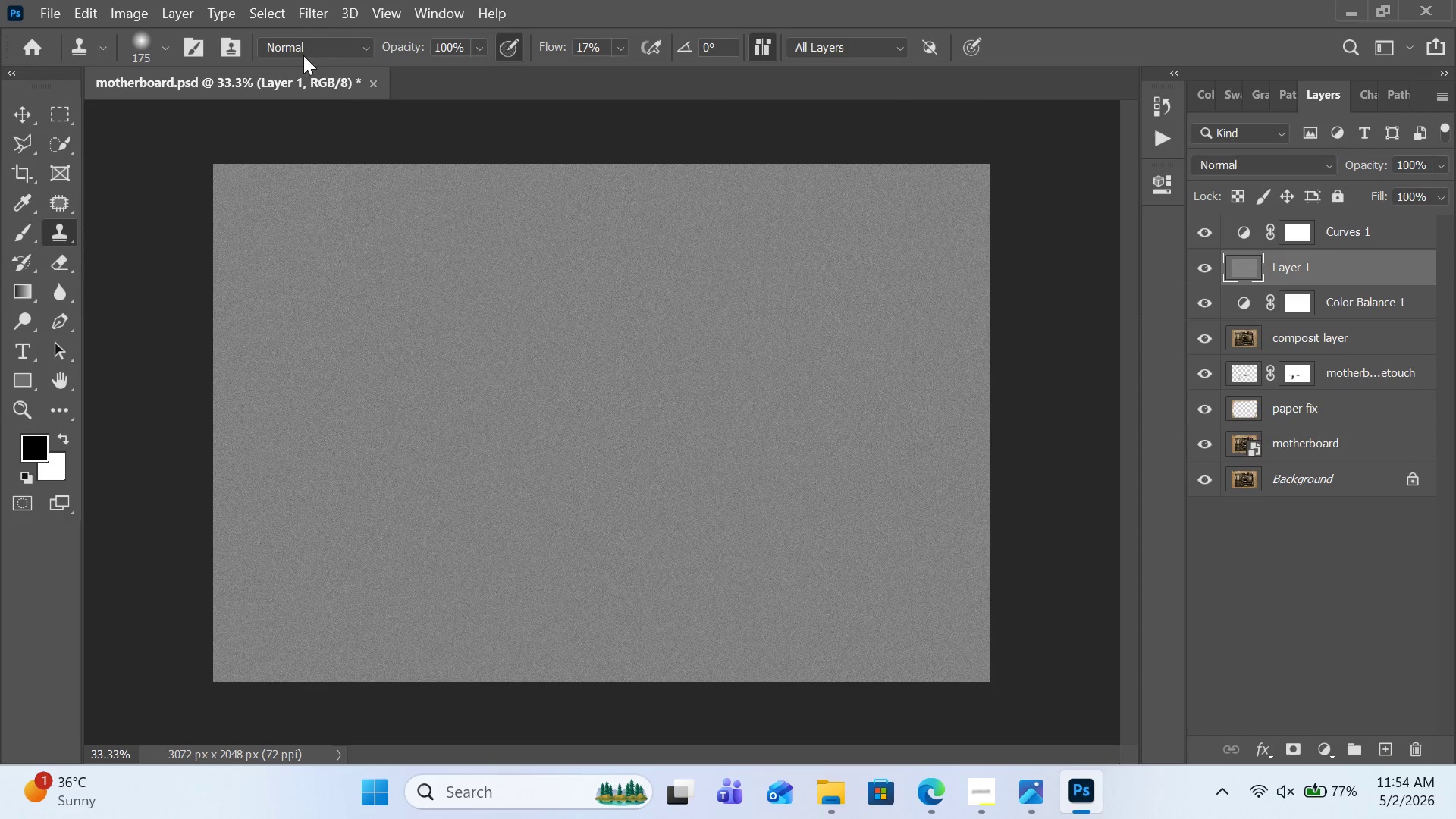 
left_click([313, 8])
 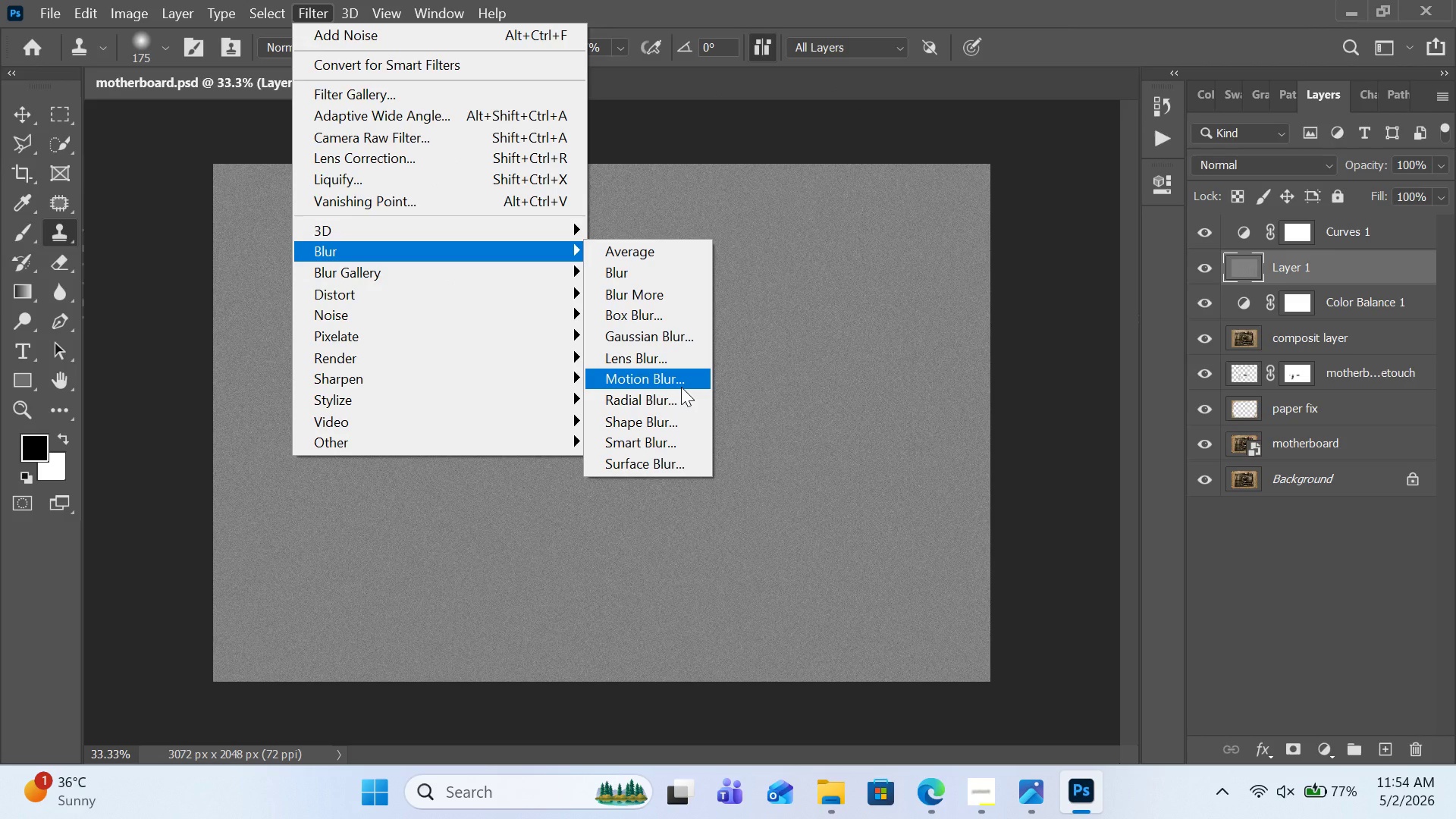 
left_click([681, 387])
 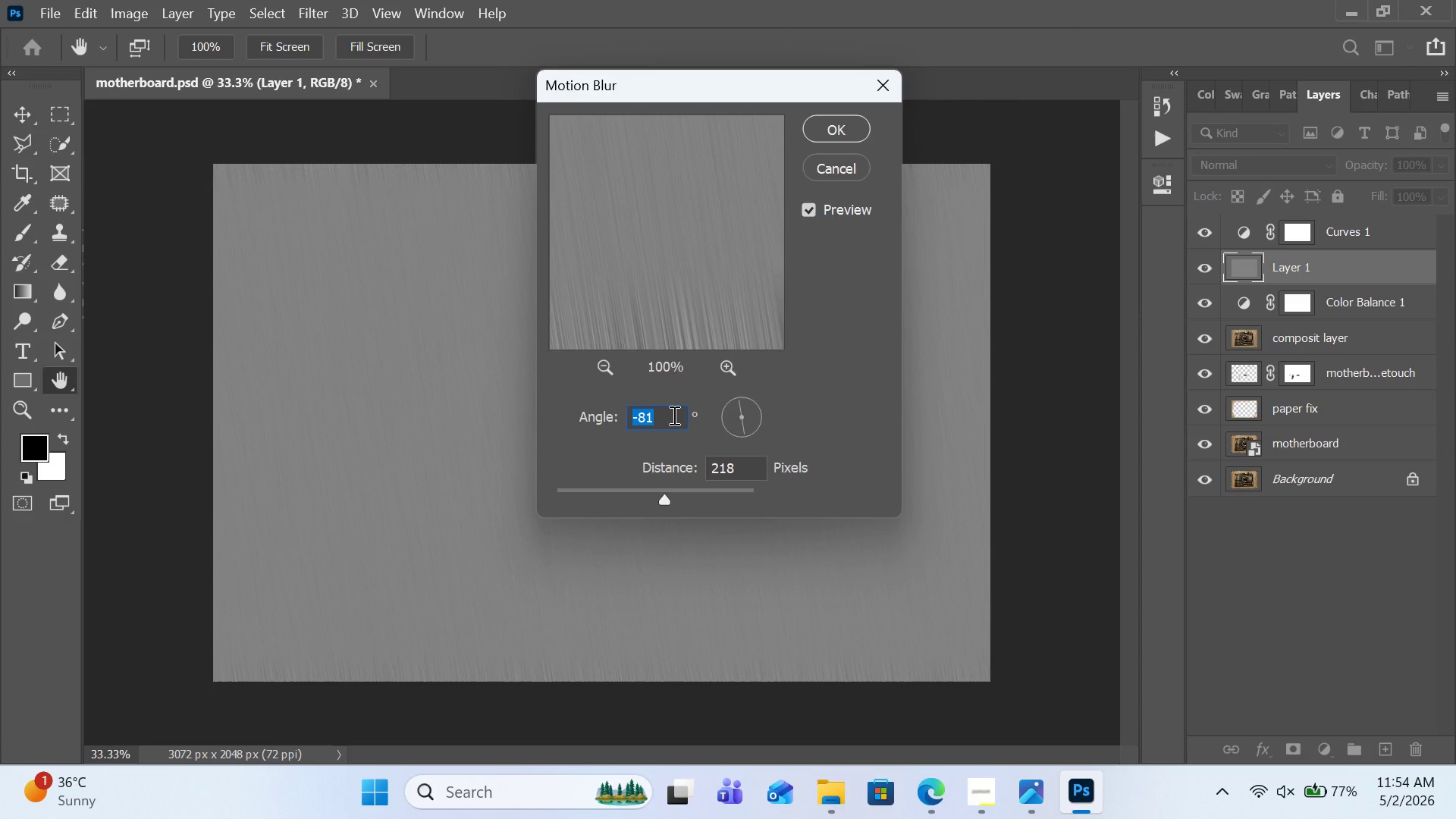 
key(Numpad0)
 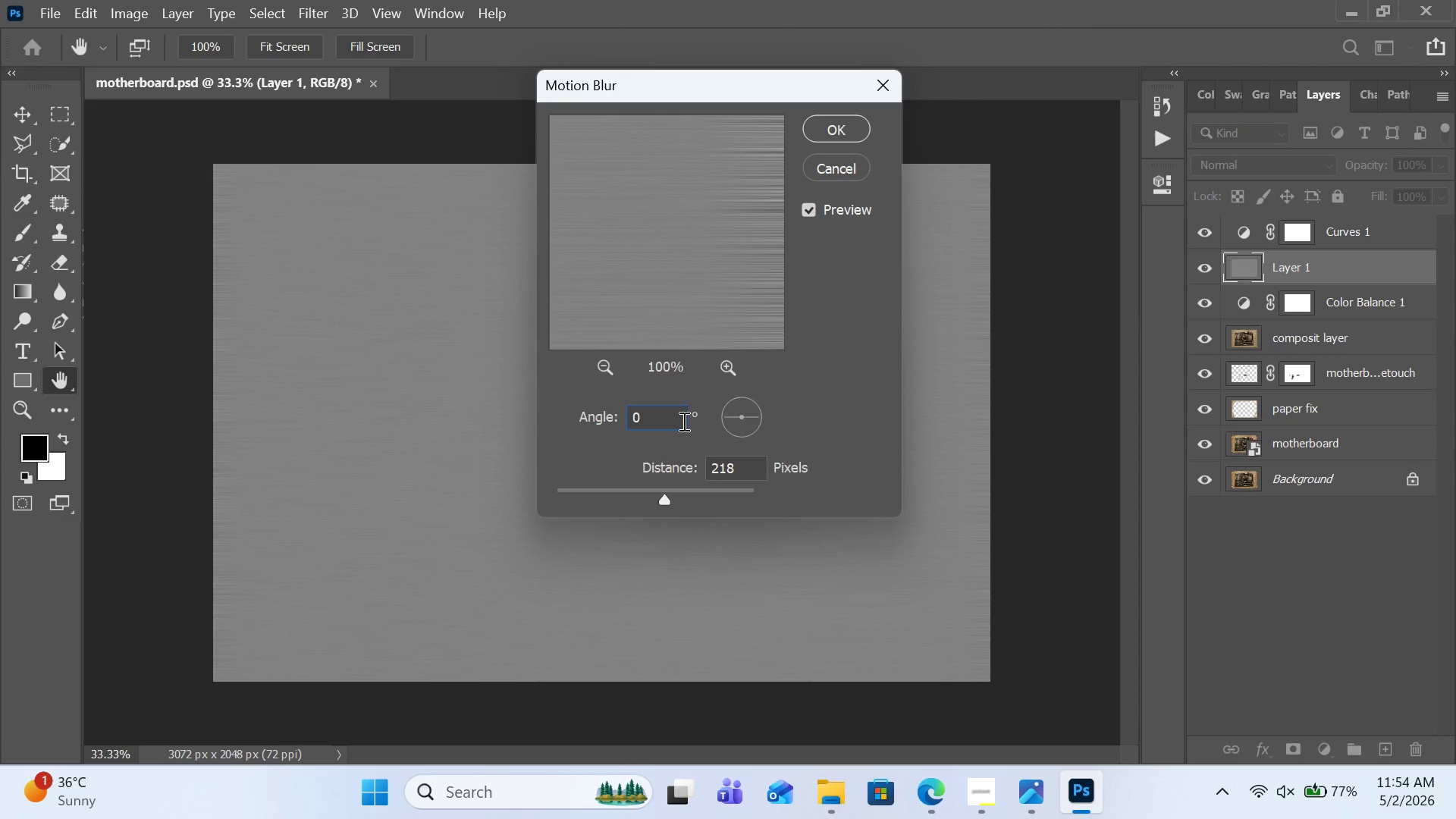 
left_click([733, 466])
 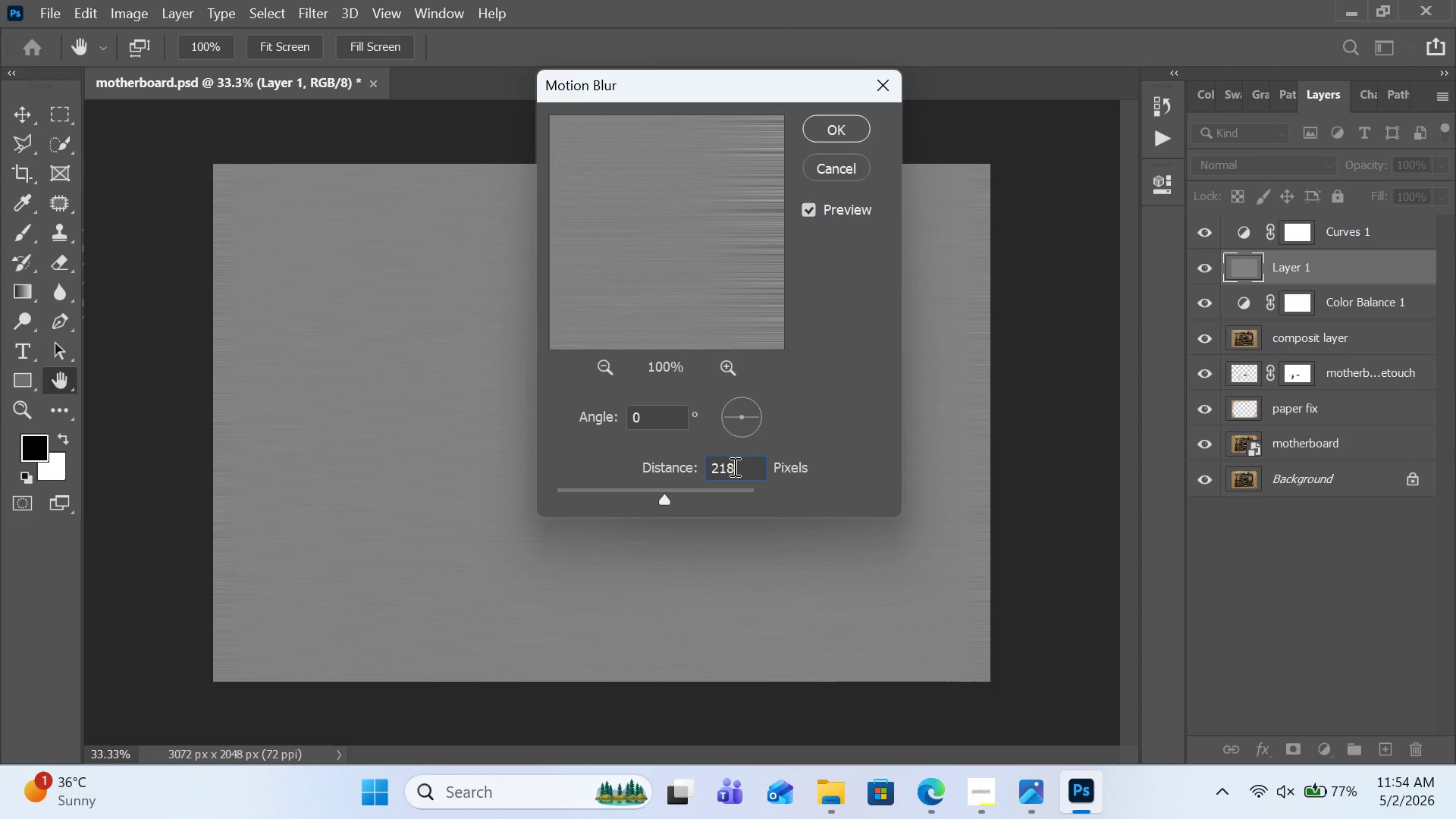 
key(Backspace)
 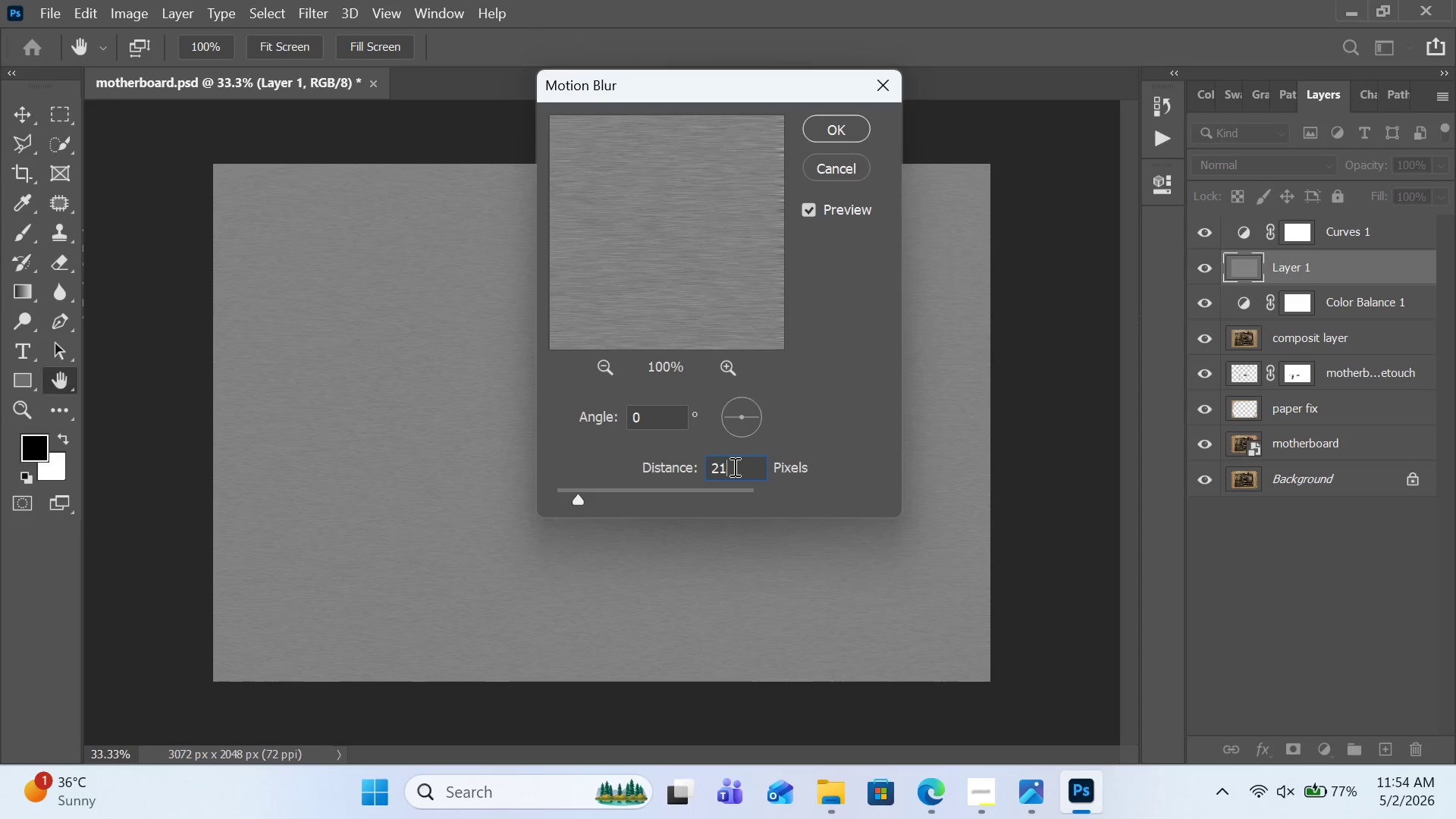 
key(Backspace)
 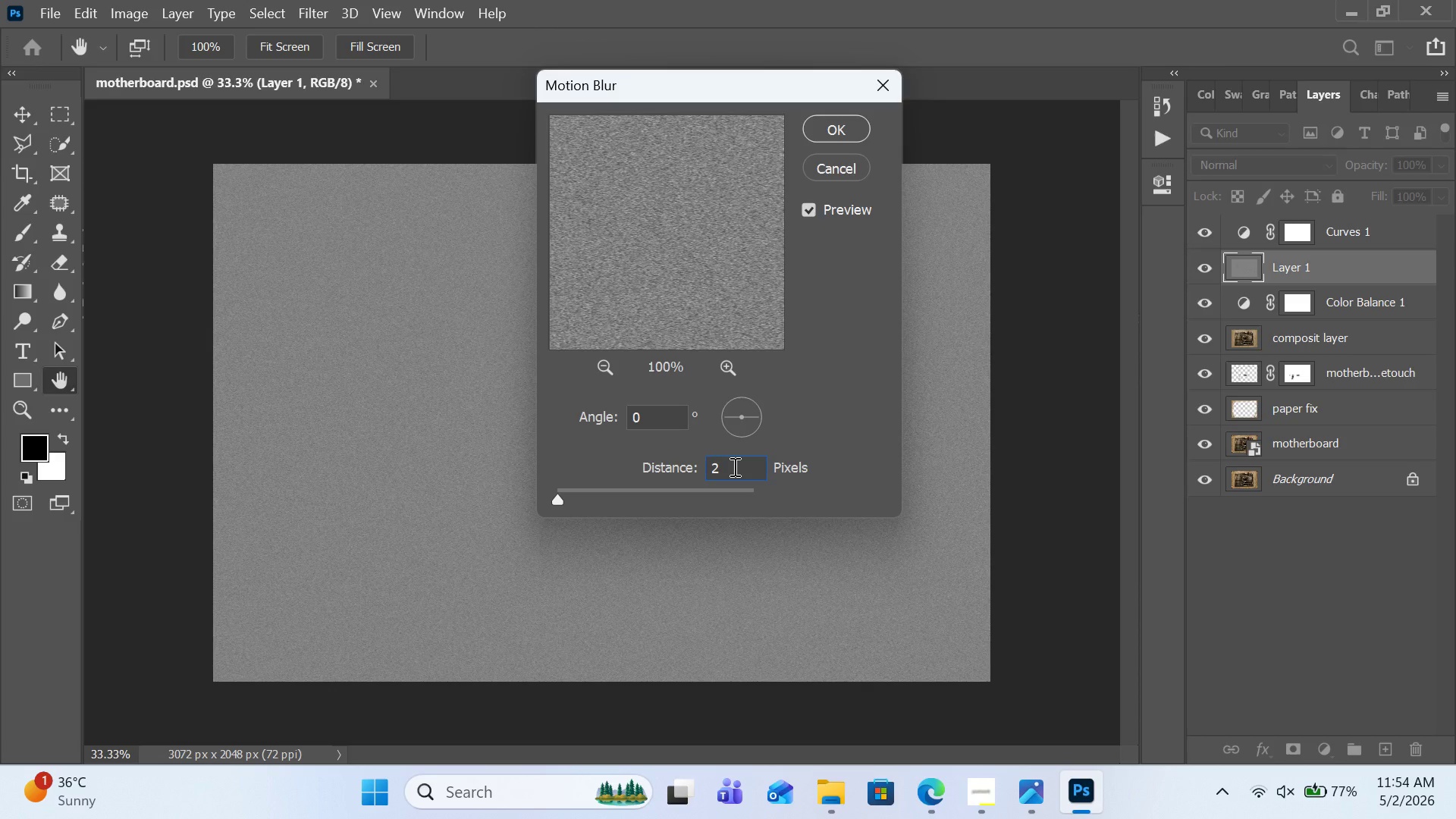 
key(Numpad9)
 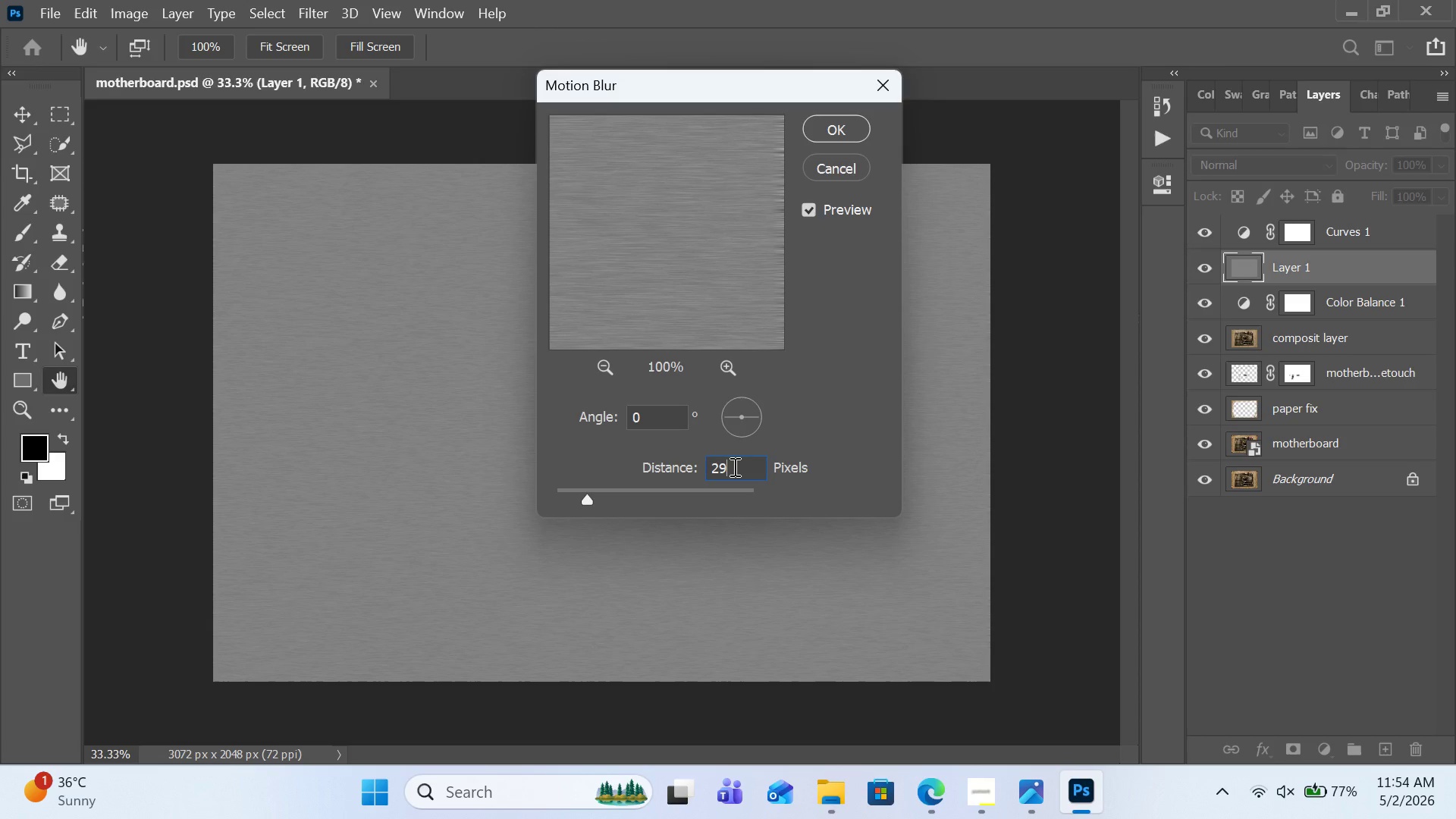 
key(Backspace)
 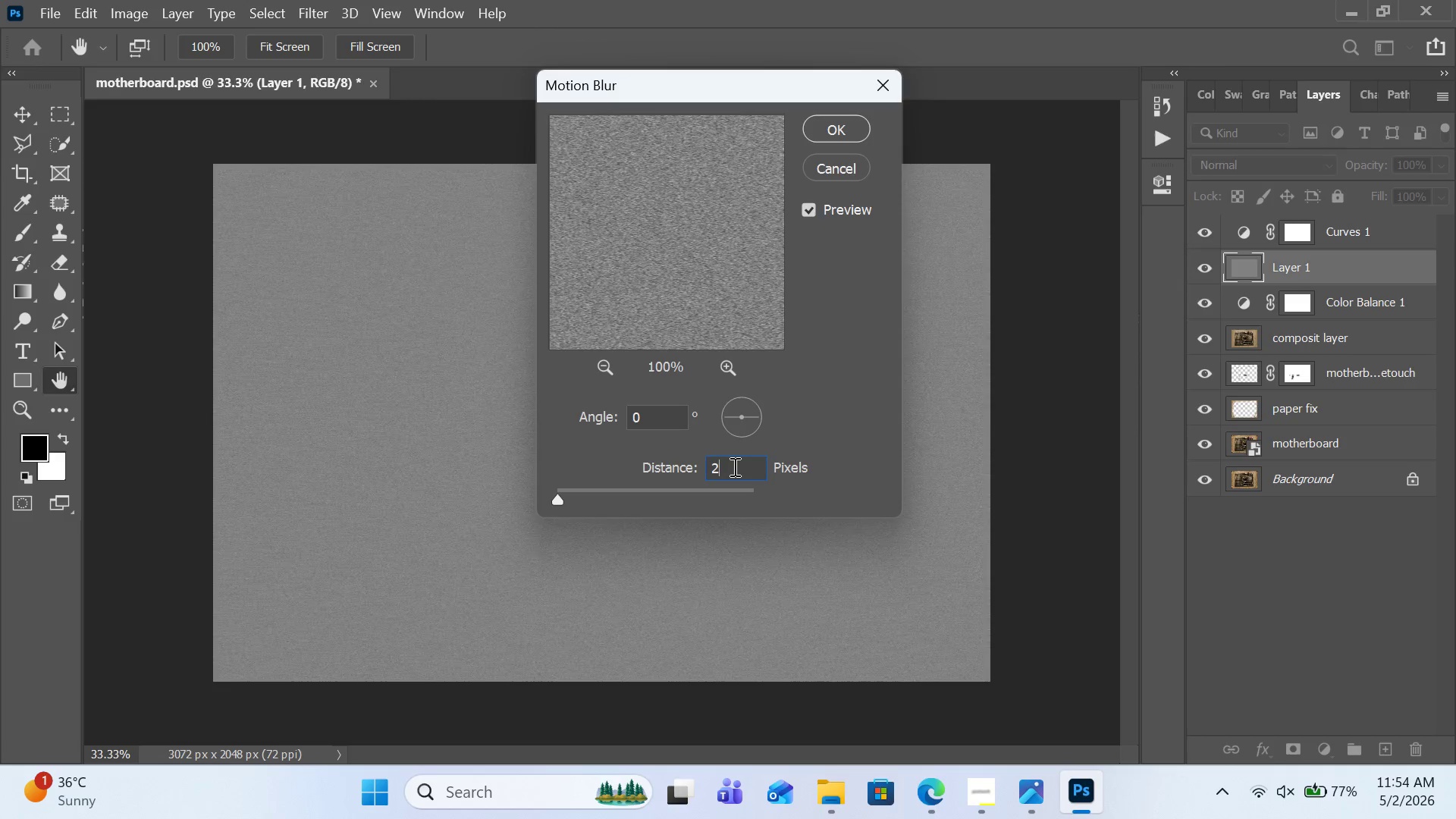 
key(Backspace)
 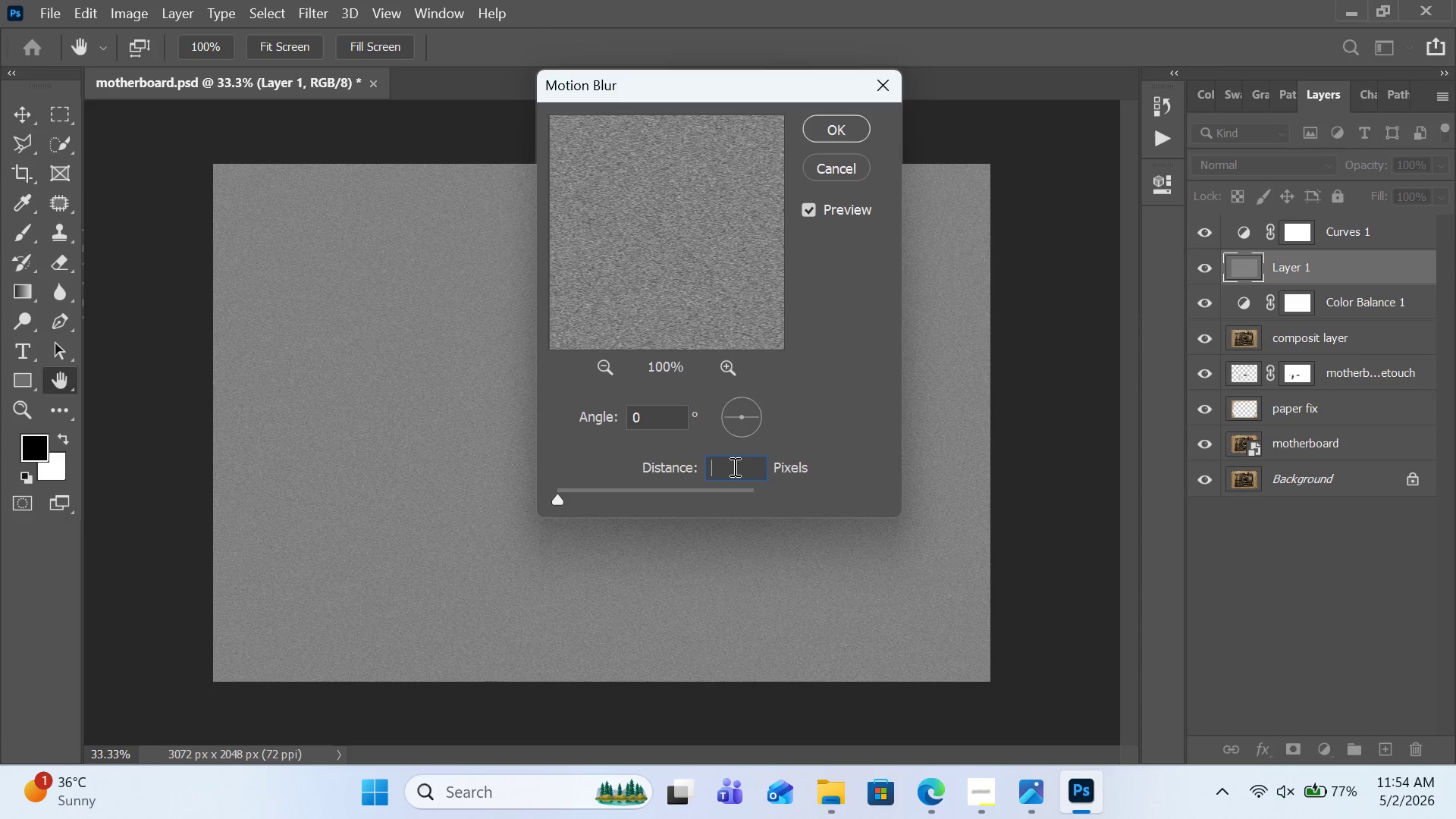 
key(Numpad2)
 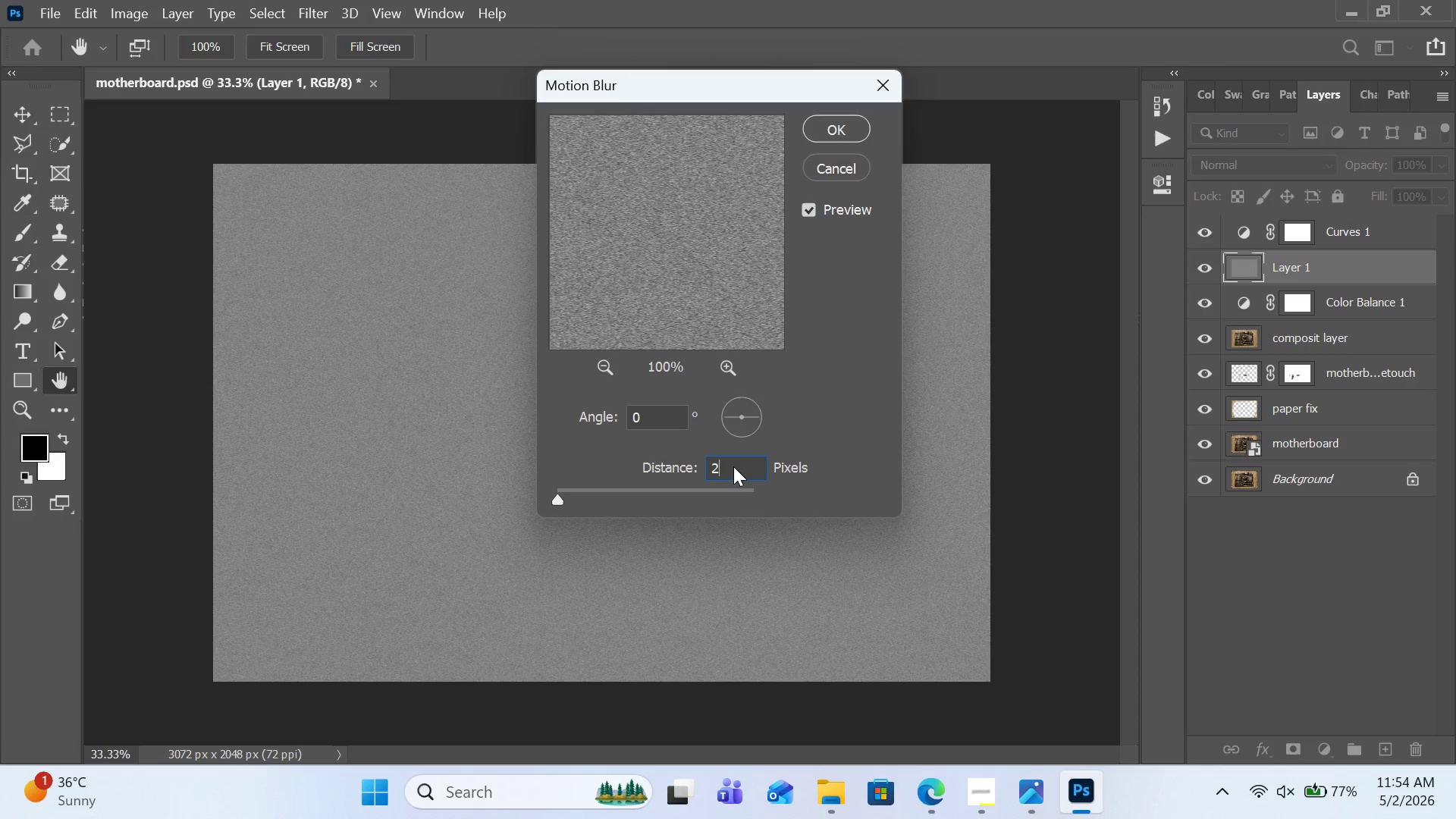 
key(Numpad0)
 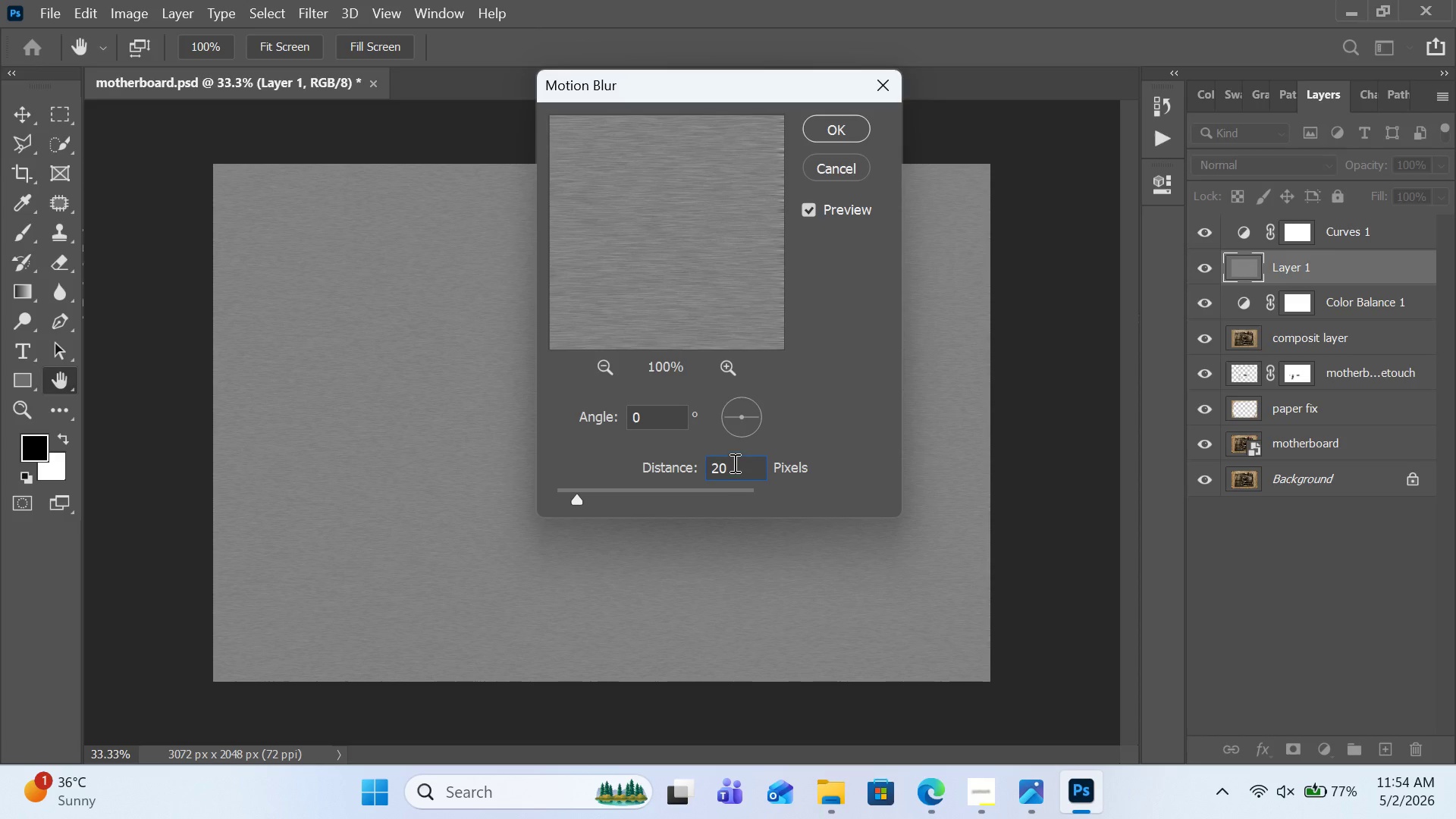 
wait(5.23)
 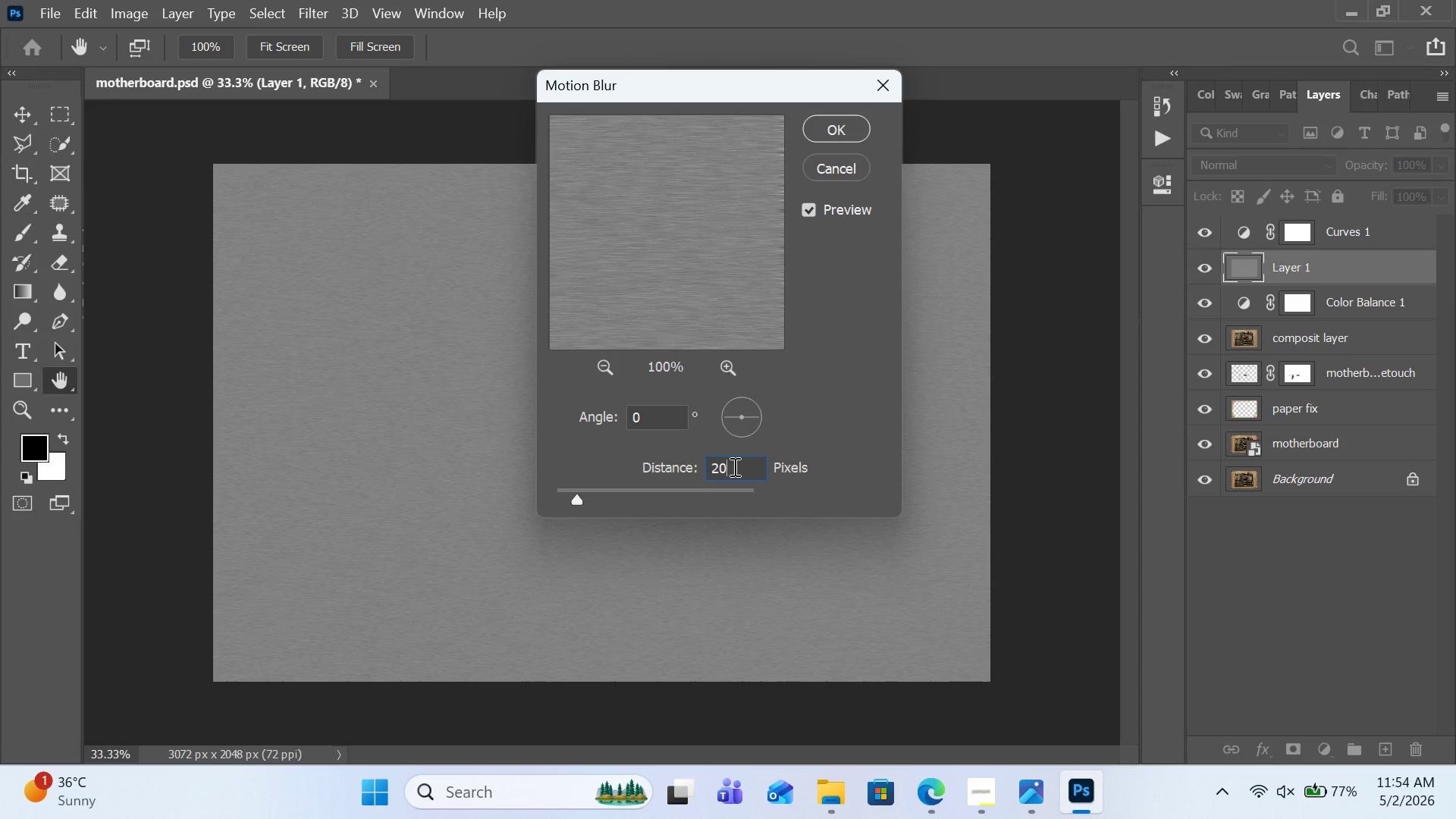 
left_click([811, 125])
 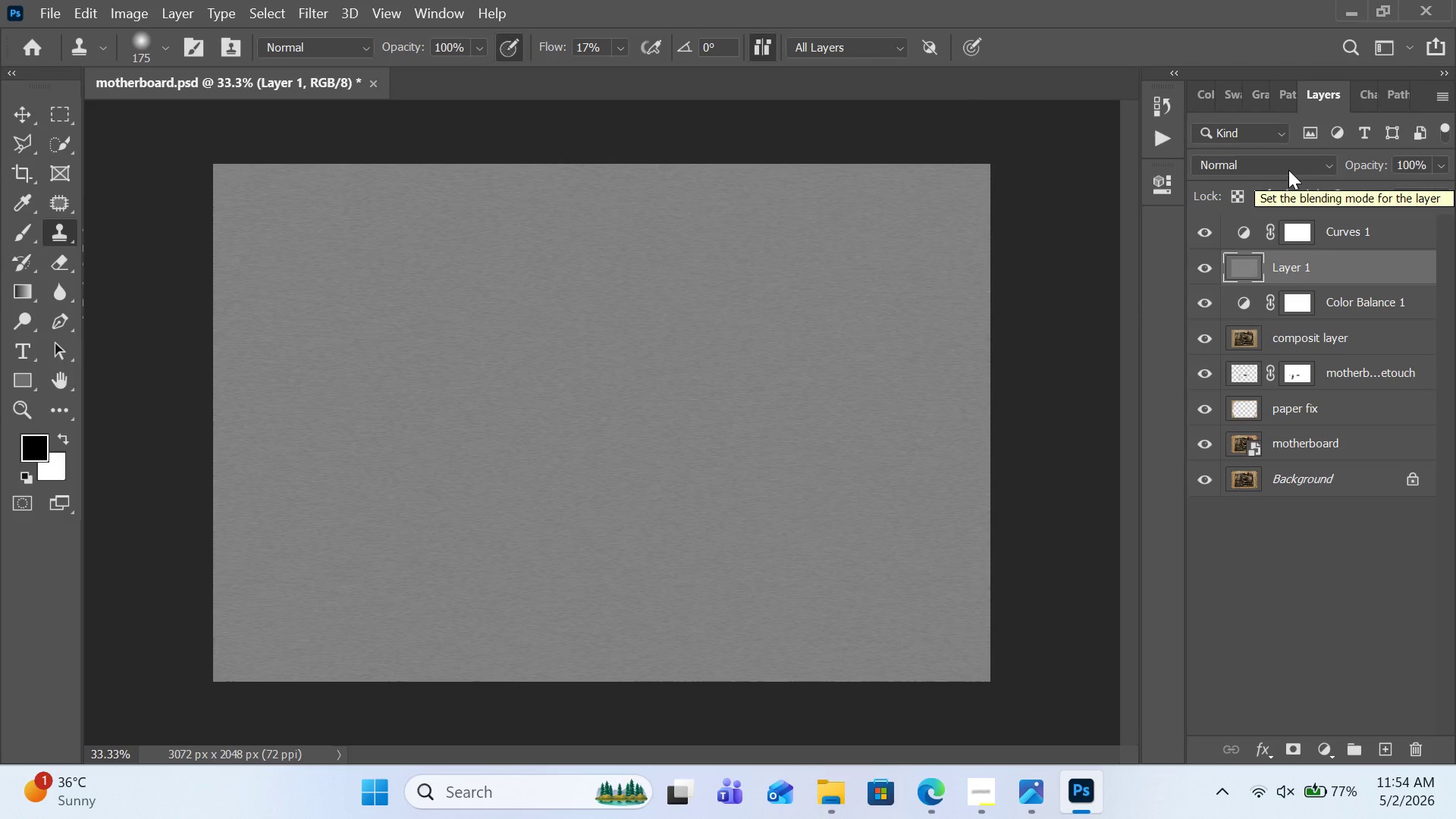 
left_click([1288, 170])
 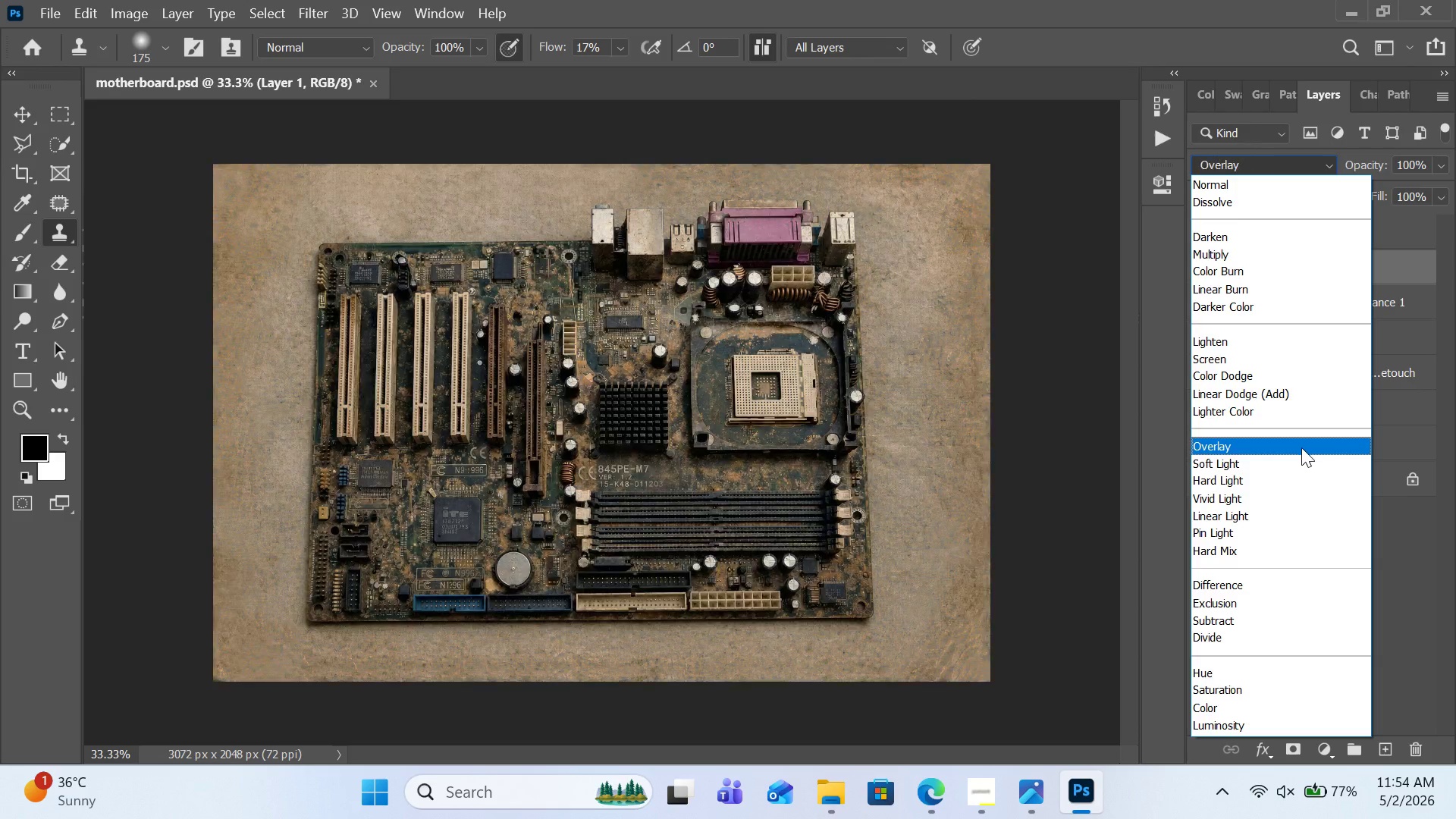 
left_click([1301, 449])
 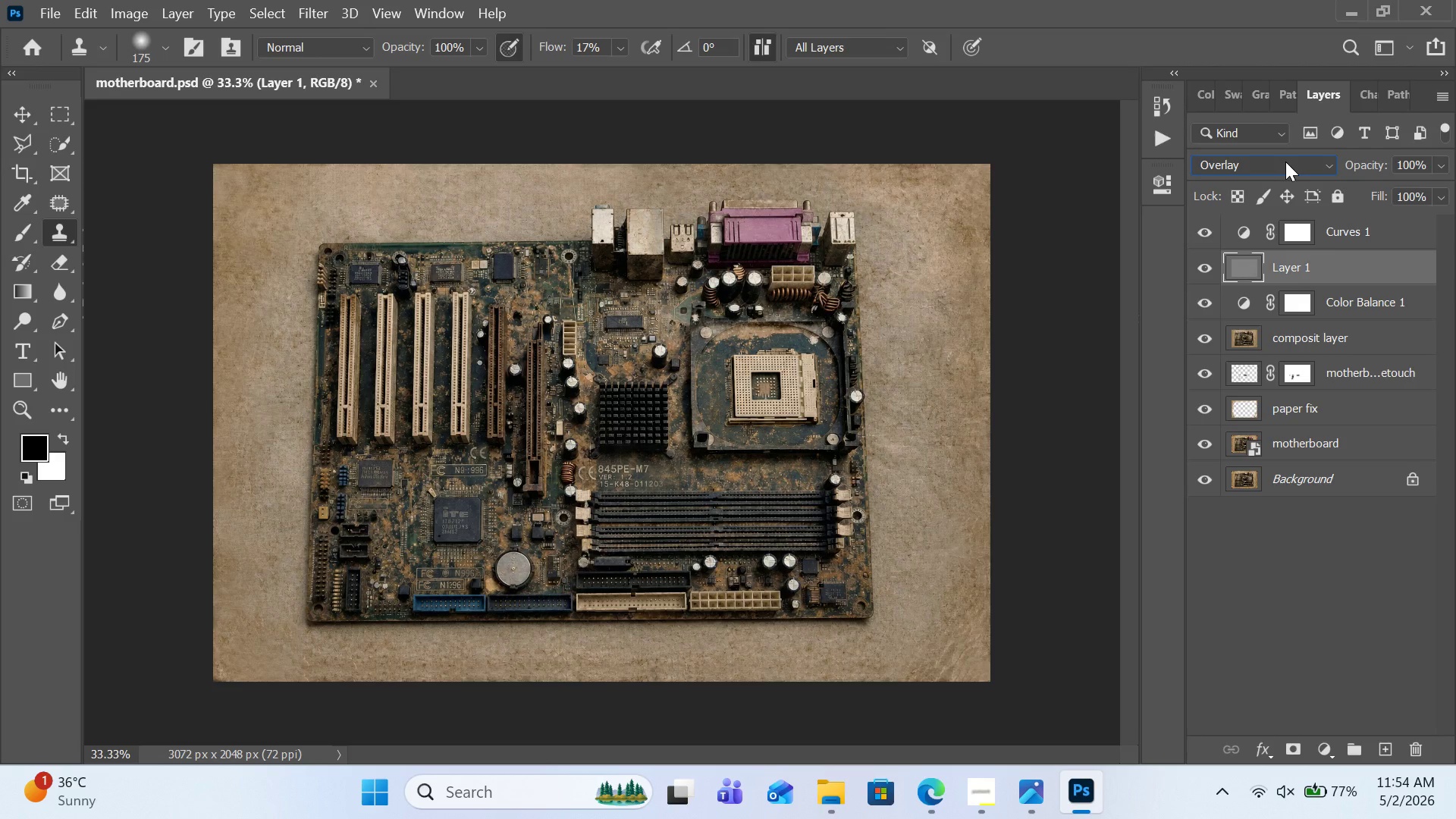 
wait(8.23)
 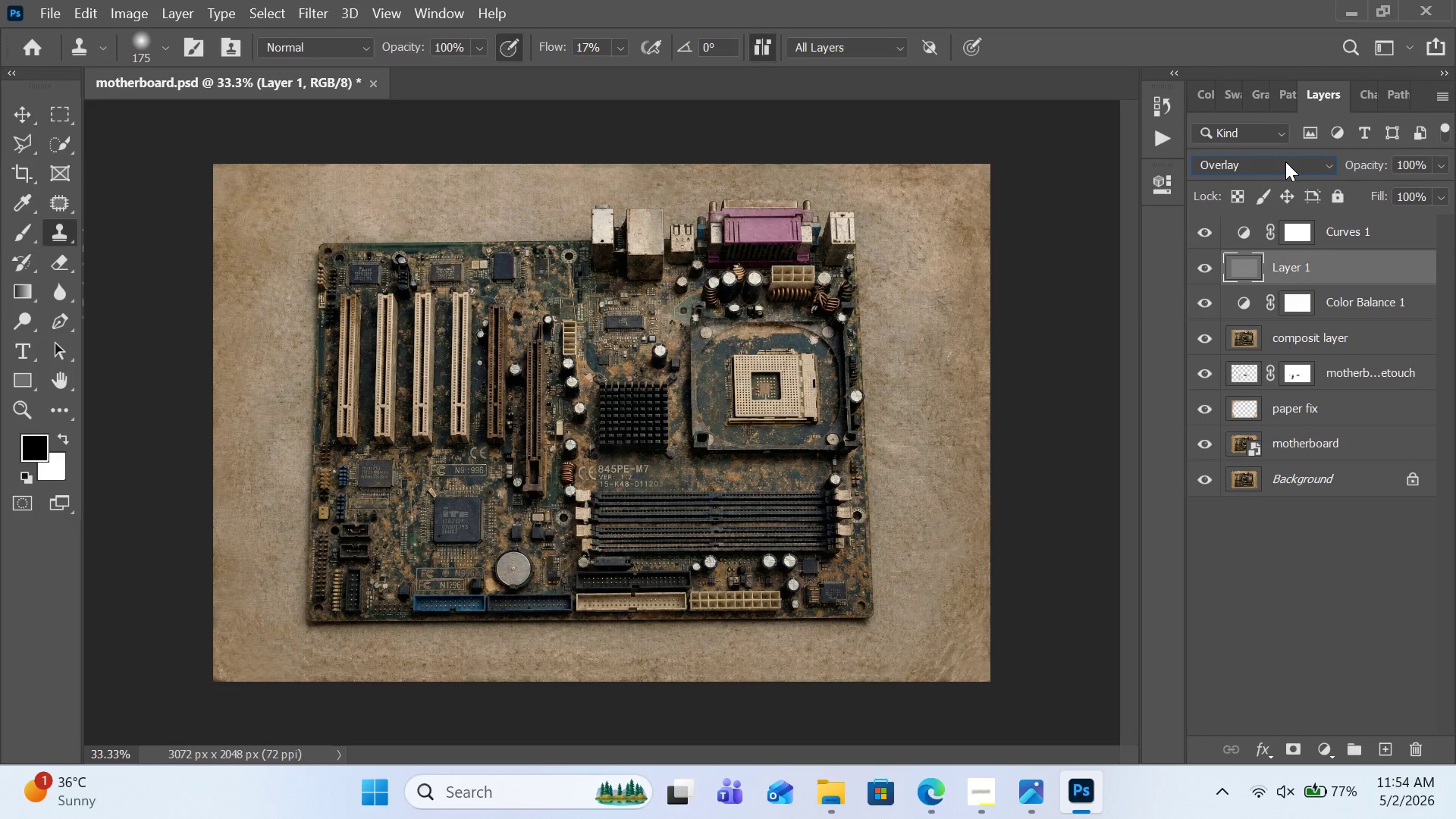 
left_click([1435, 168])
 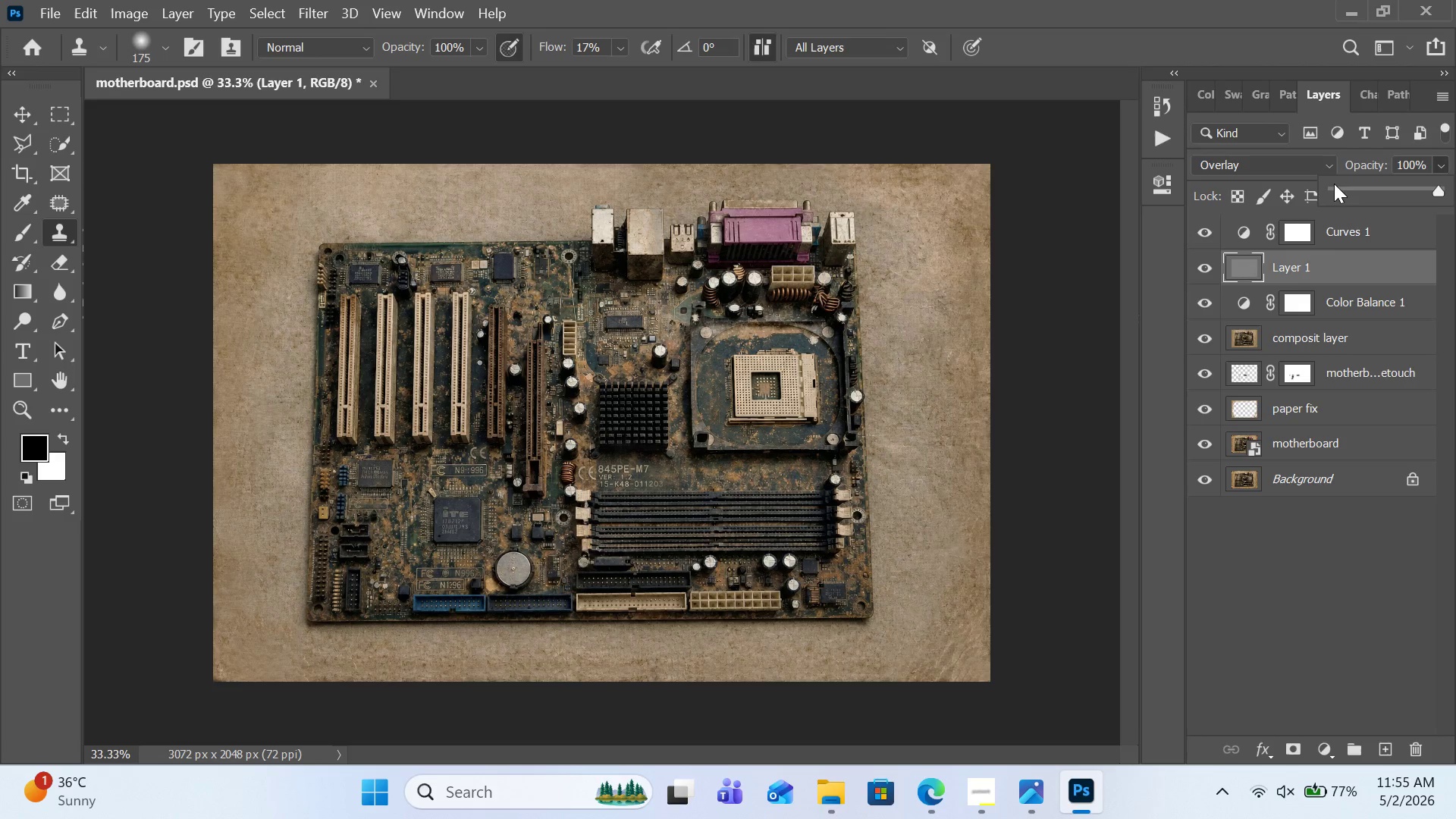 
left_click([1338, 191])
 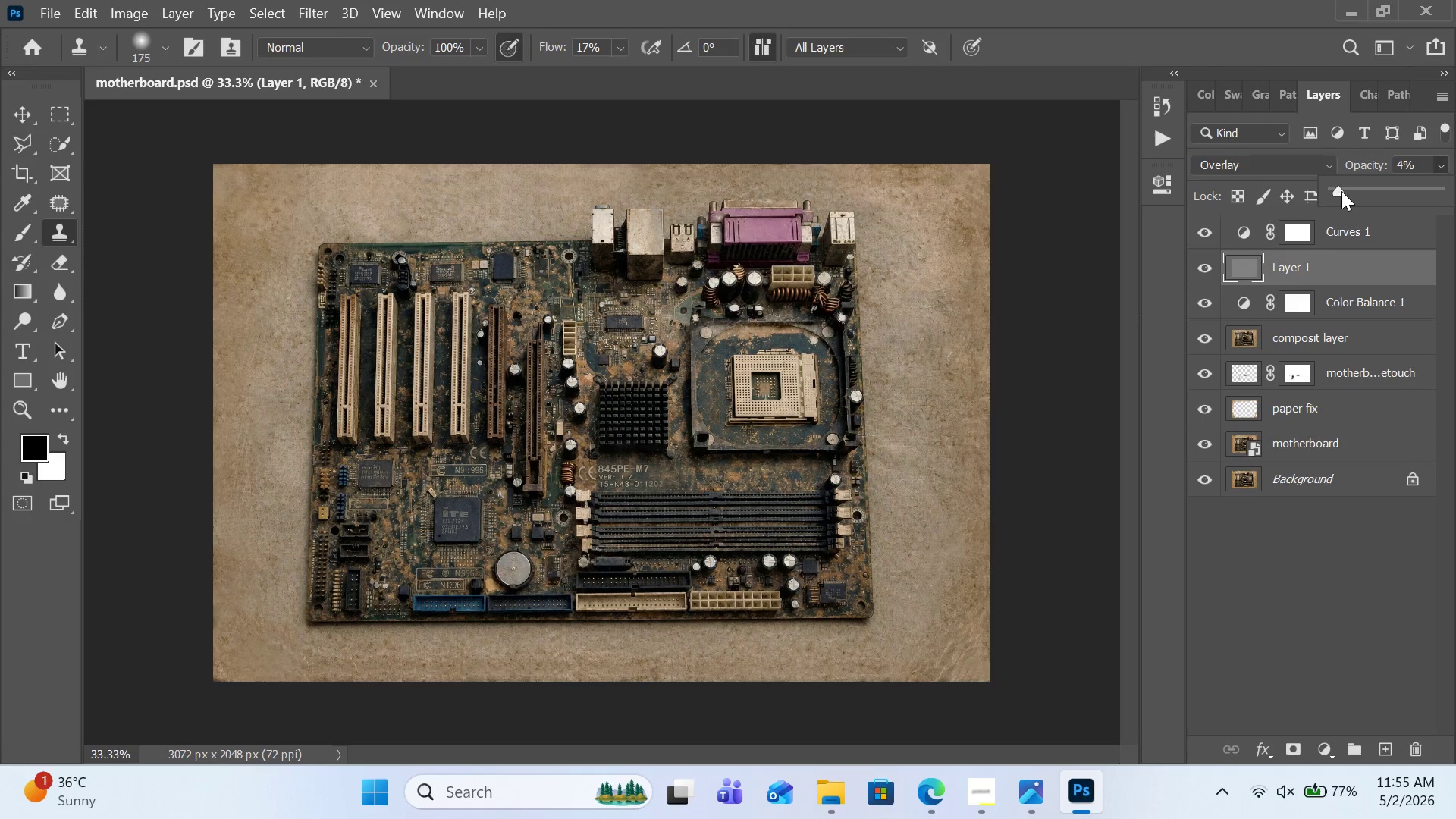 
left_click([1345, 191])
 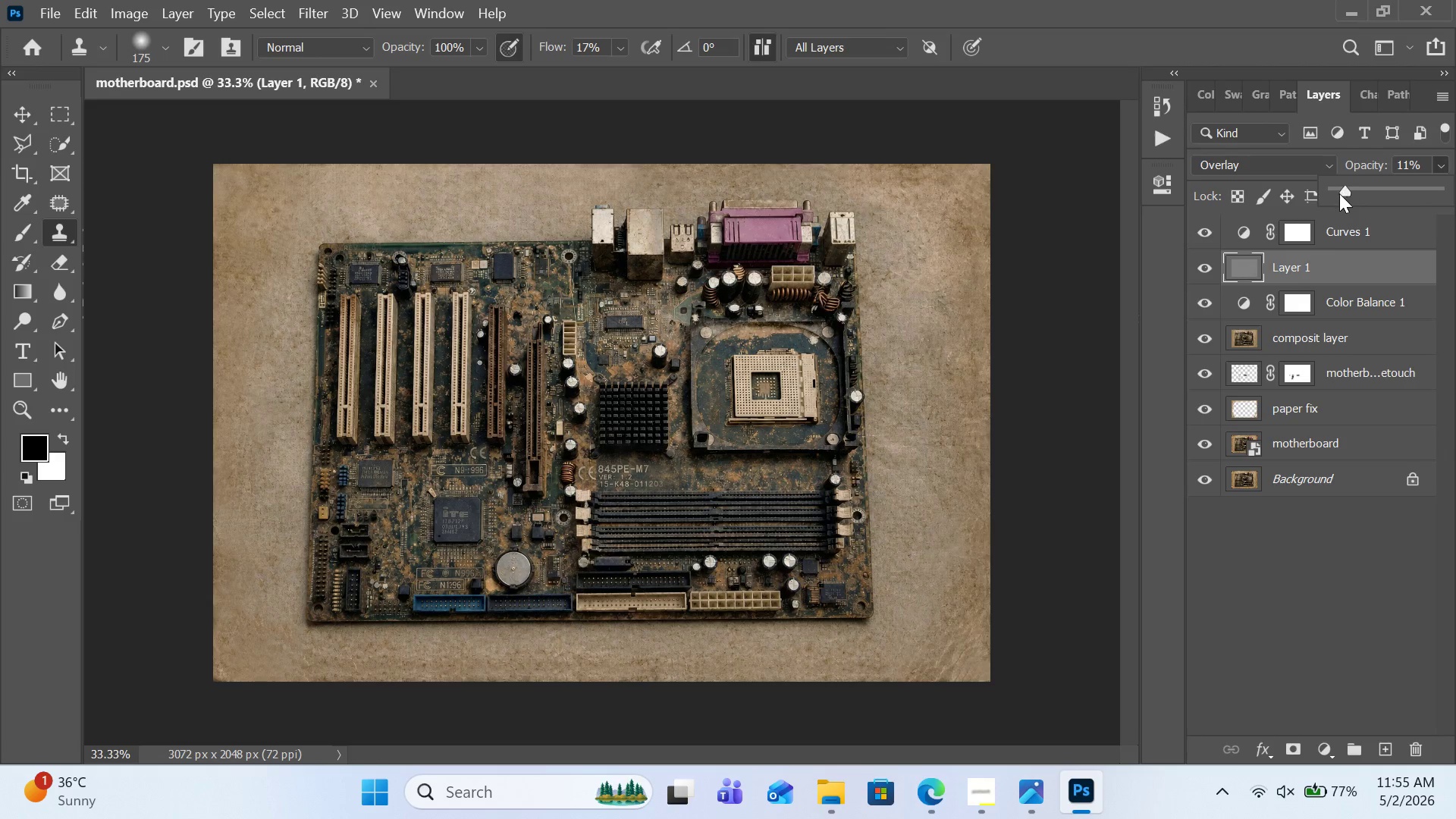 
left_click([1339, 193])
 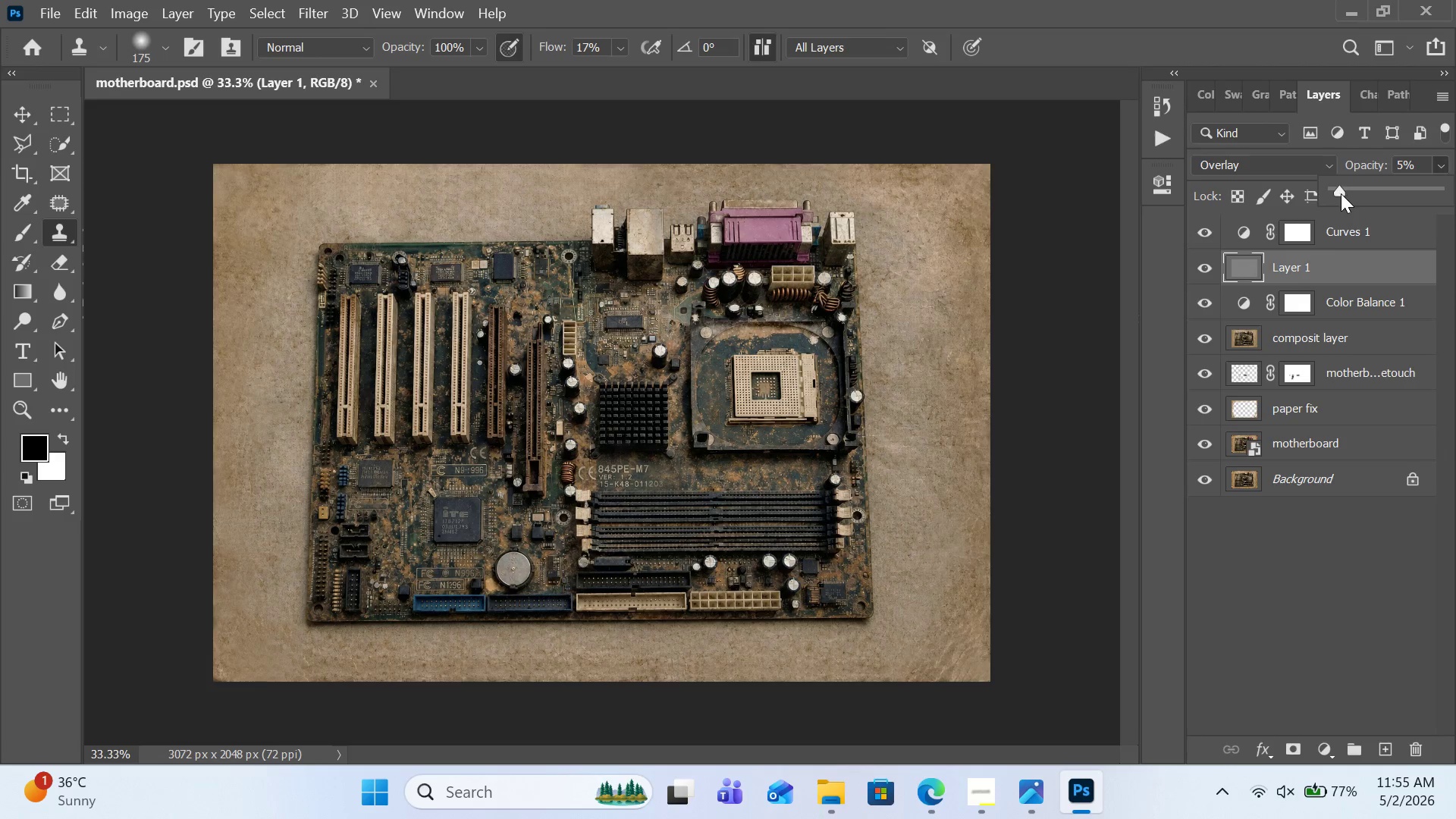 
left_click([1341, 193])
 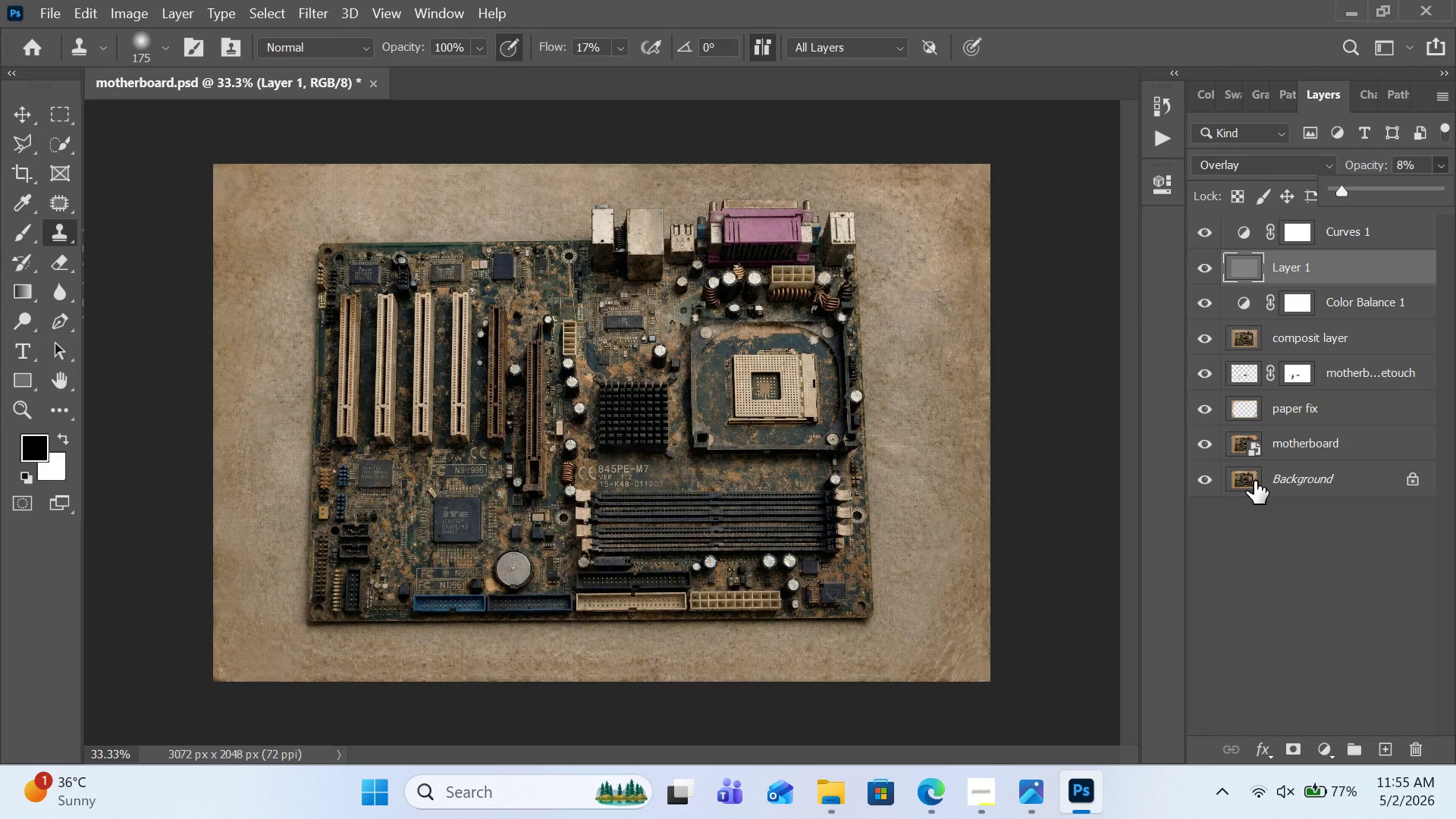 
wait(12.59)
 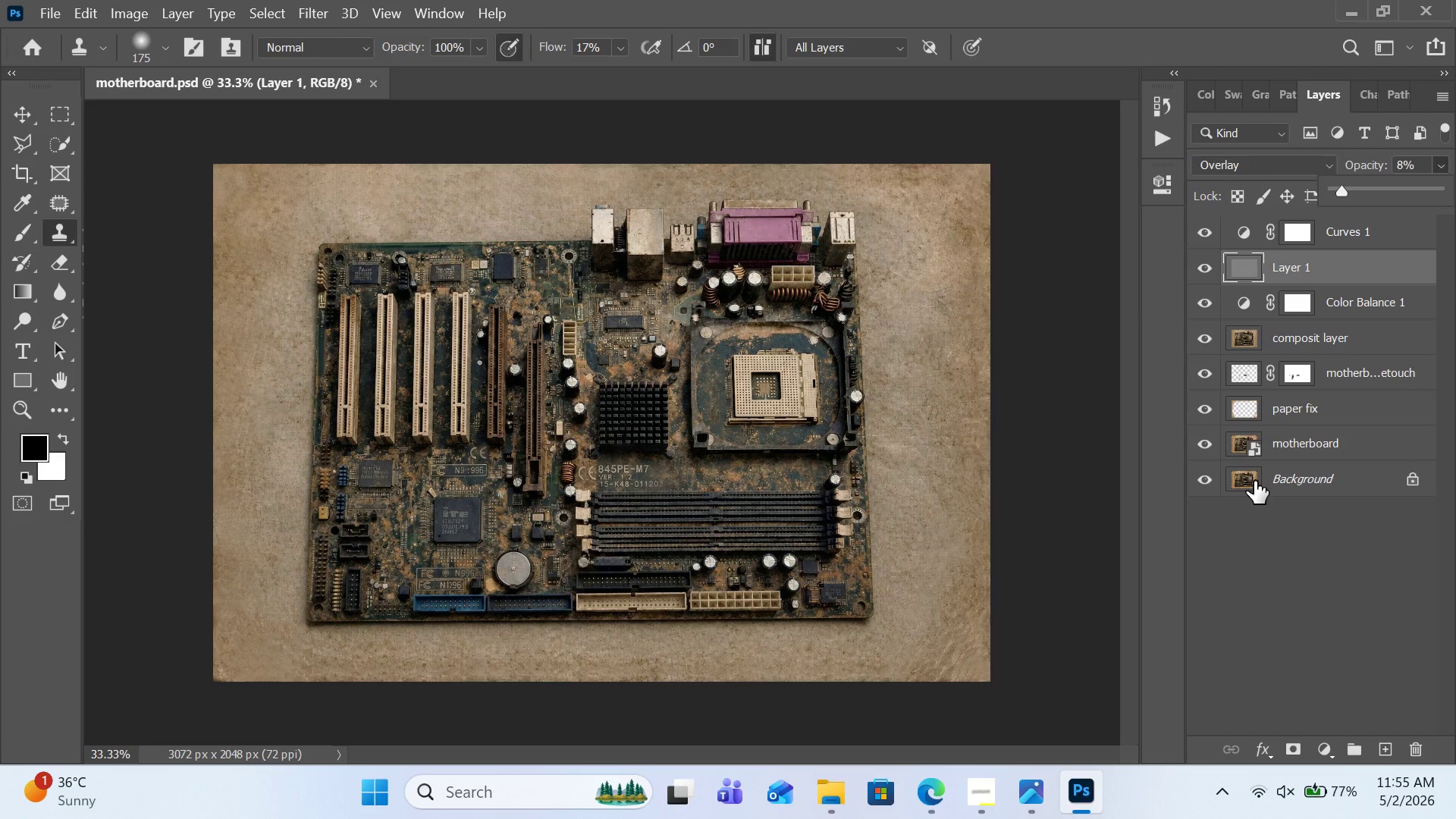 
left_click([1329, 551])
 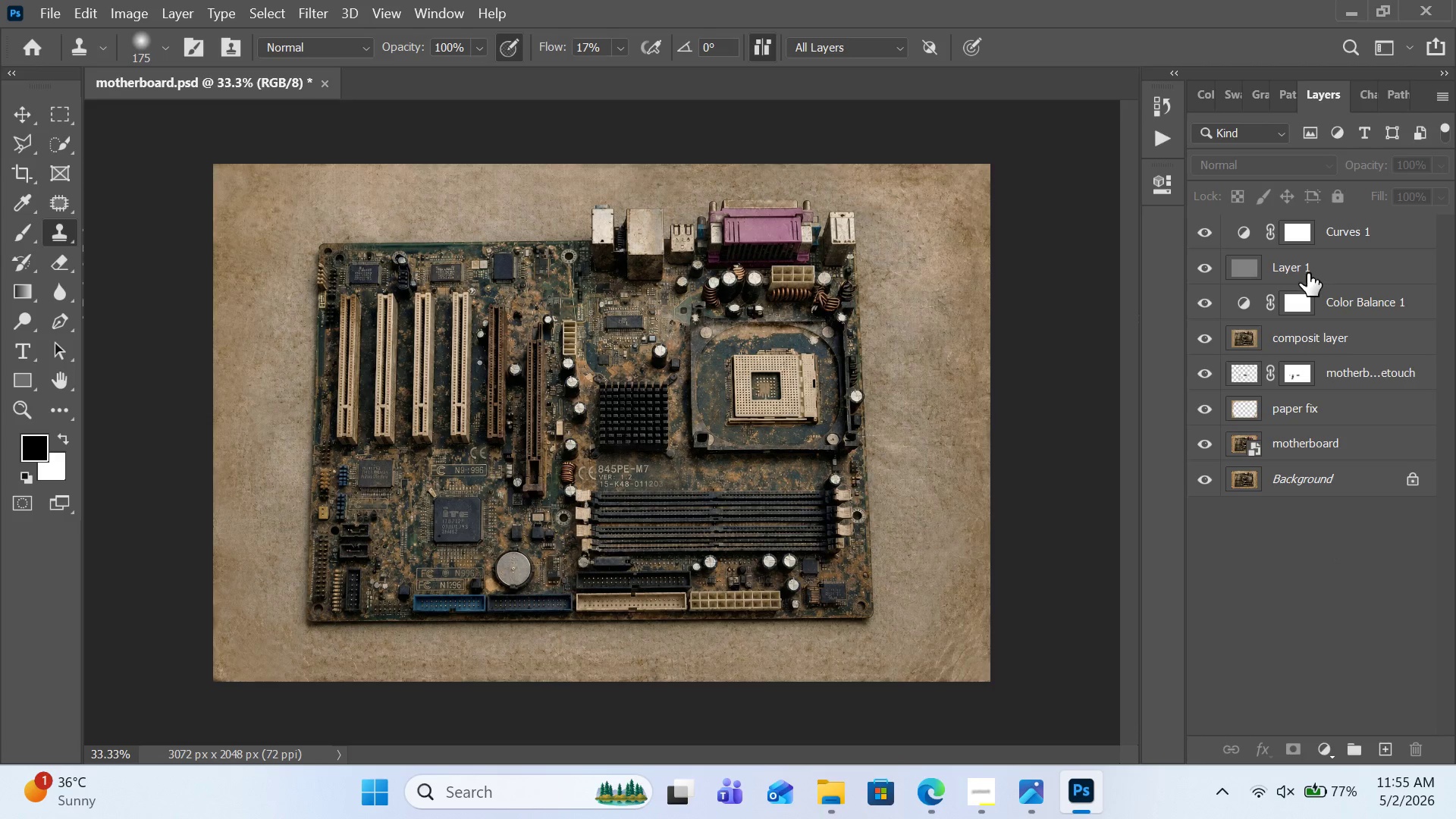 
double_click([1307, 271])
 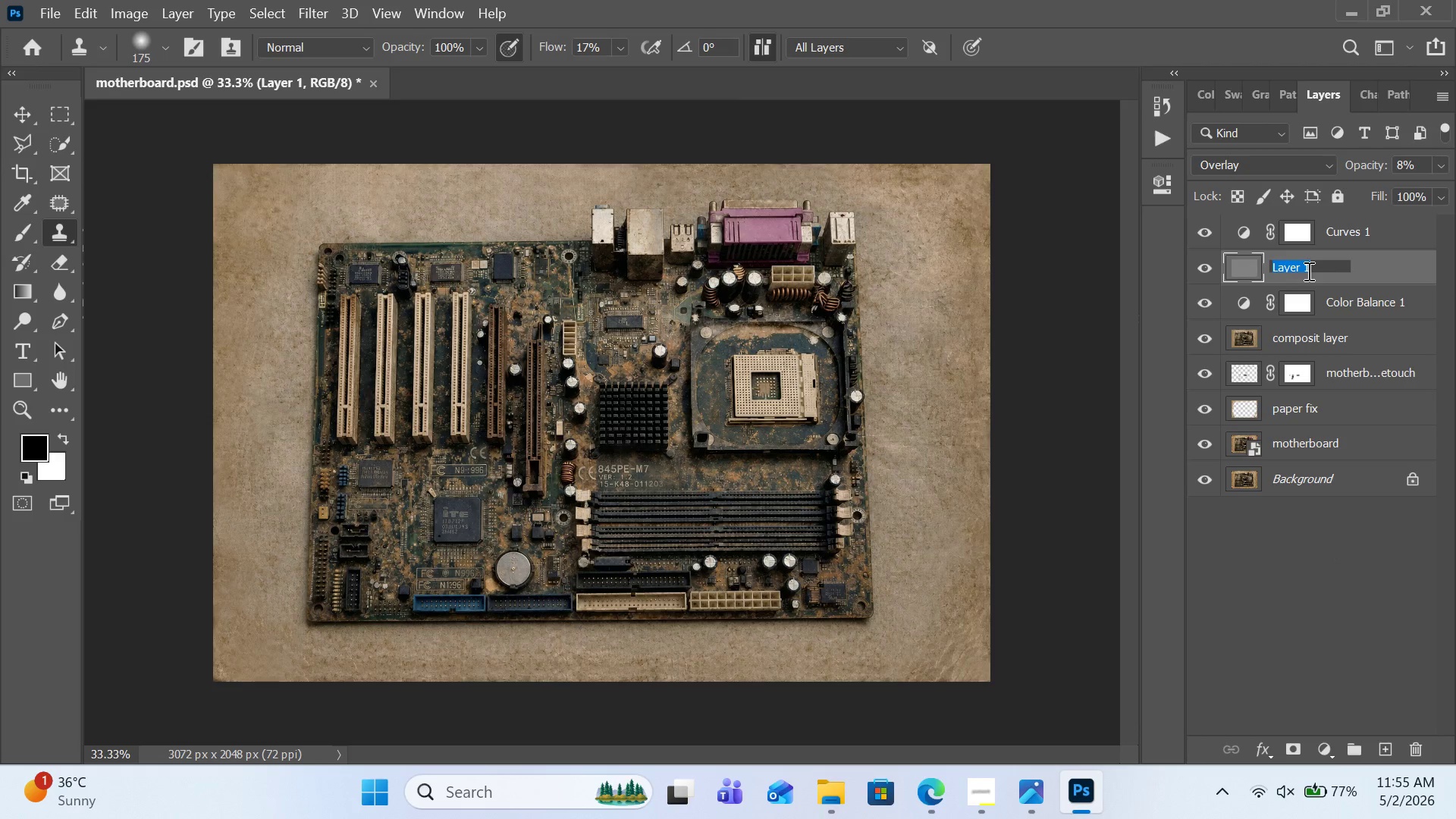 
type(Noise)
 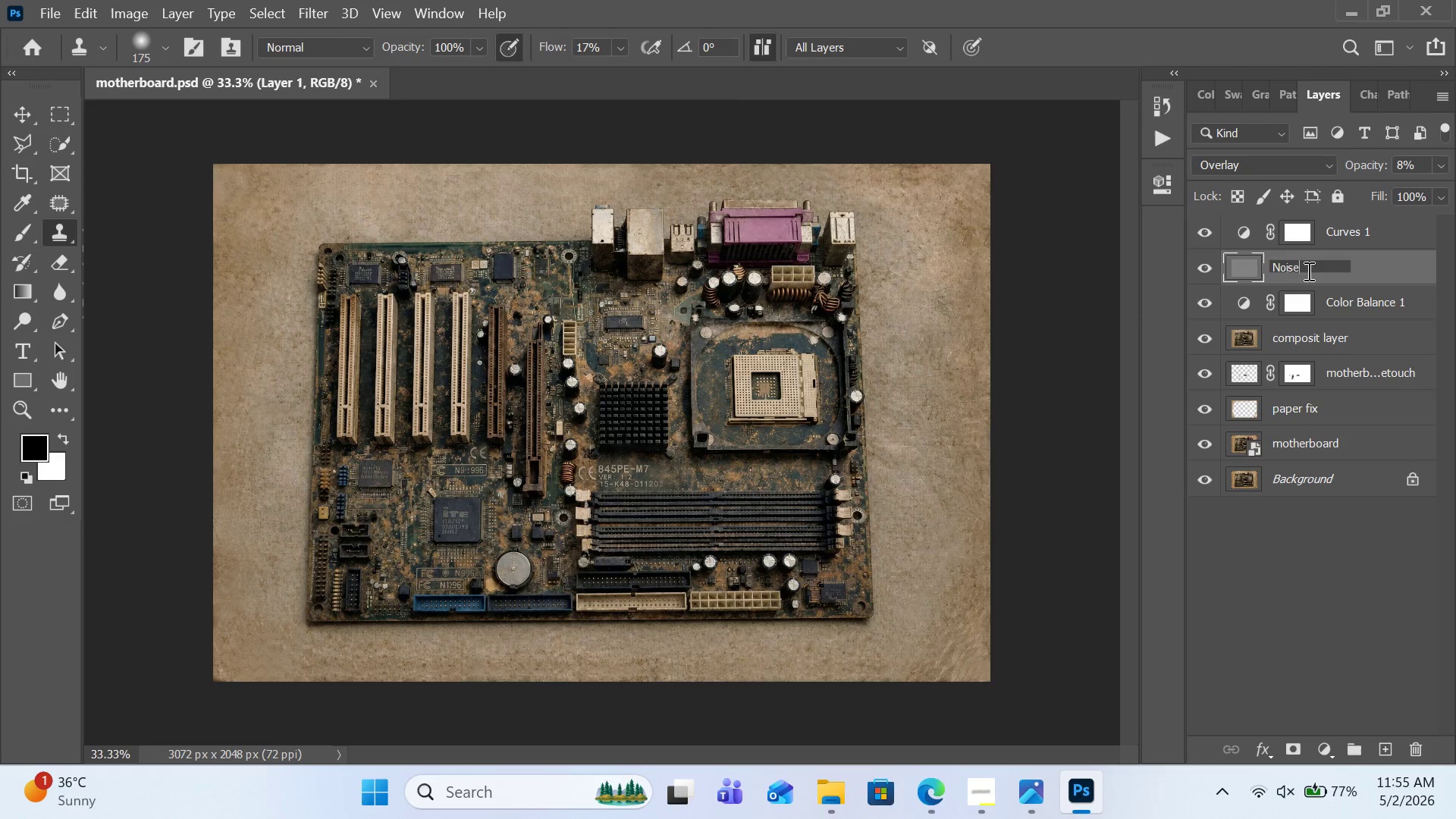 
key(Enter)
 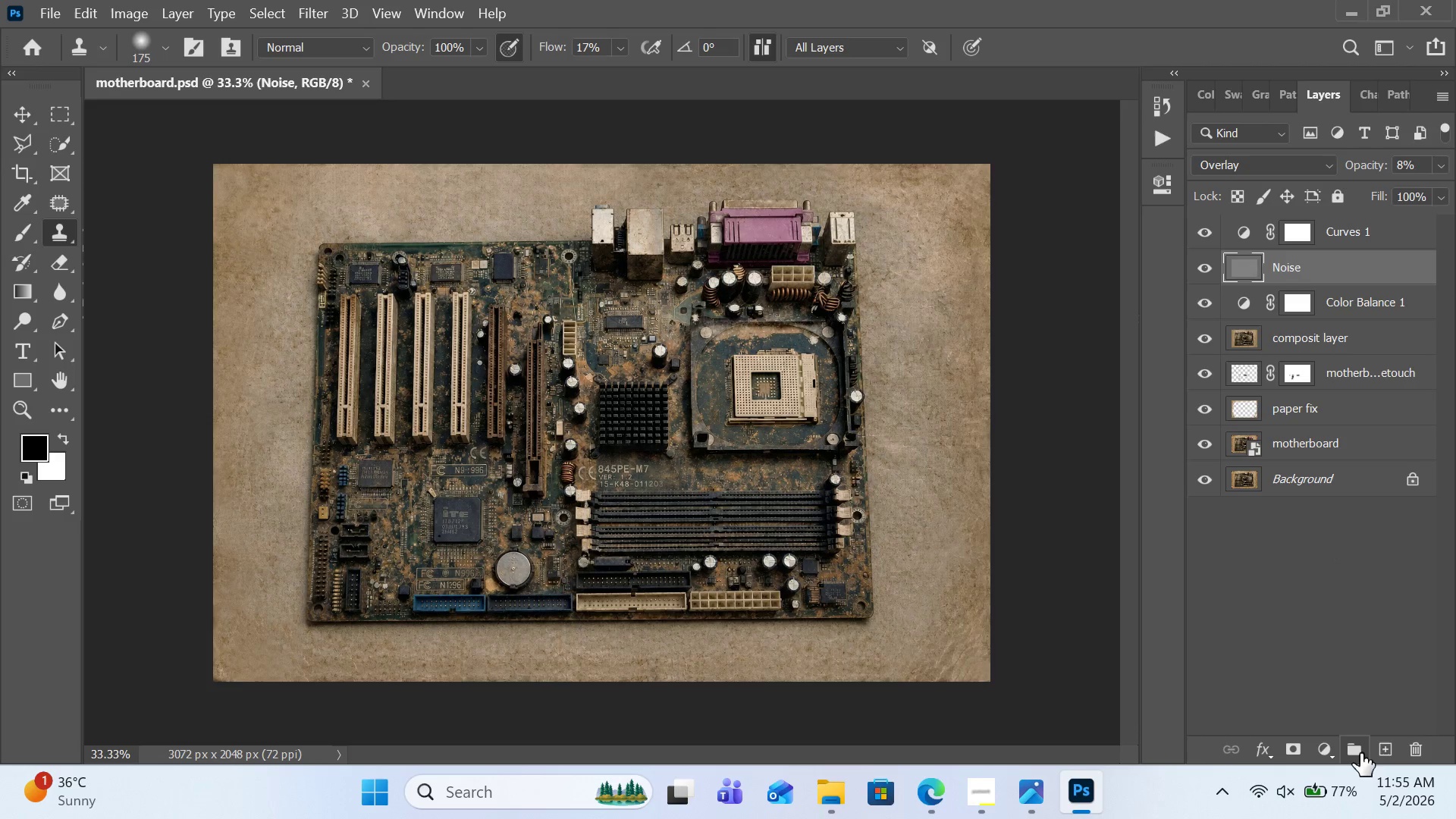 
left_click([1380, 753])
 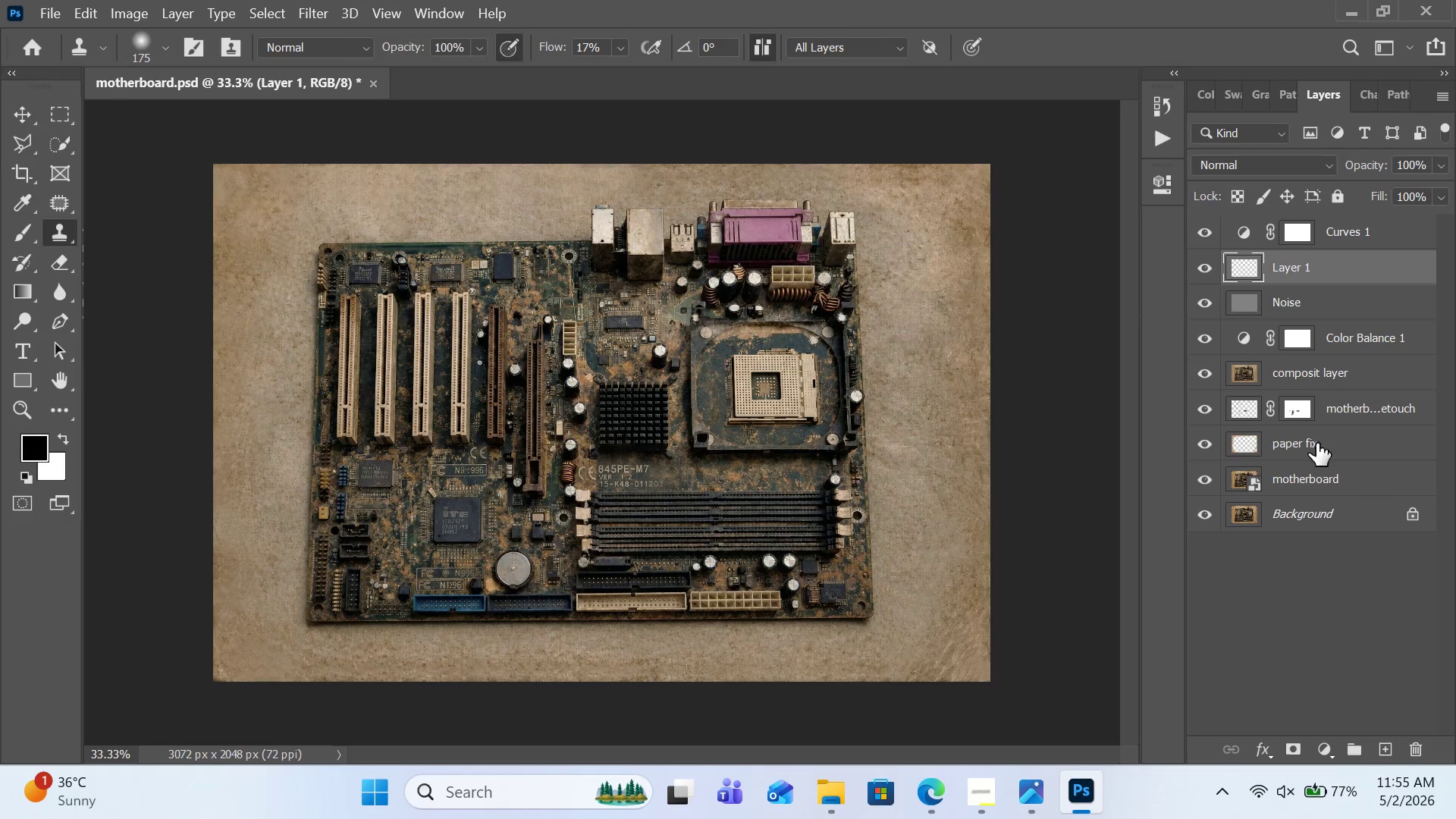 
left_click([27, 229])
 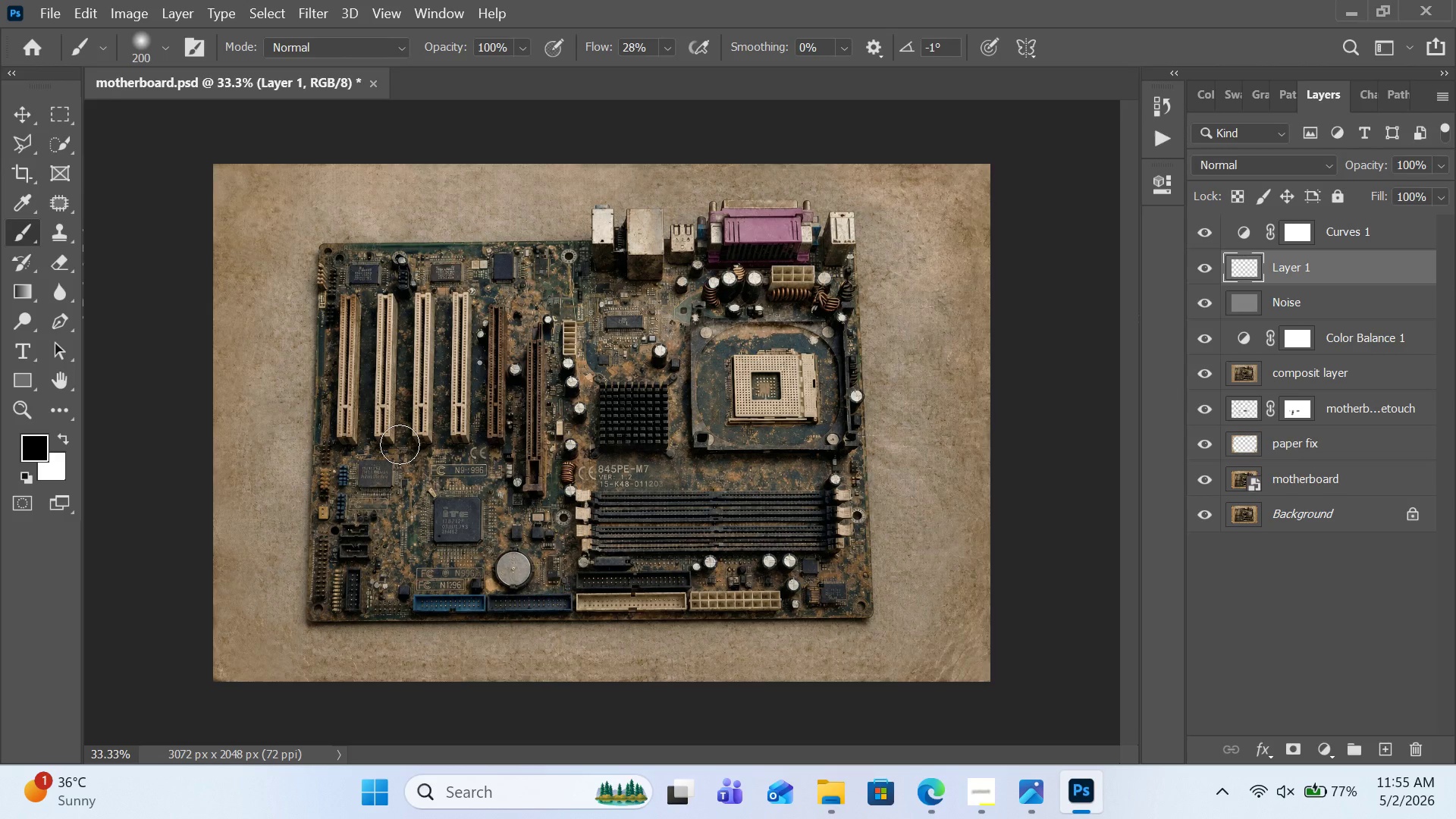 
wait(10.05)
 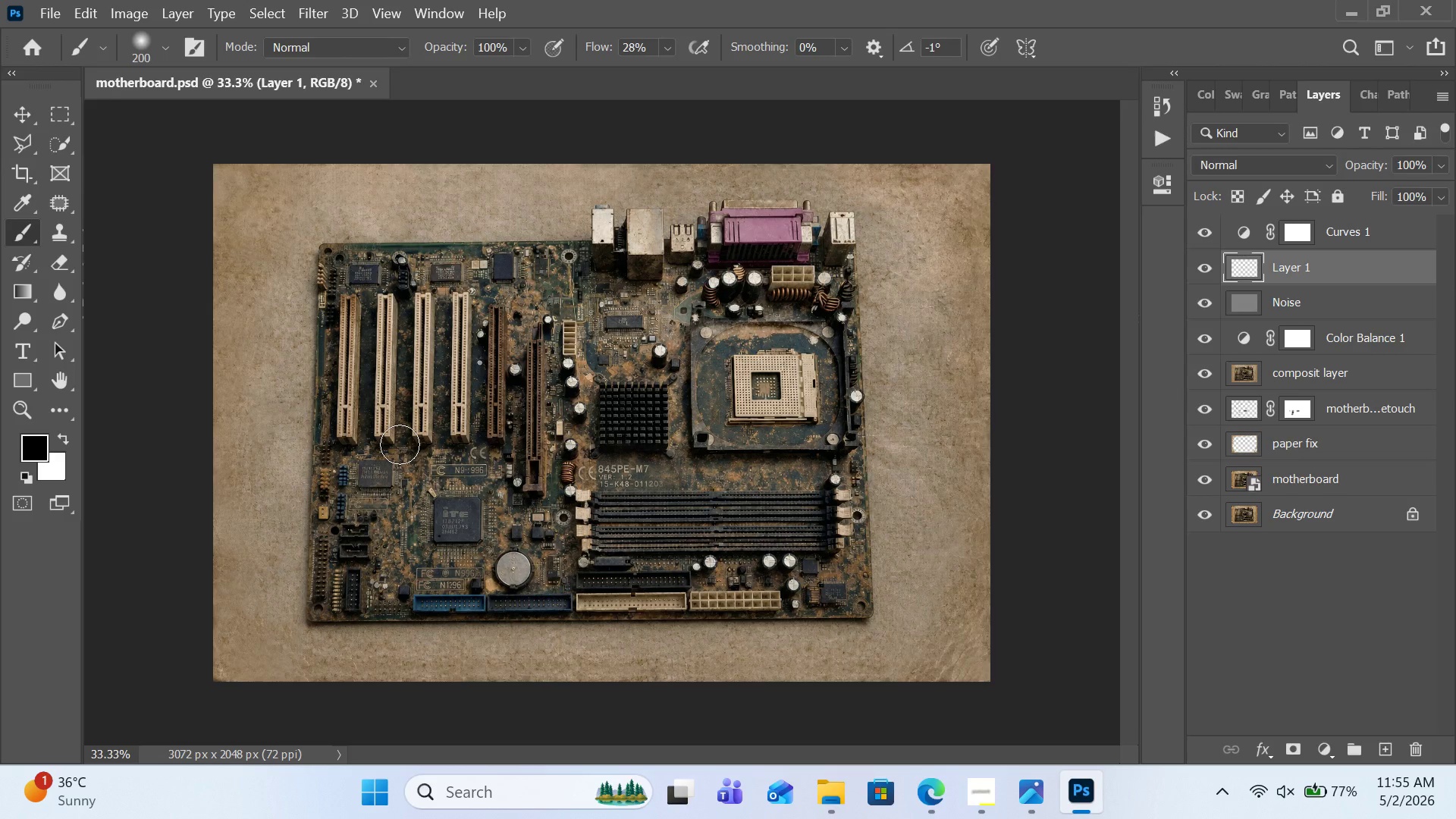 
key(BracketRight)
 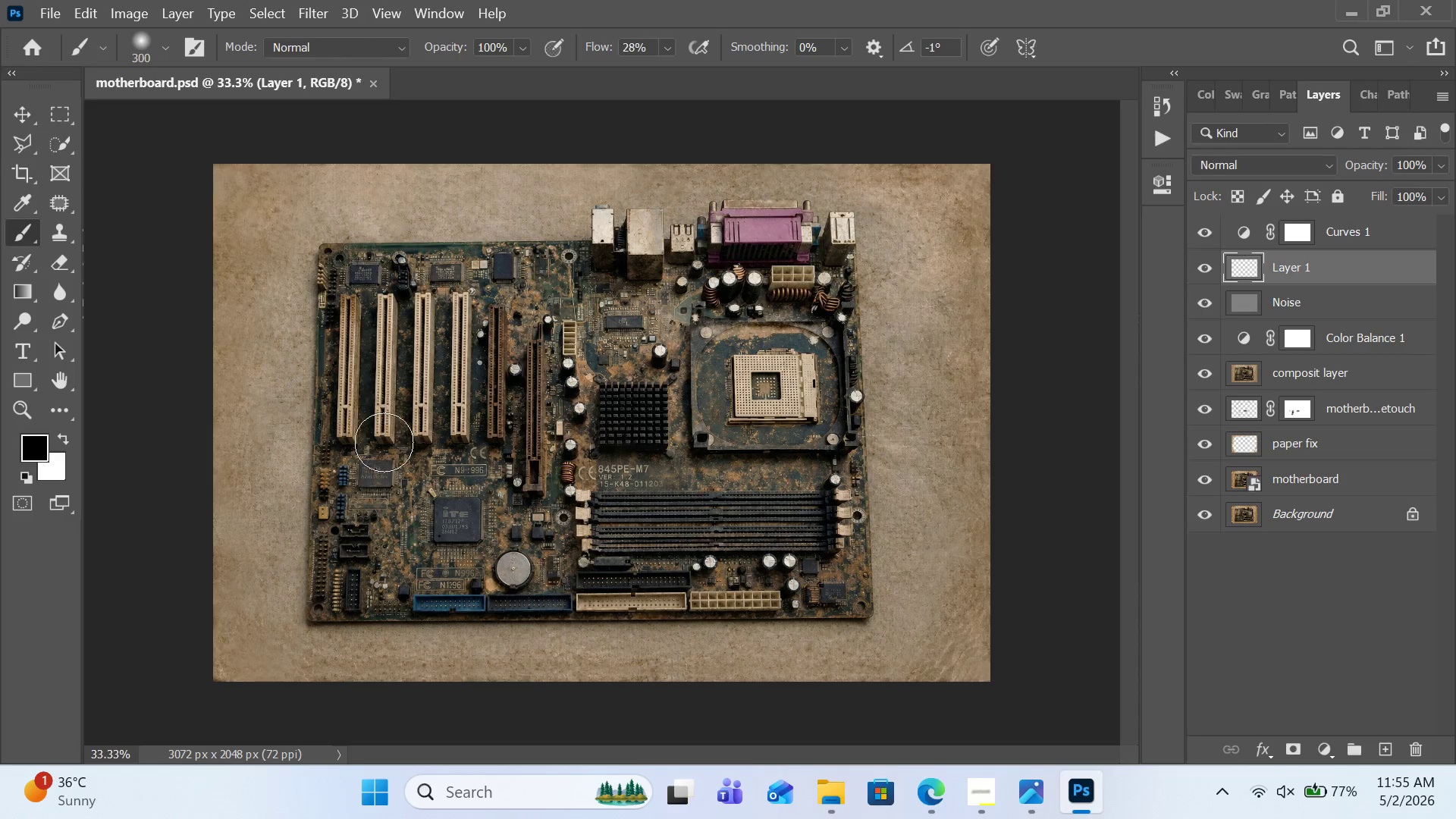 
key(BracketRight)
 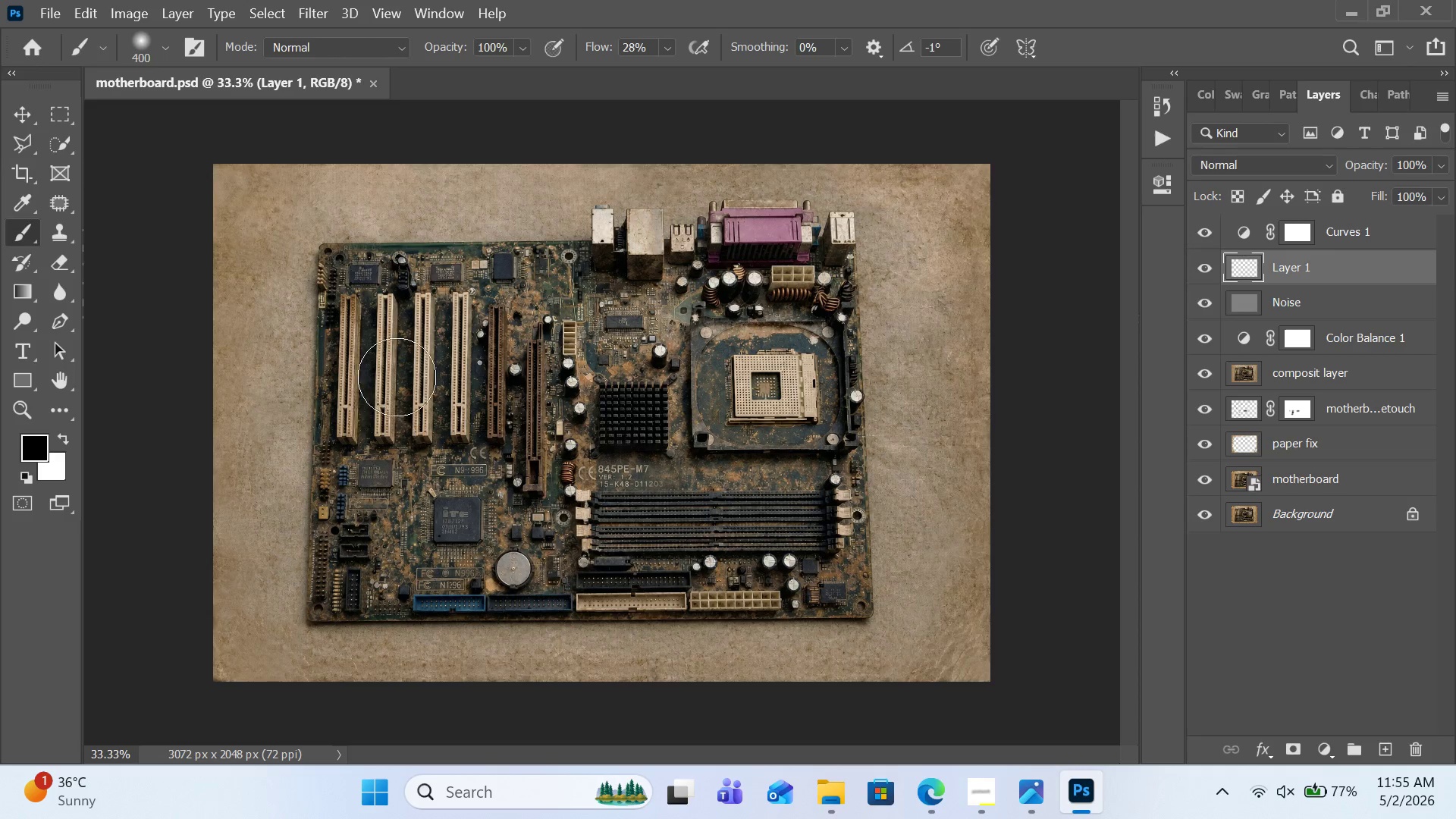 
key(BracketRight)
 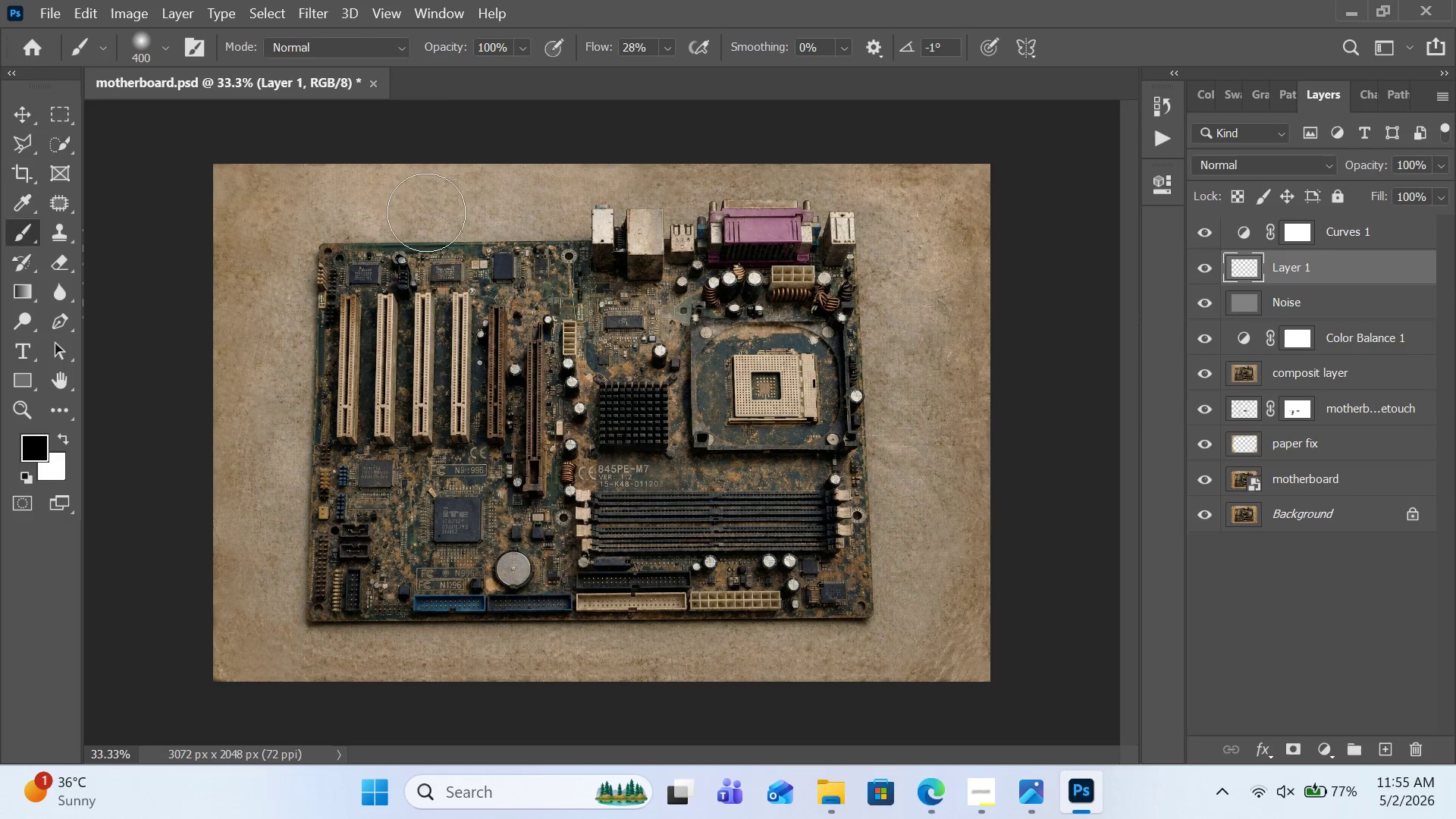 
key(BracketRight)
 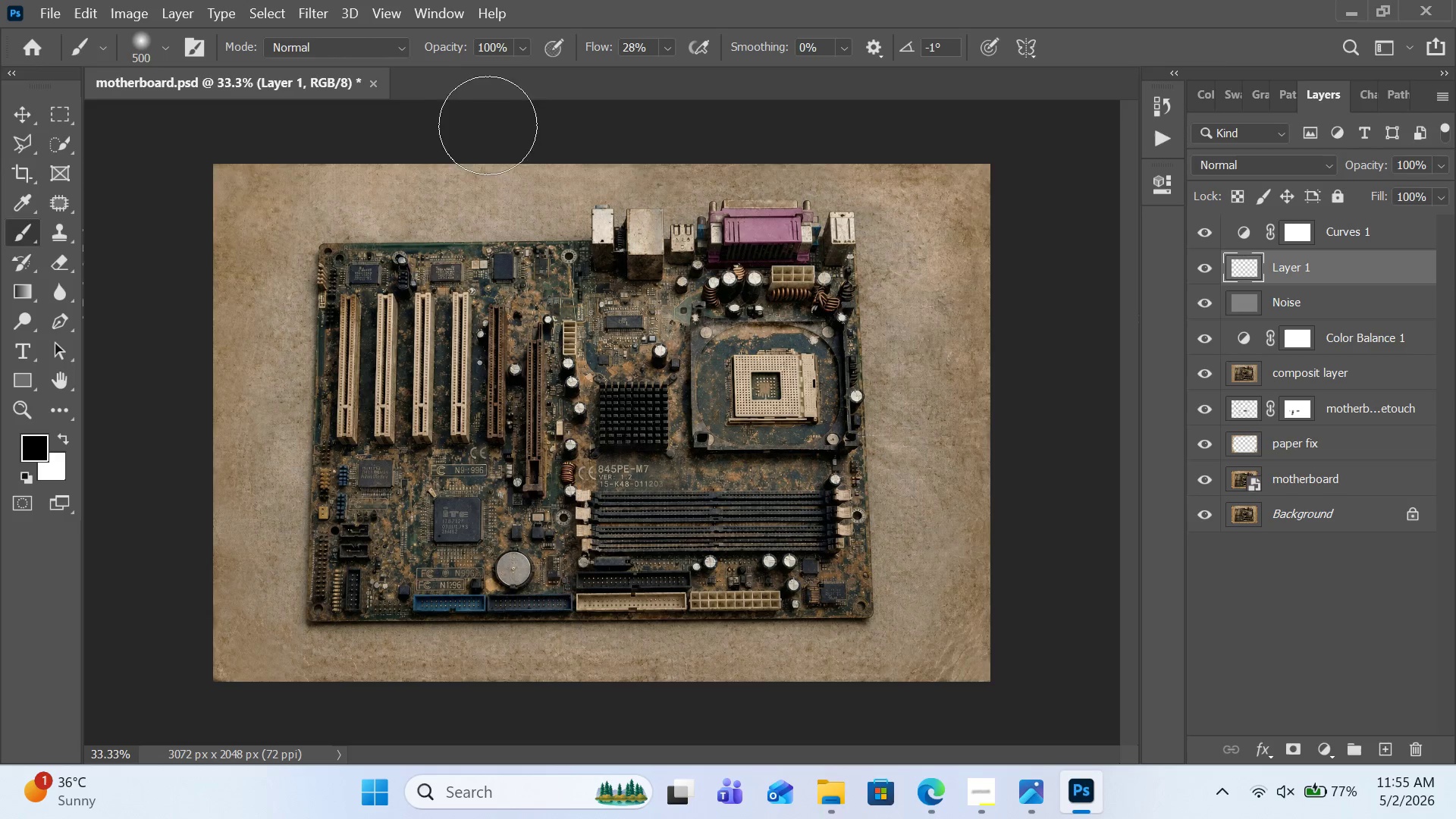 
key(BracketRight)
 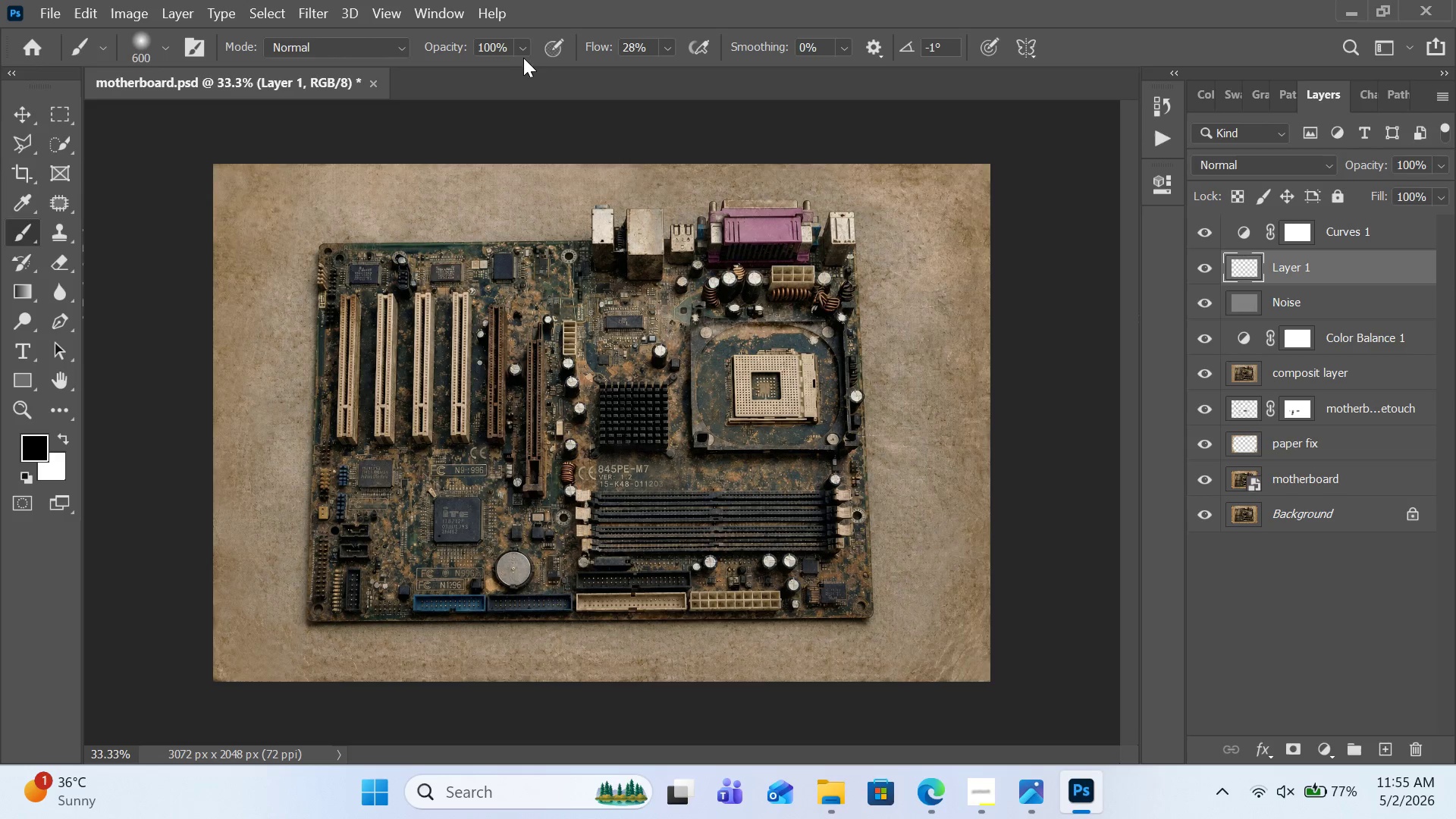 
left_click([525, 53])
 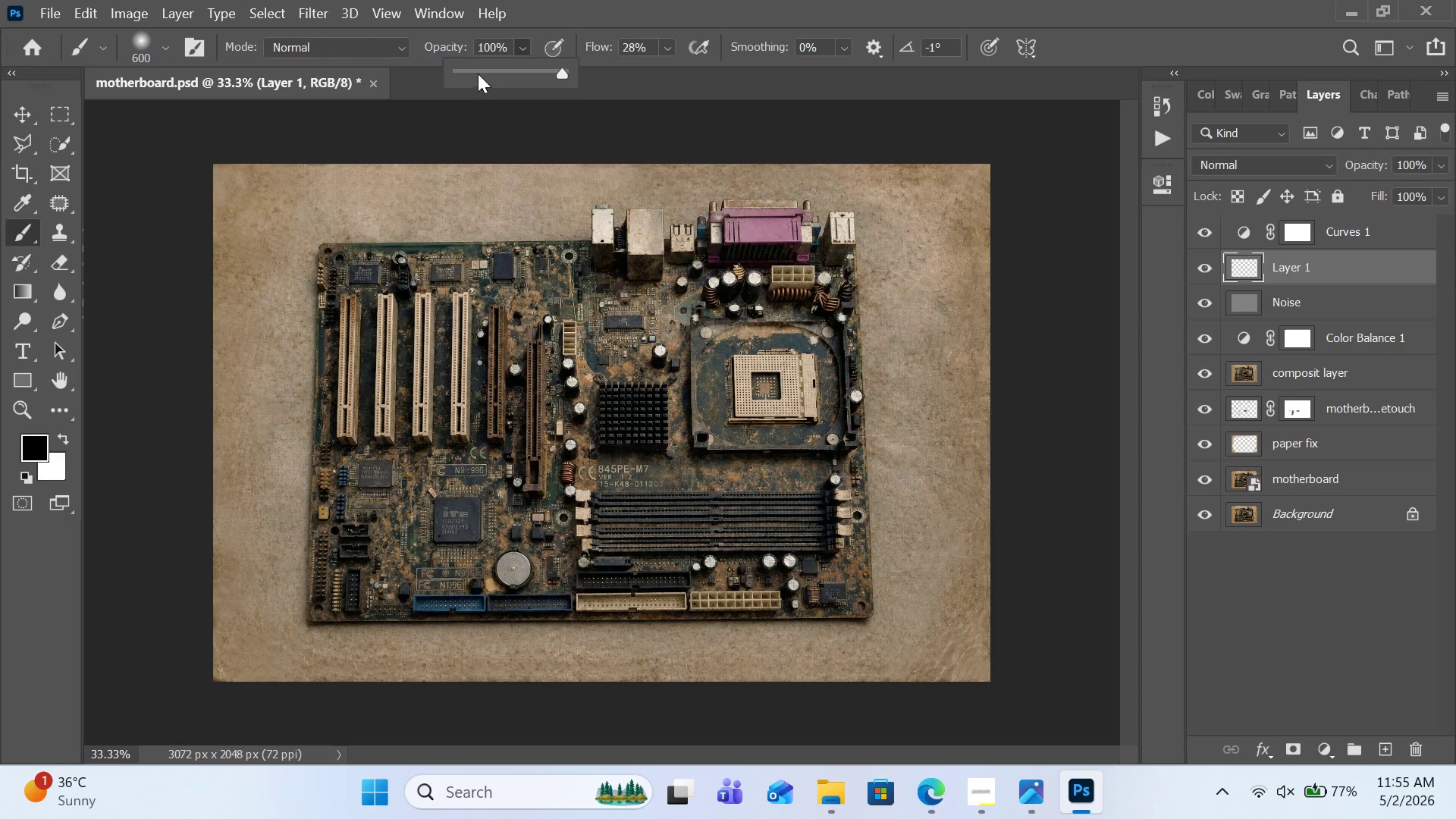 
left_click([465, 71])
 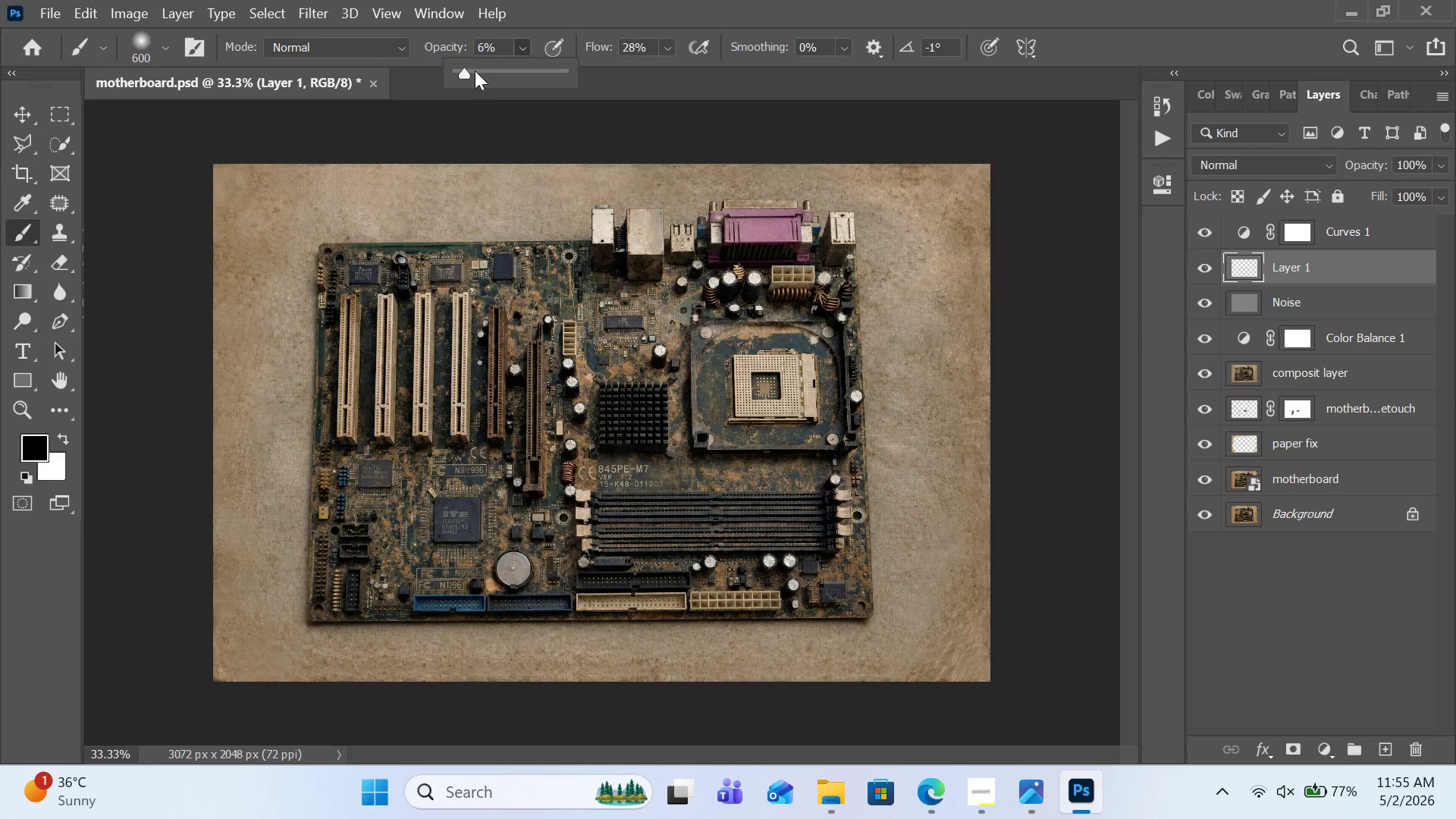 
left_click([475, 71])
 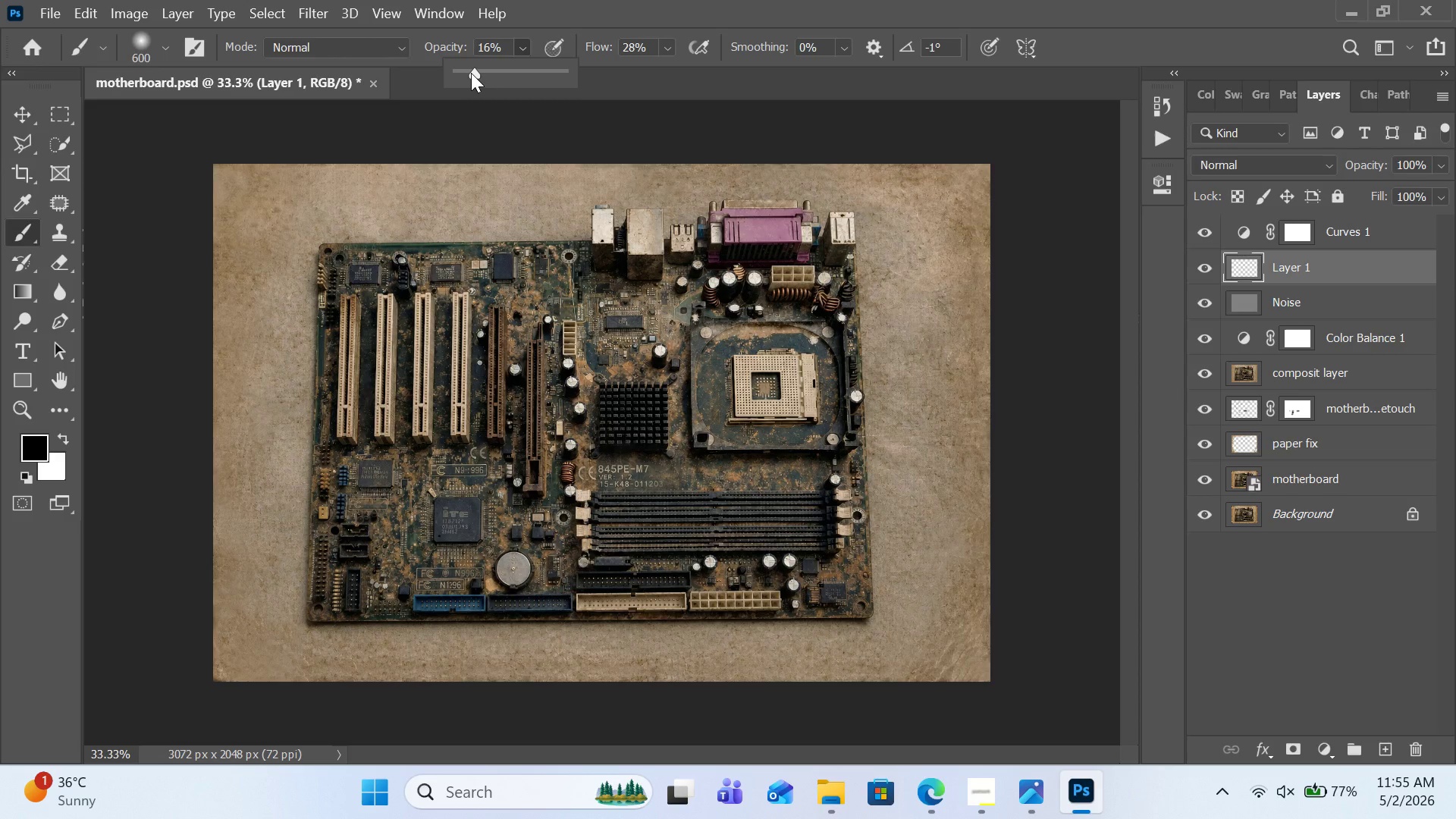 
left_click([468, 73])
 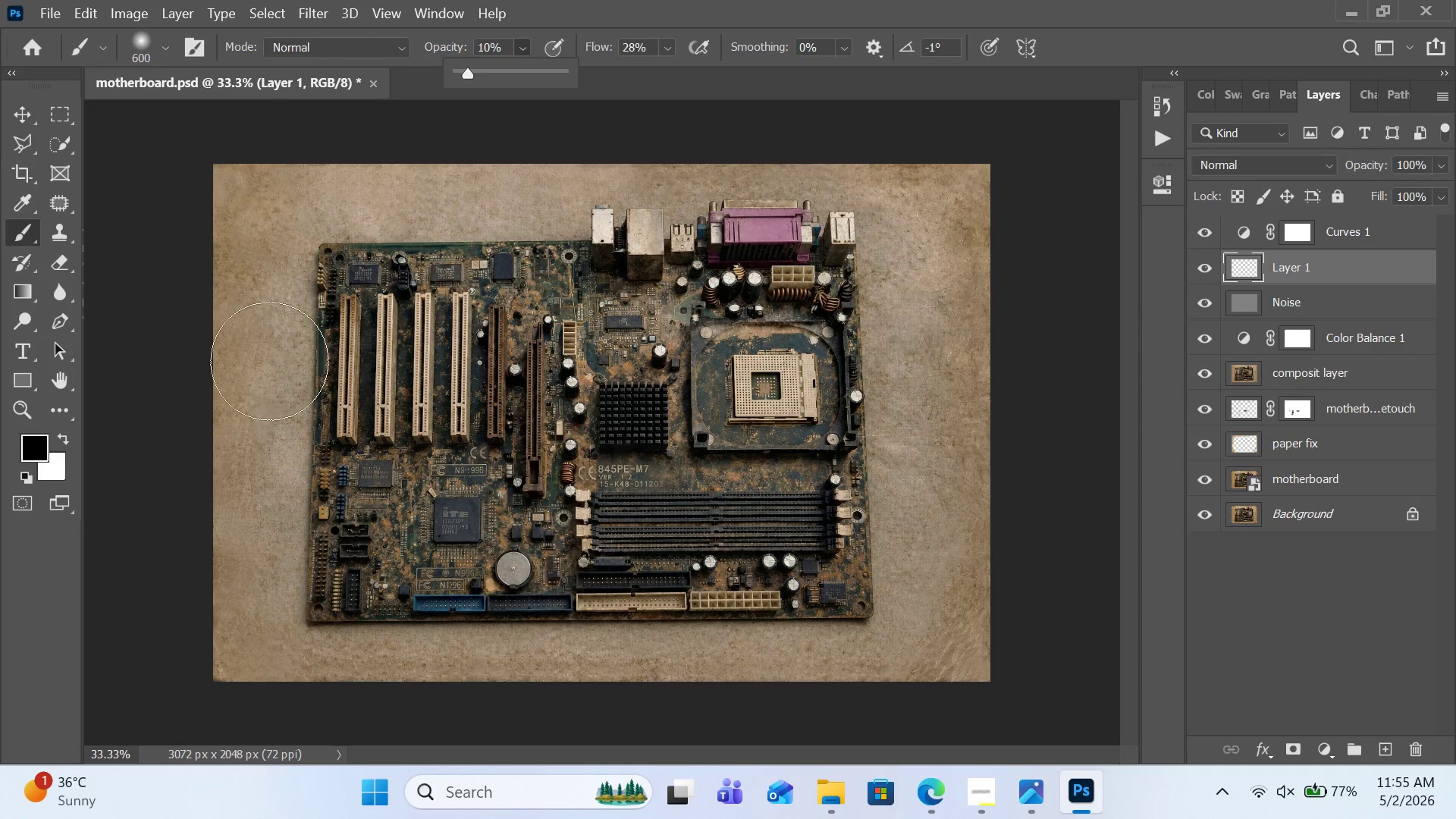 
left_click_drag(start_coordinate=[355, 336], to_coordinate=[355, 344])
 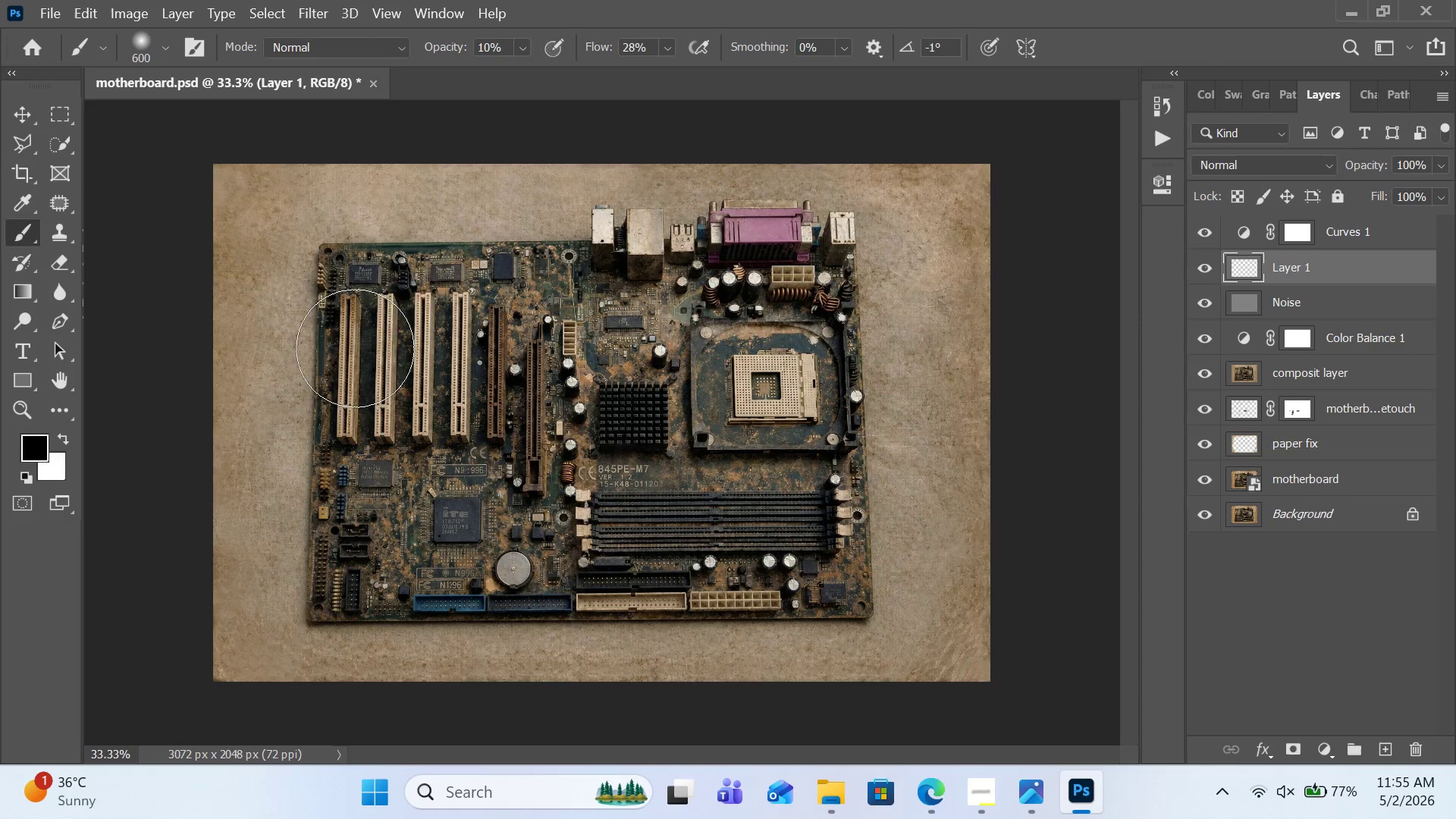 
left_click_drag(start_coordinate=[355, 344], to_coordinate=[347, 373])
 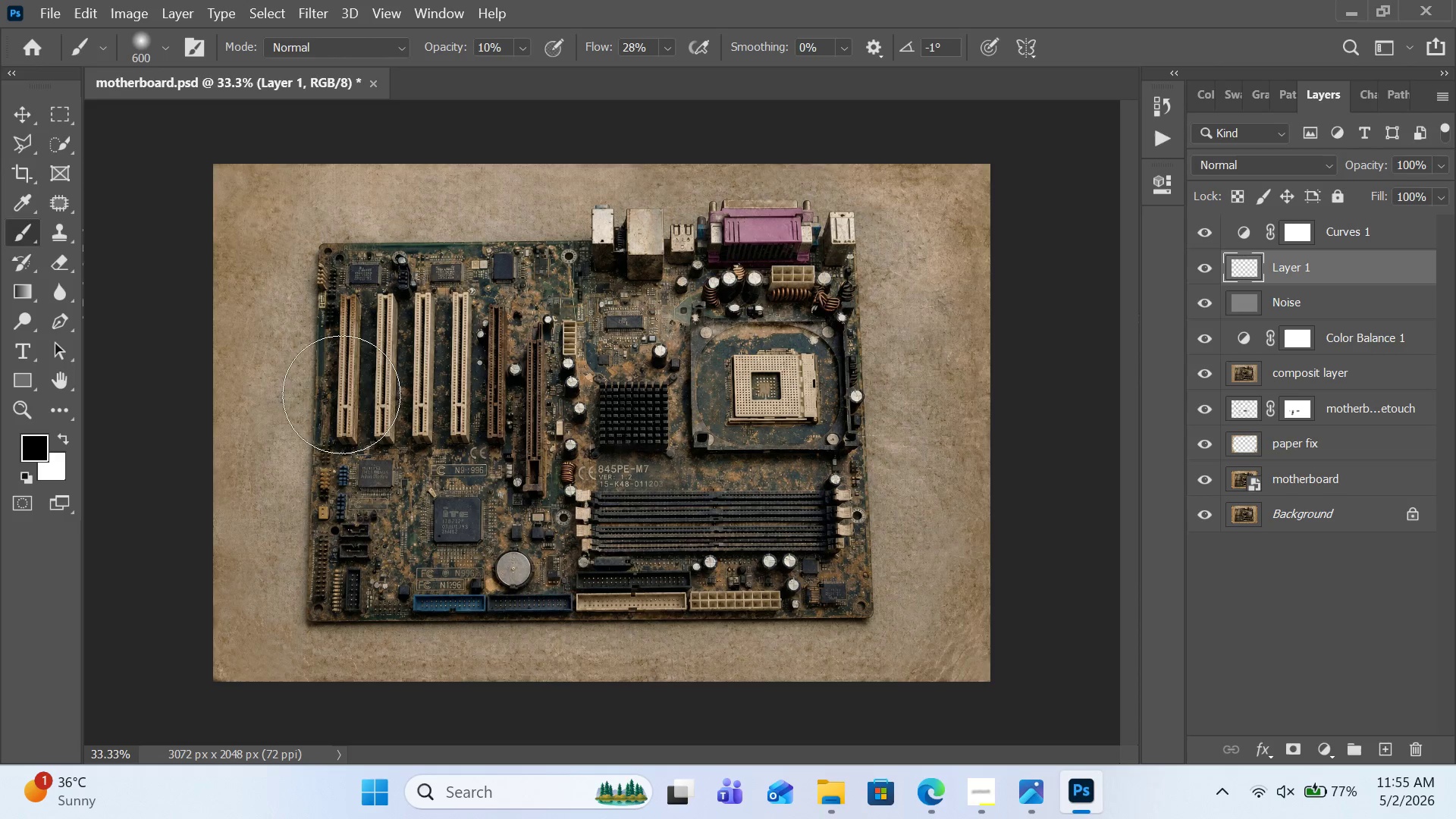 
left_click_drag(start_coordinate=[341, 366], to_coordinate=[339, 437])
 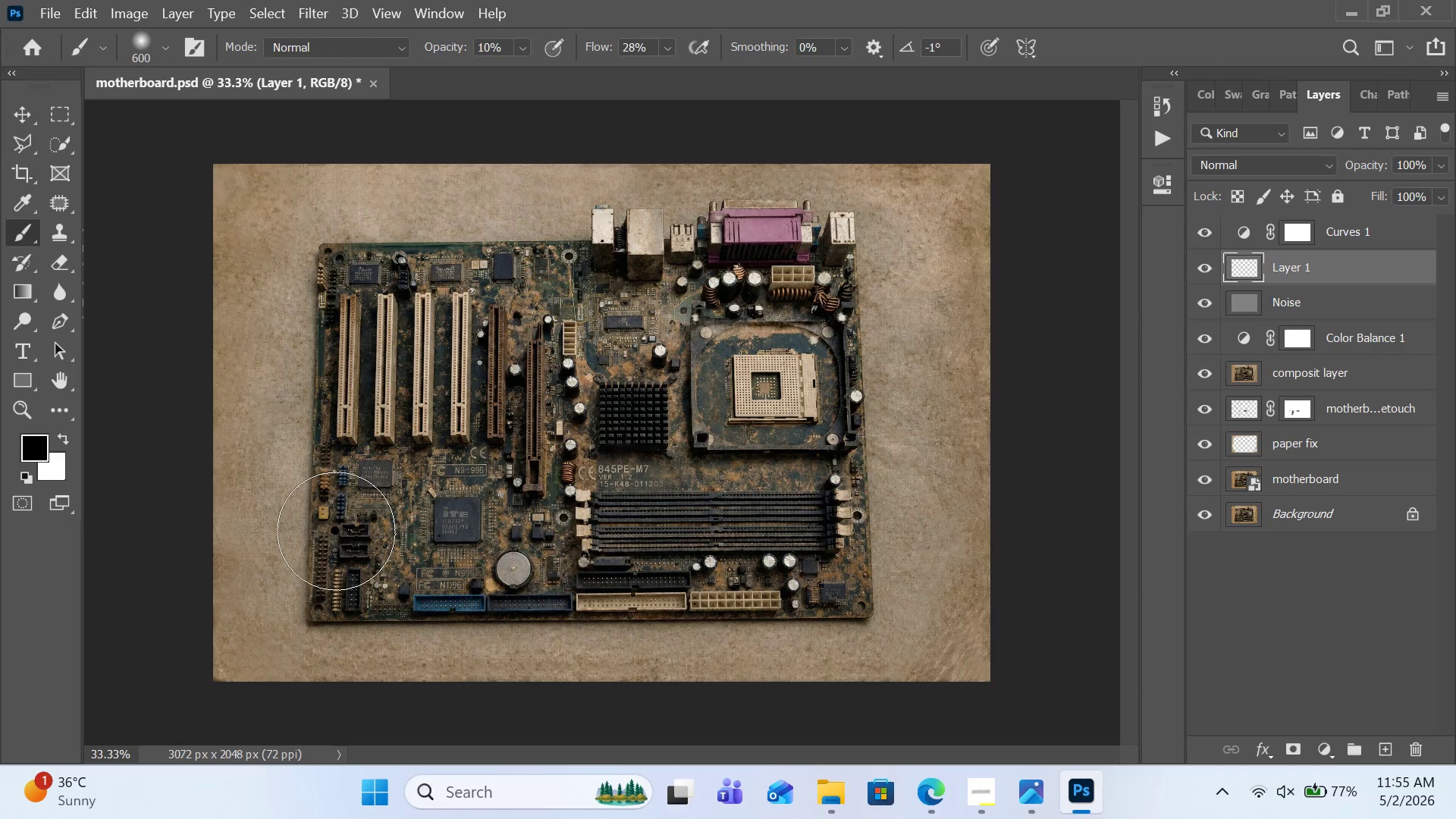 
left_click_drag(start_coordinate=[335, 532], to_coordinate=[325, 598])
 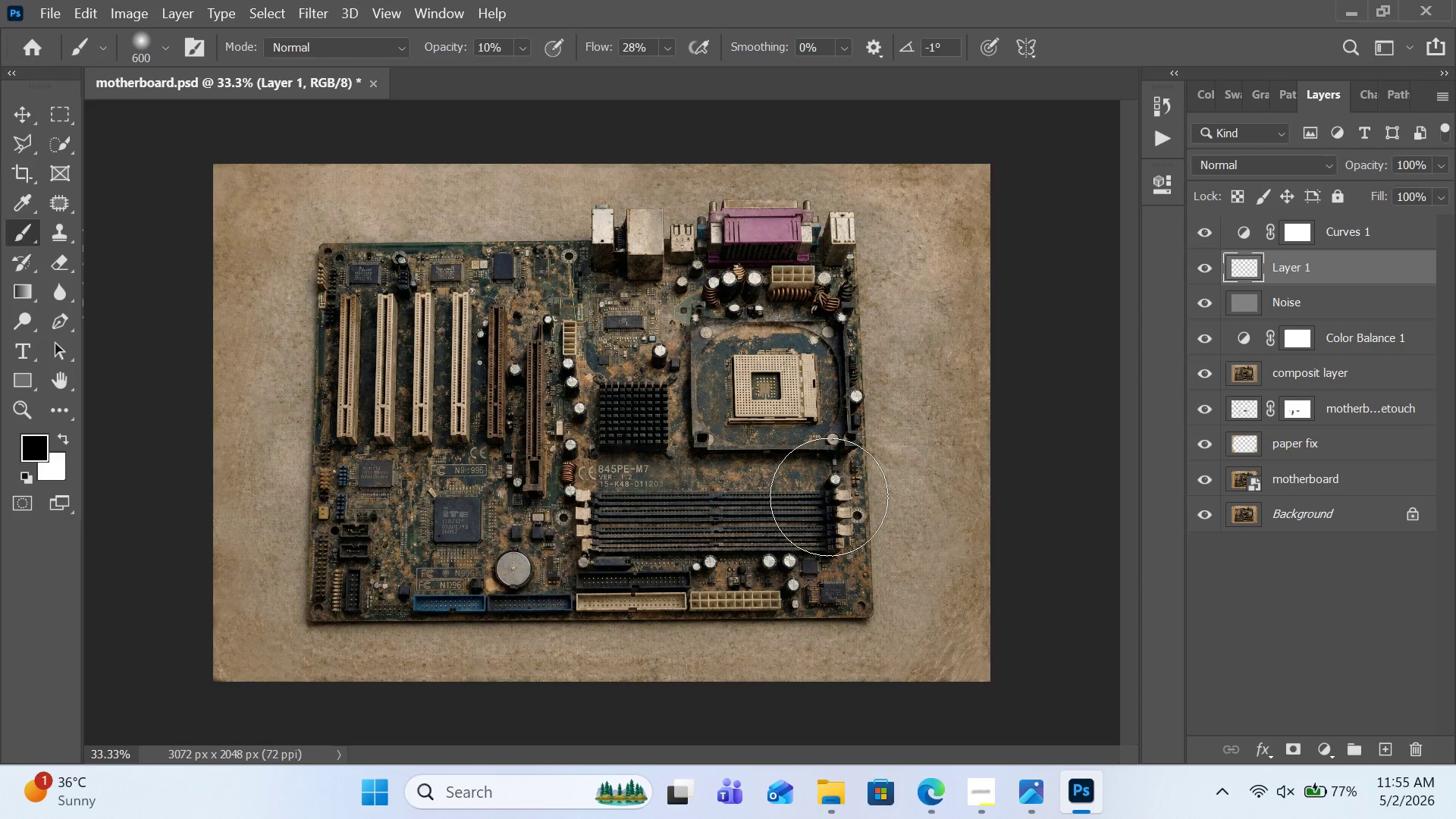 
key(BracketLeft)
 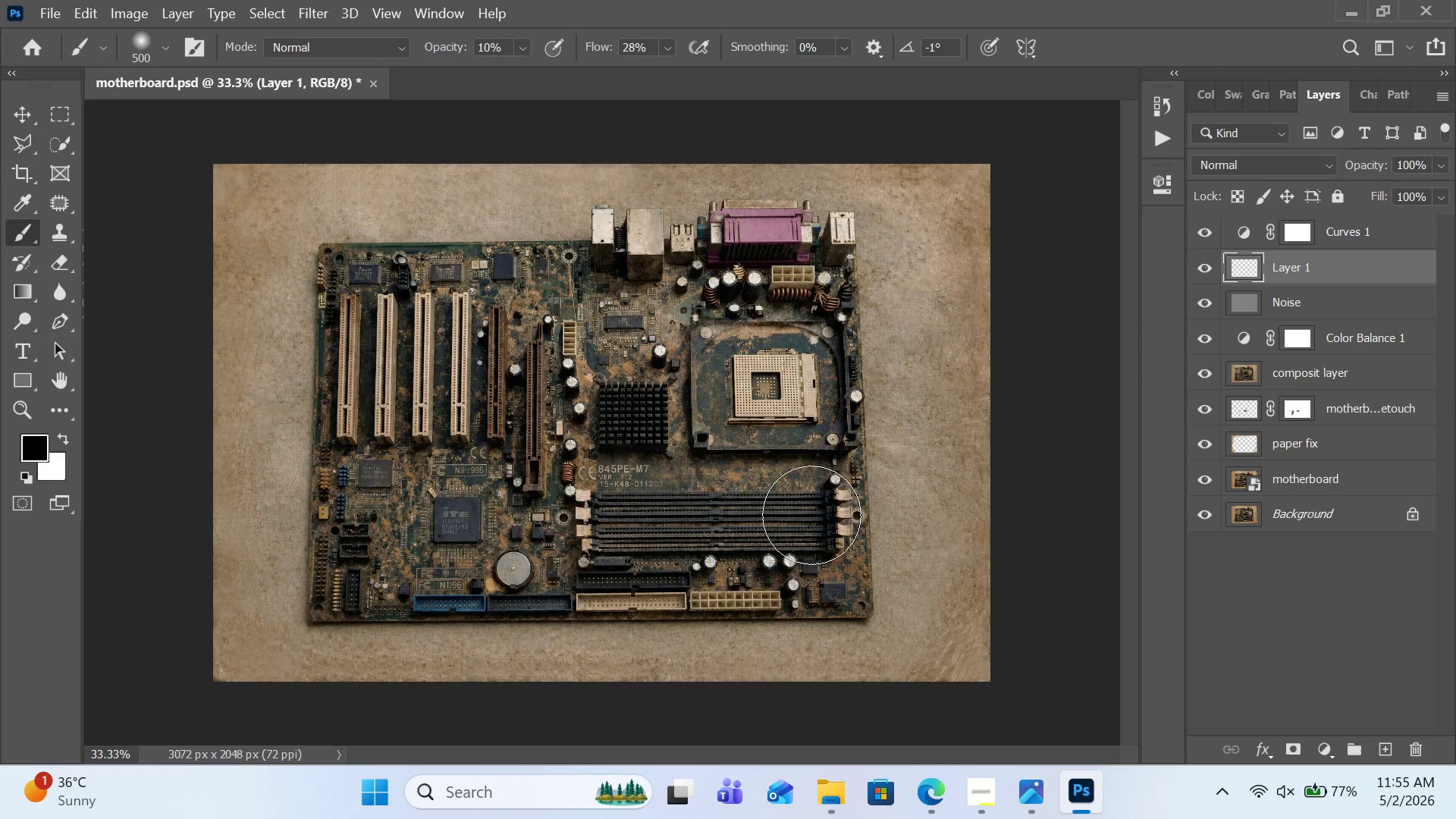 
left_click_drag(start_coordinate=[812, 515], to_coordinate=[669, 524])
 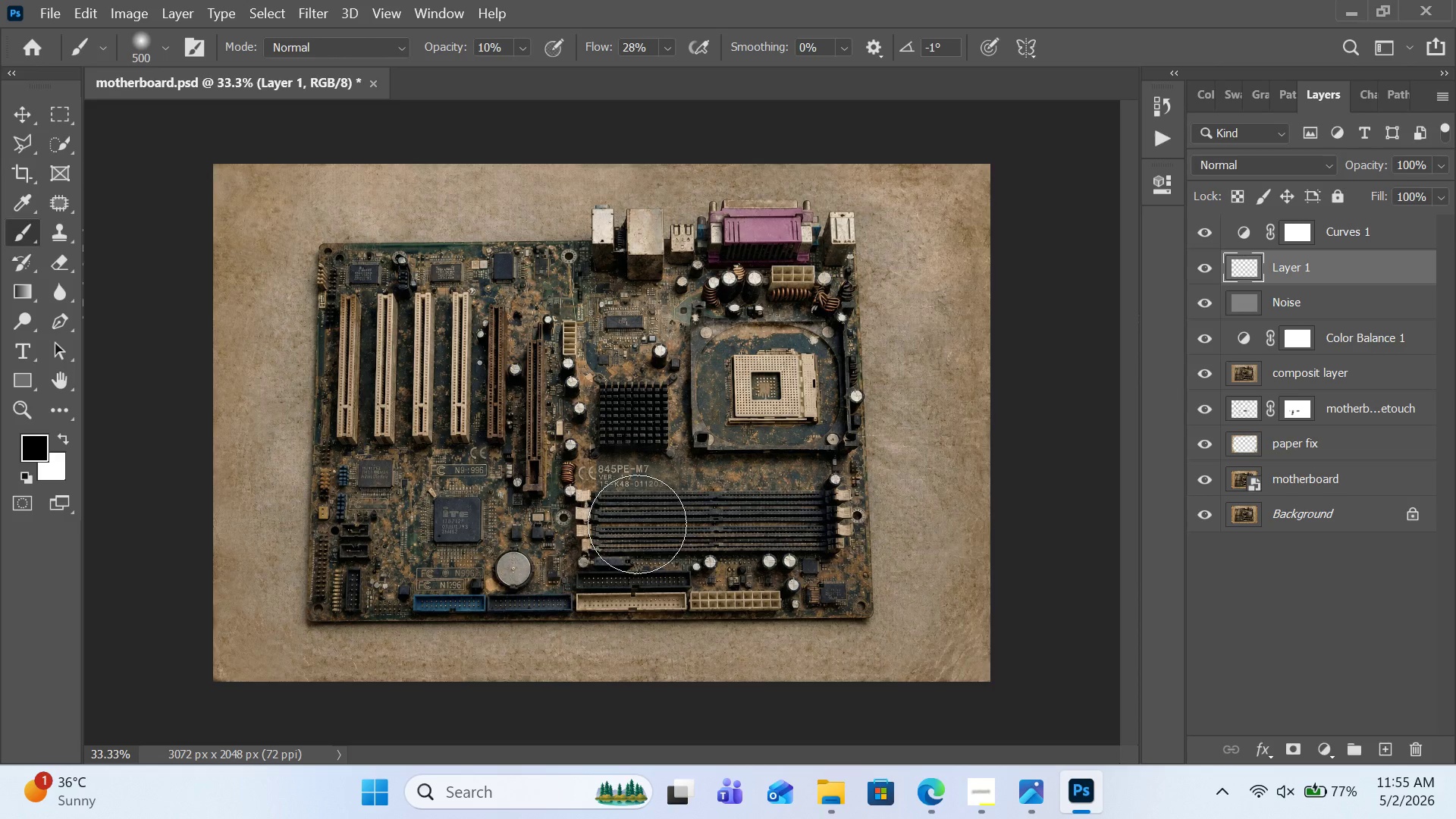 
left_click_drag(start_coordinate=[637, 524], to_coordinate=[798, 524])
 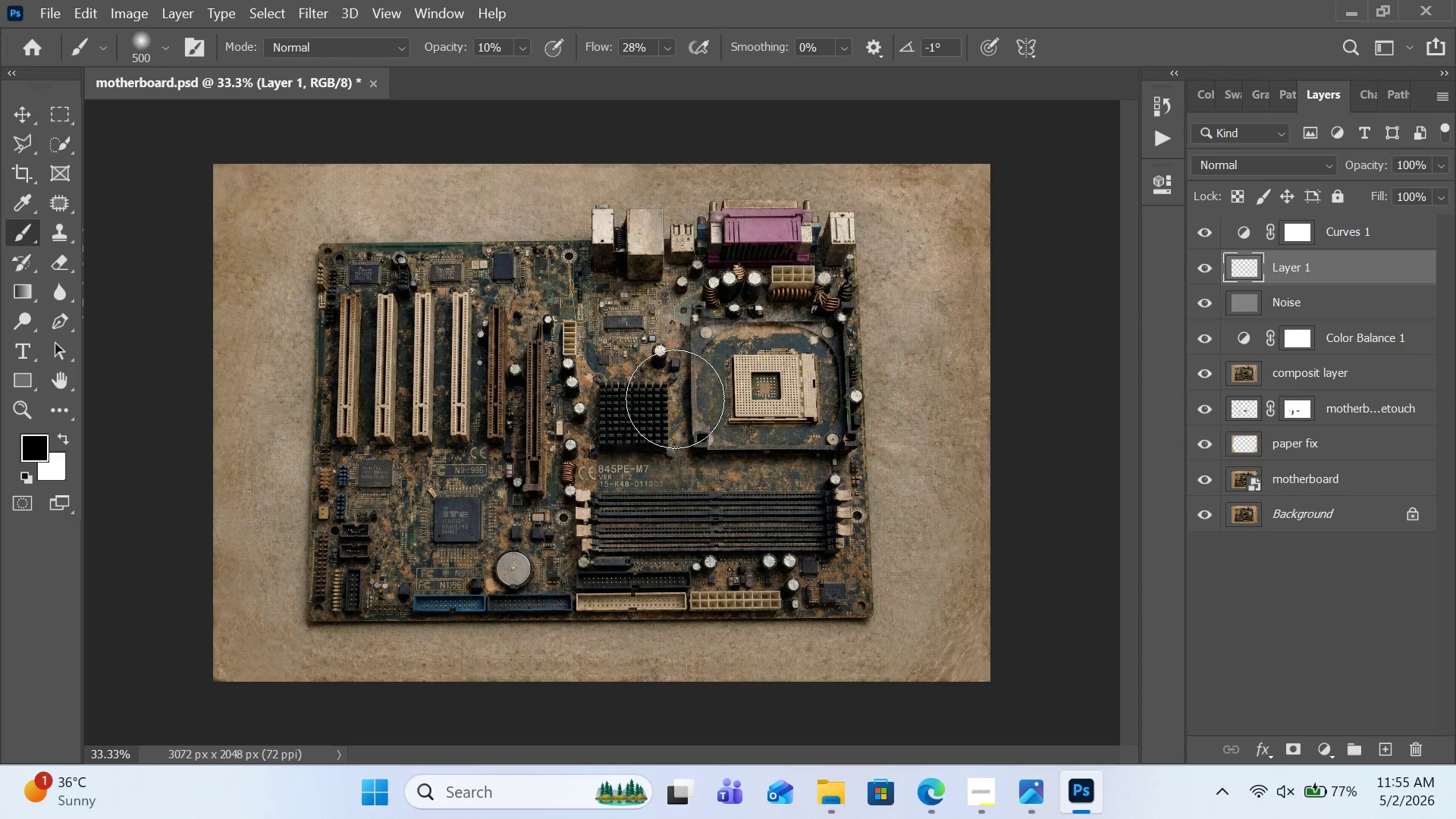 
left_click_drag(start_coordinate=[648, 410], to_coordinate=[642, 413])
 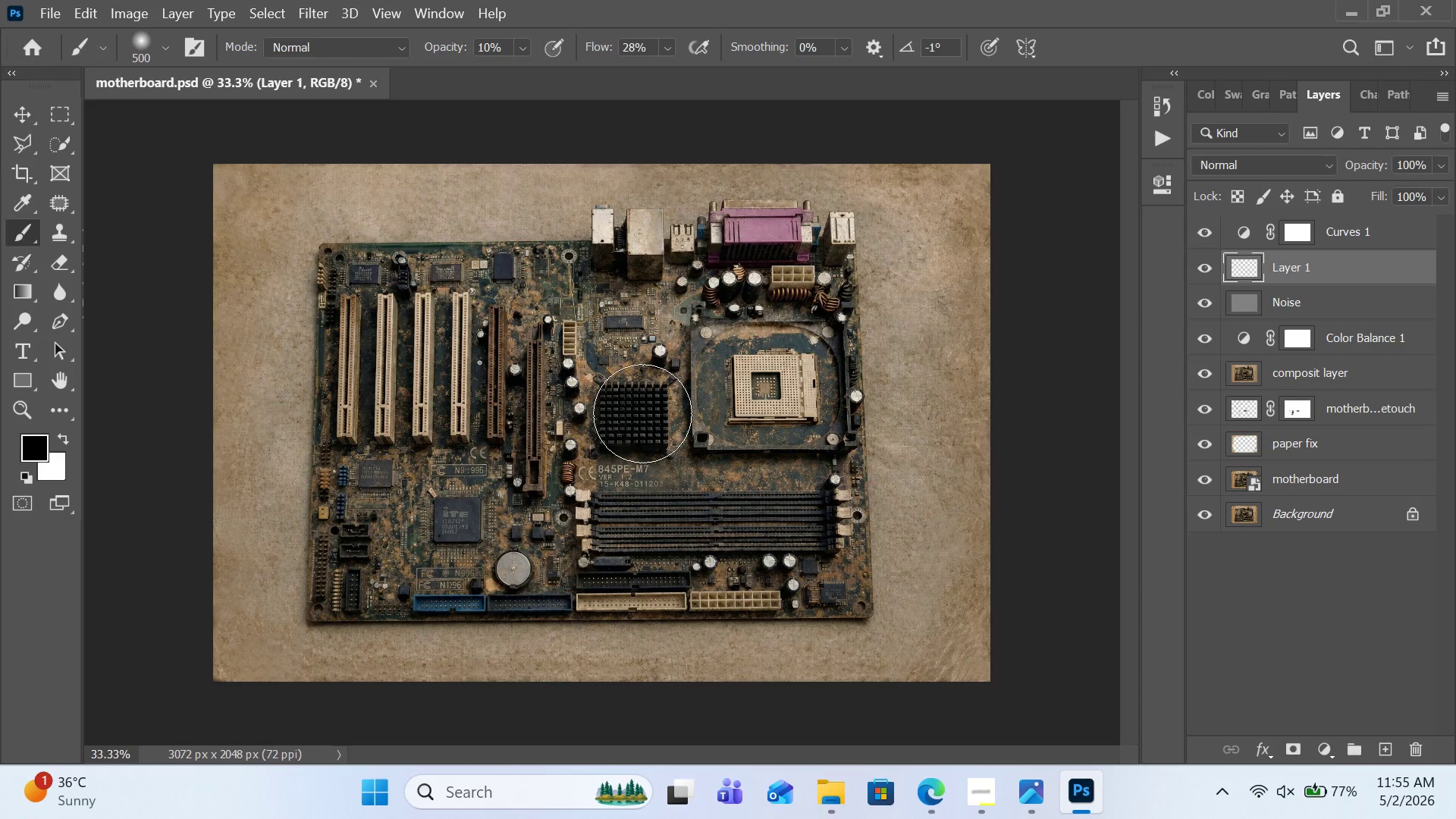 
double_click([642, 413])
 